 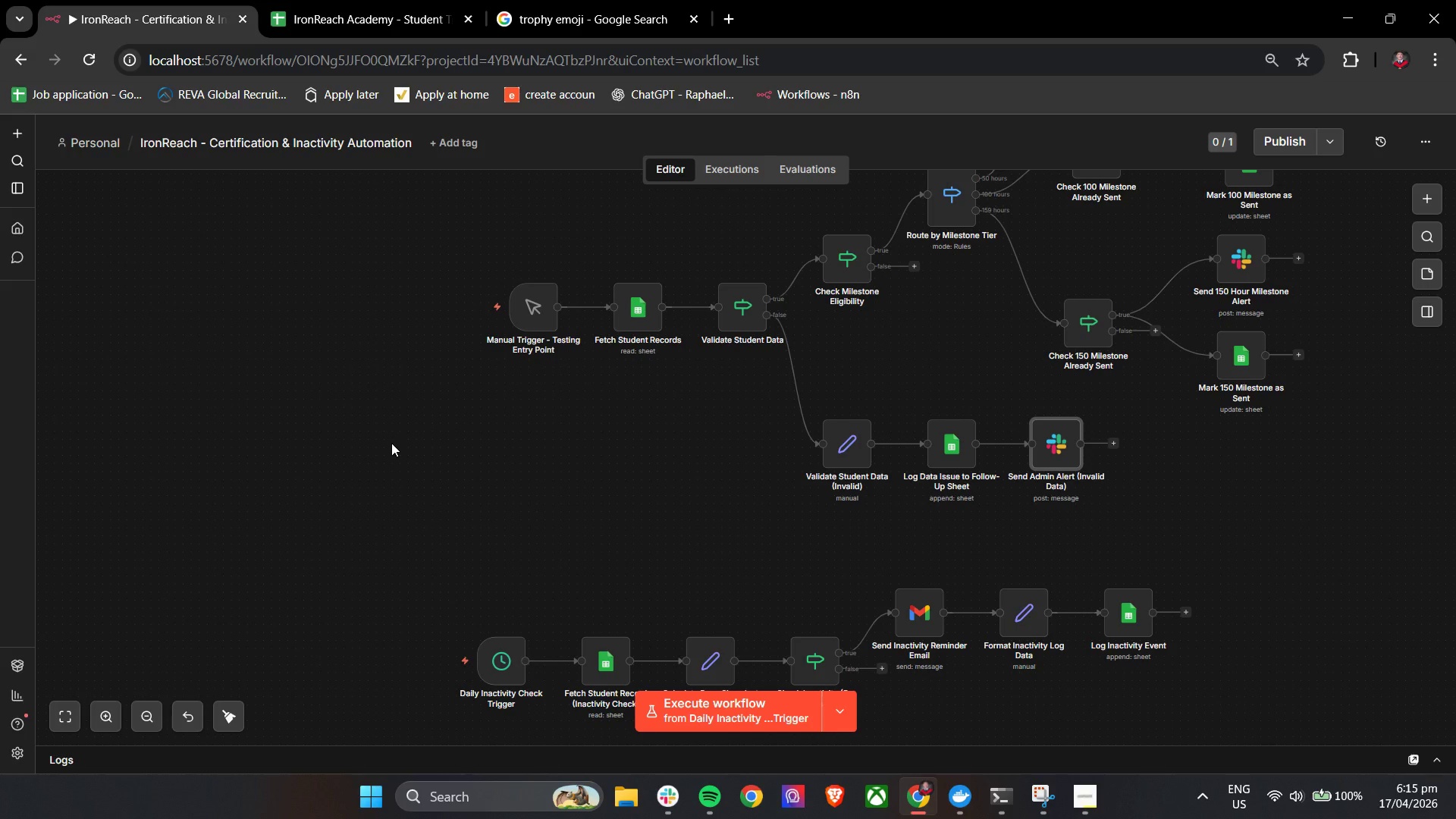 
scroll: coordinate [1000, 439], scroll_direction: up, amount: 3.0
 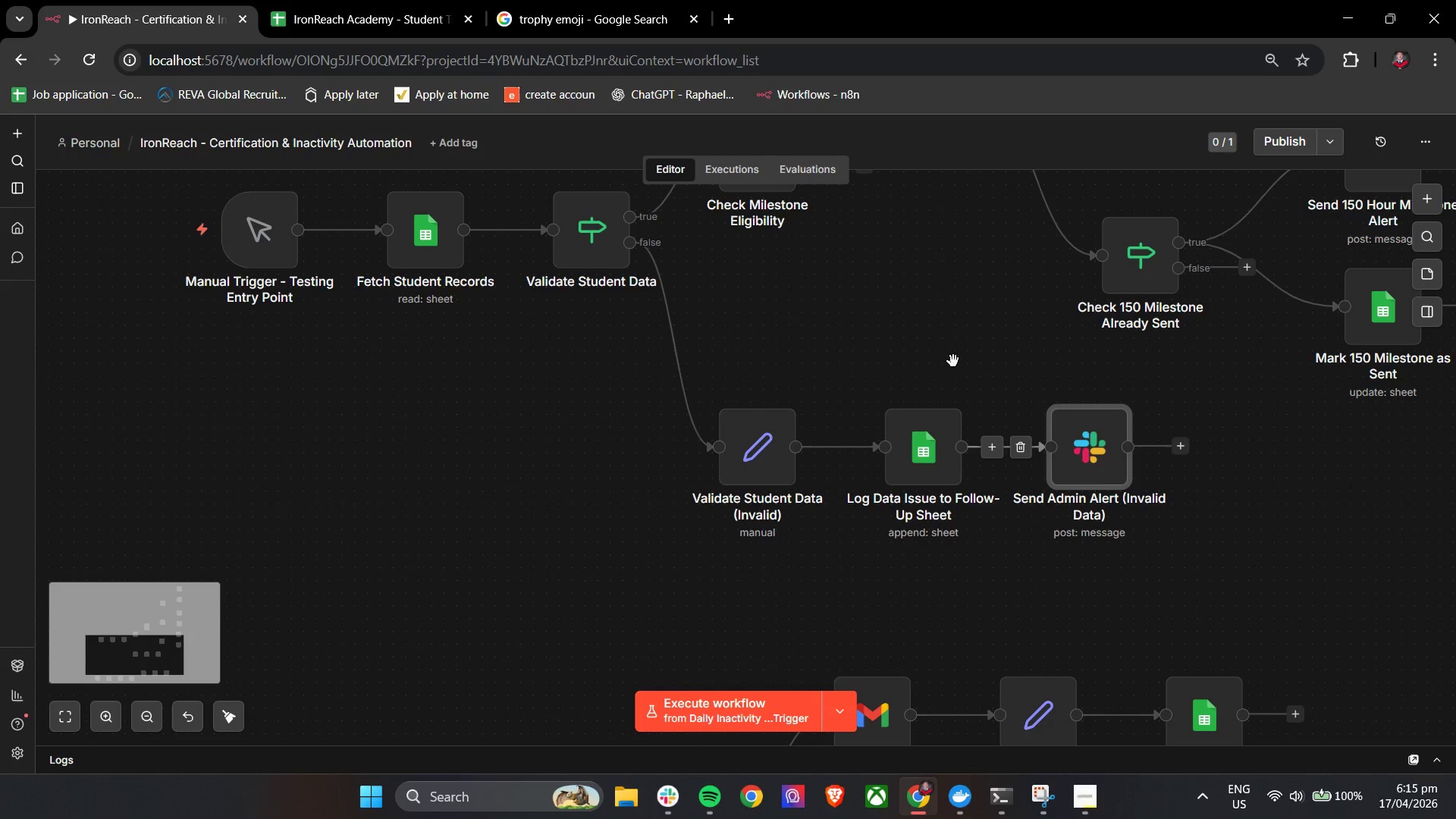 
left_click_drag(start_coordinate=[956, 344], to_coordinate=[604, 573])
 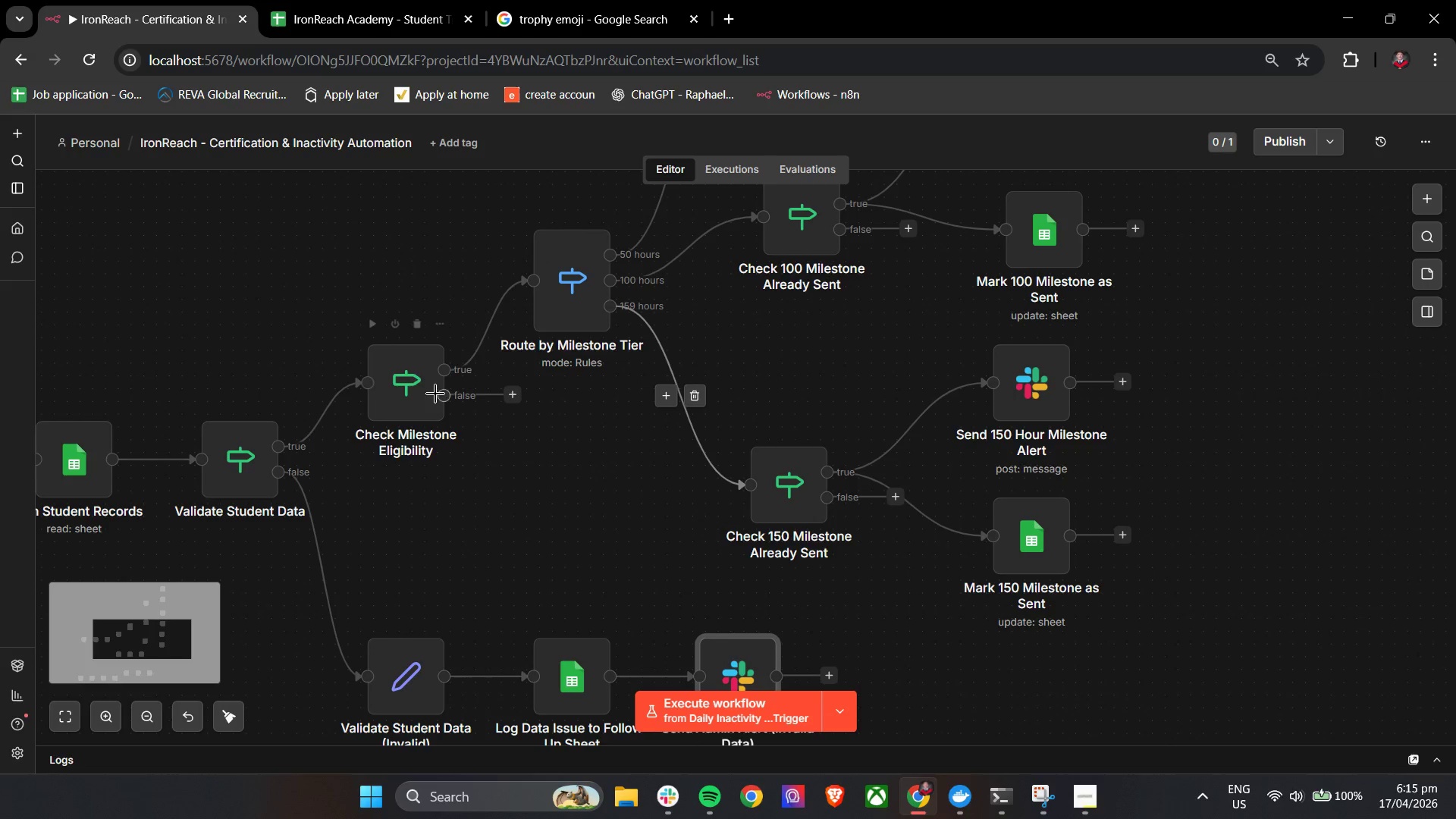 
double_click([394, 367])
 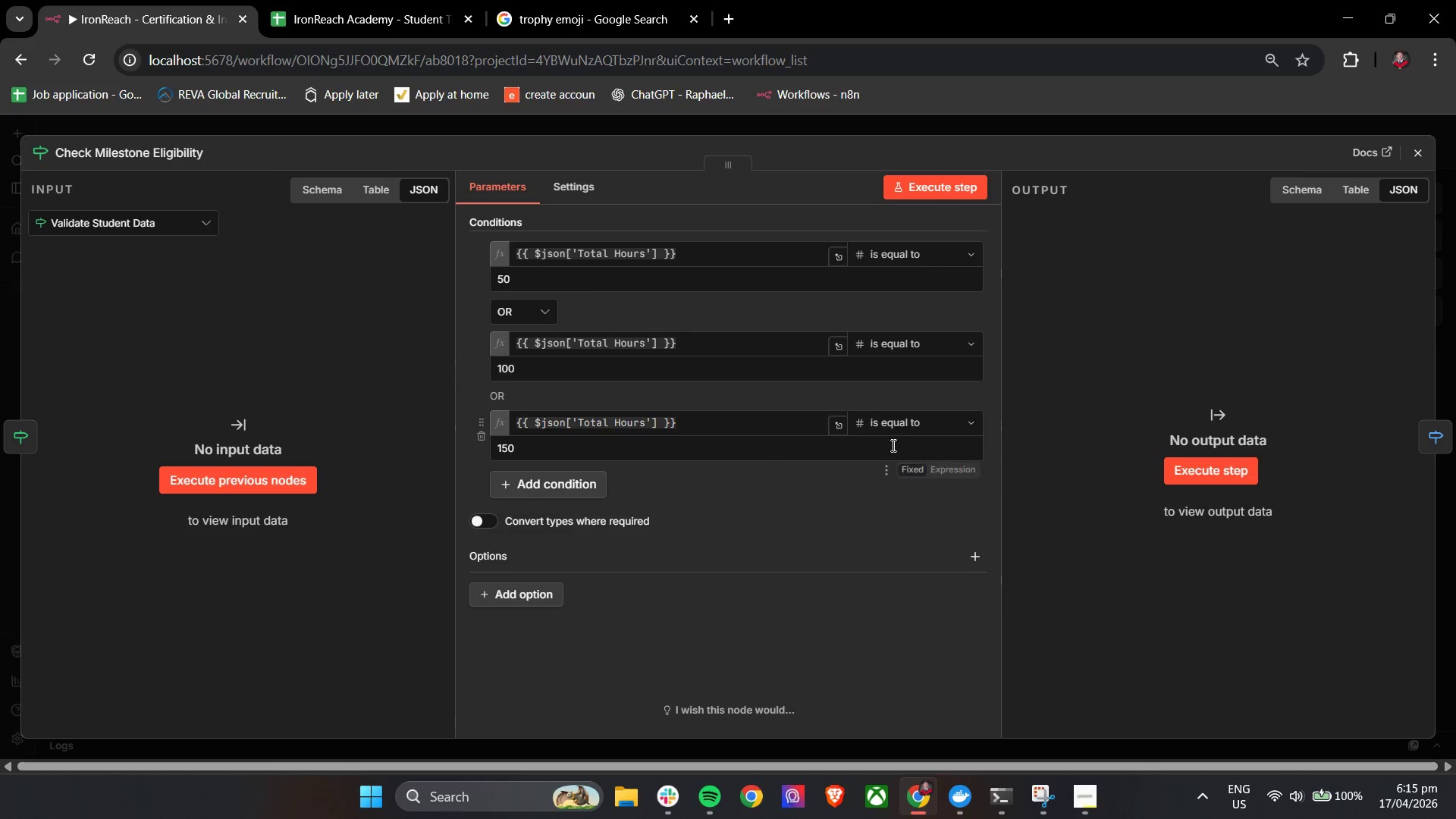 
left_click([1423, 145])
 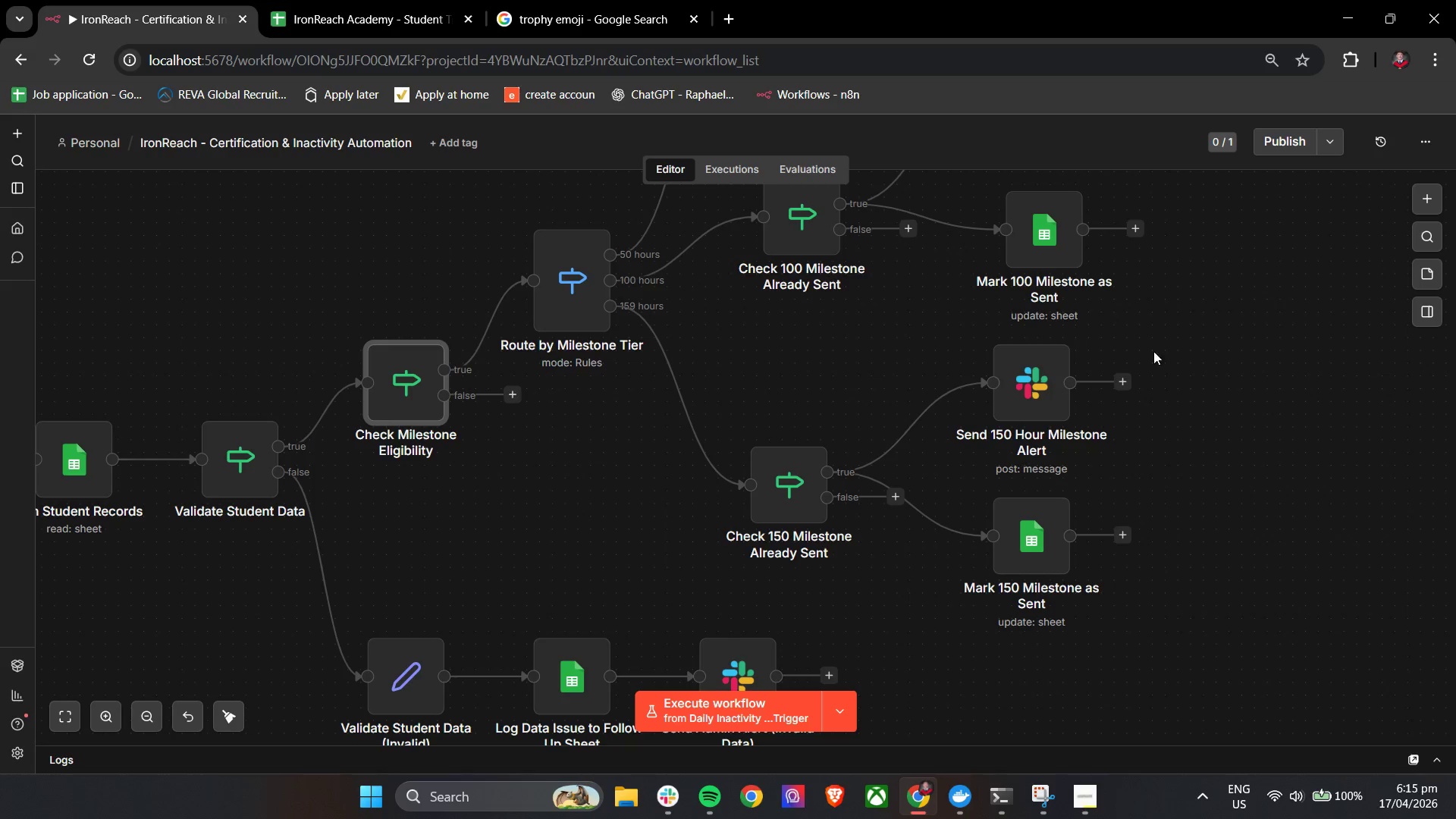 
hold_key(key=ControlLeft, duration=2.94)
scroll: coordinate [1130, 384], scroll_direction: down, amount: 4.0
 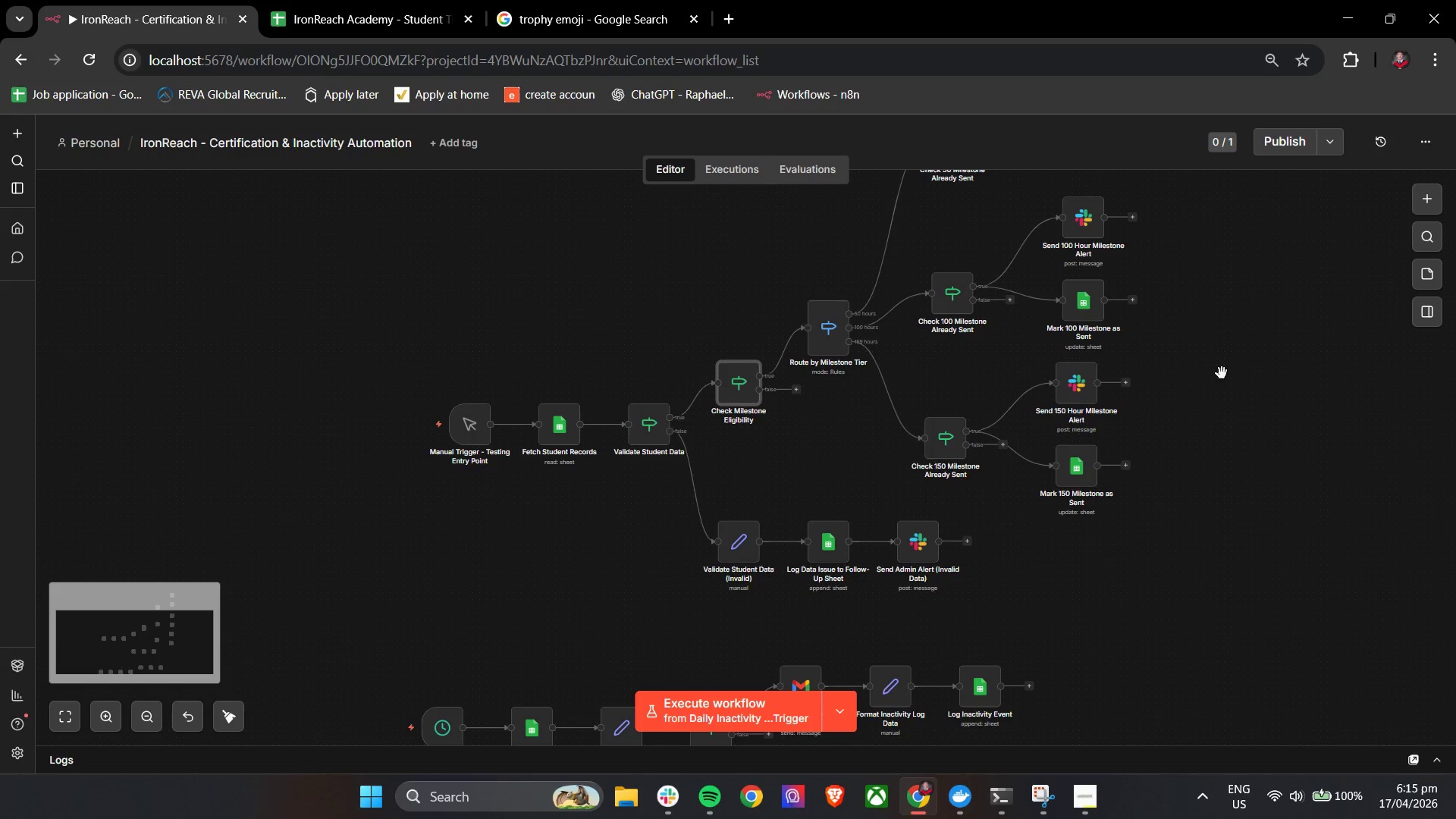 
left_click_drag(start_coordinate=[1225, 373], to_coordinate=[1134, 524])
 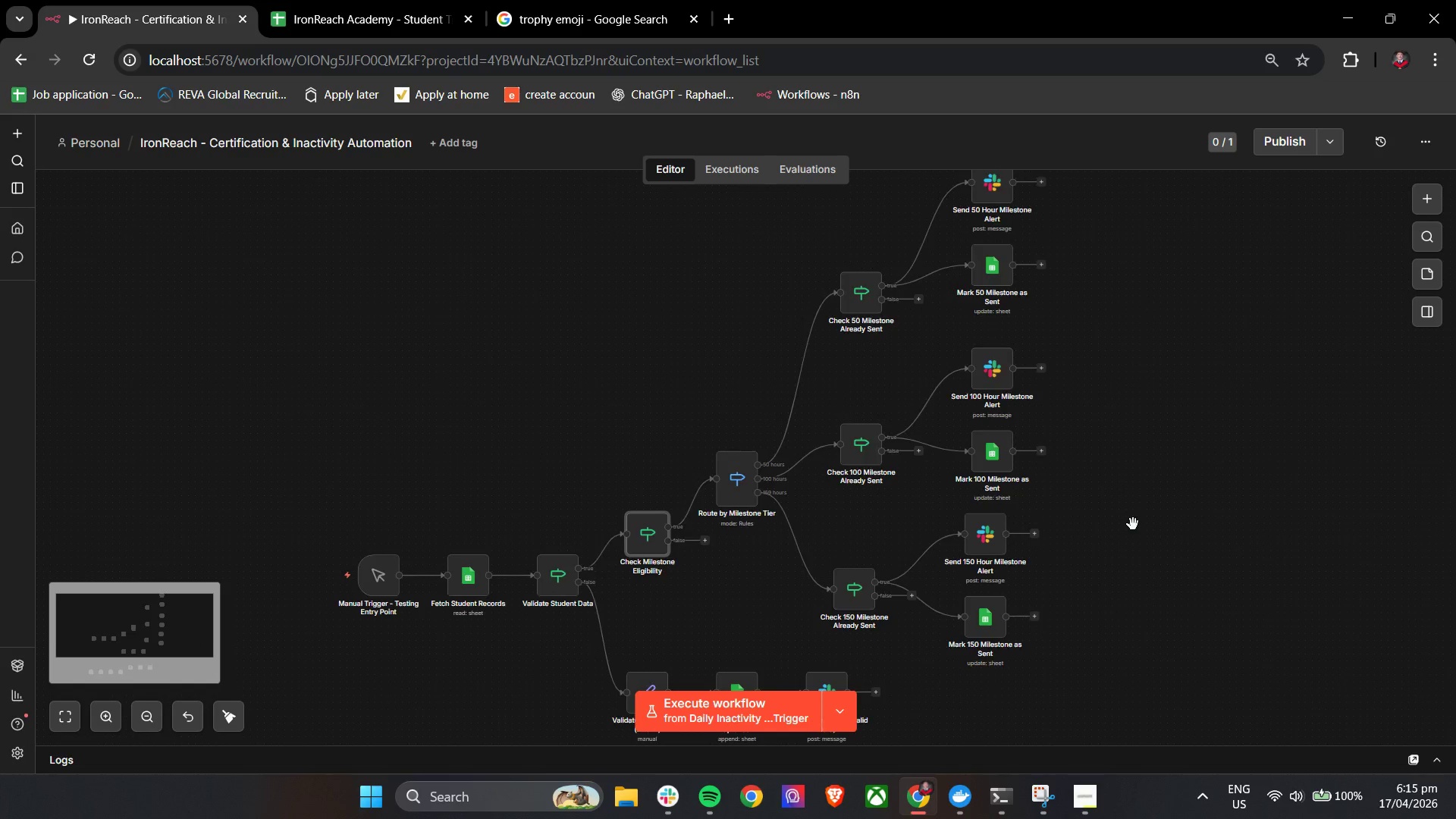 
scroll: coordinate [1133, 524], scroll_direction: down, amount: 2.0
 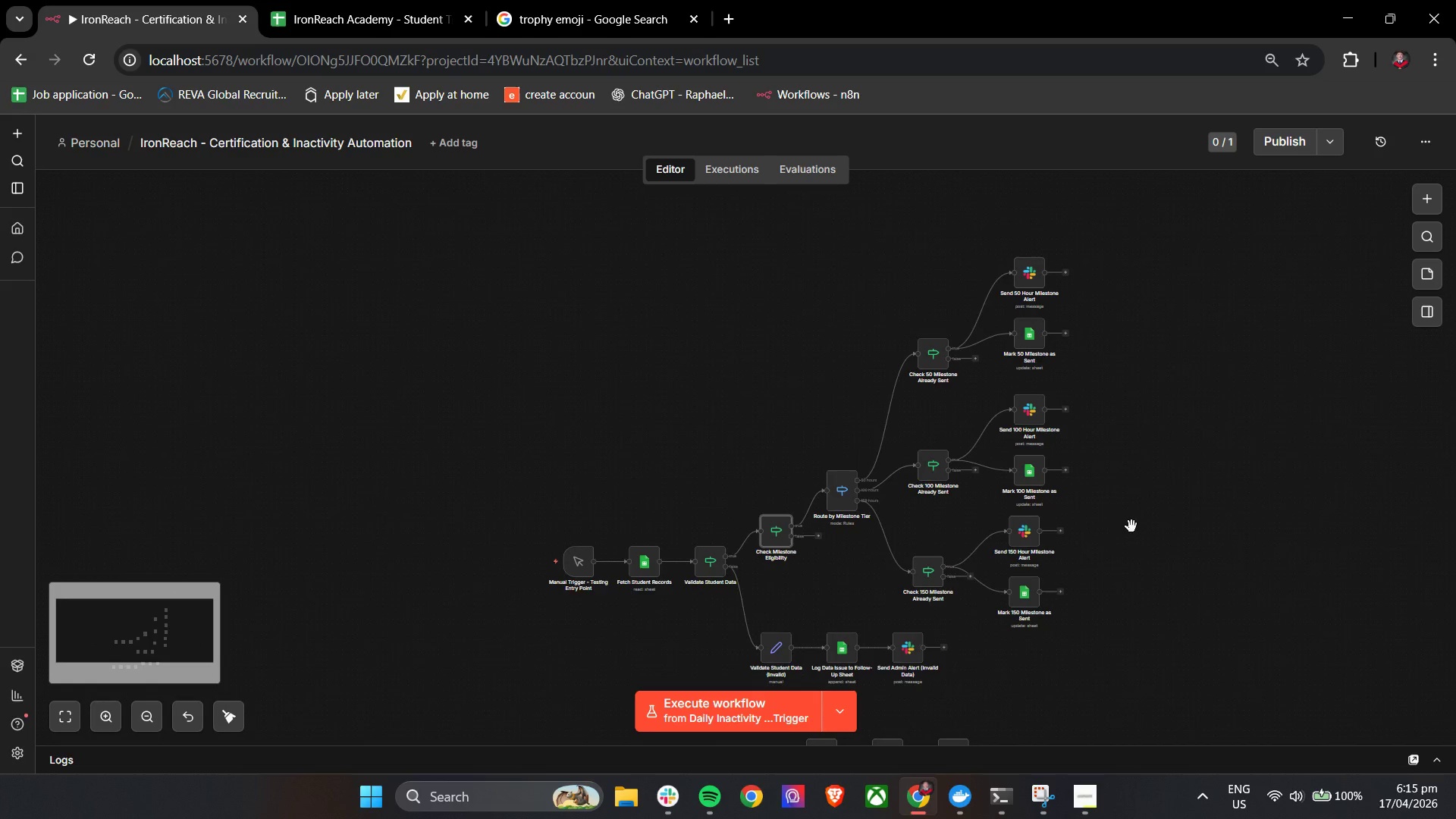 
left_click_drag(start_coordinate=[1128, 529], to_coordinate=[1104, 386])
 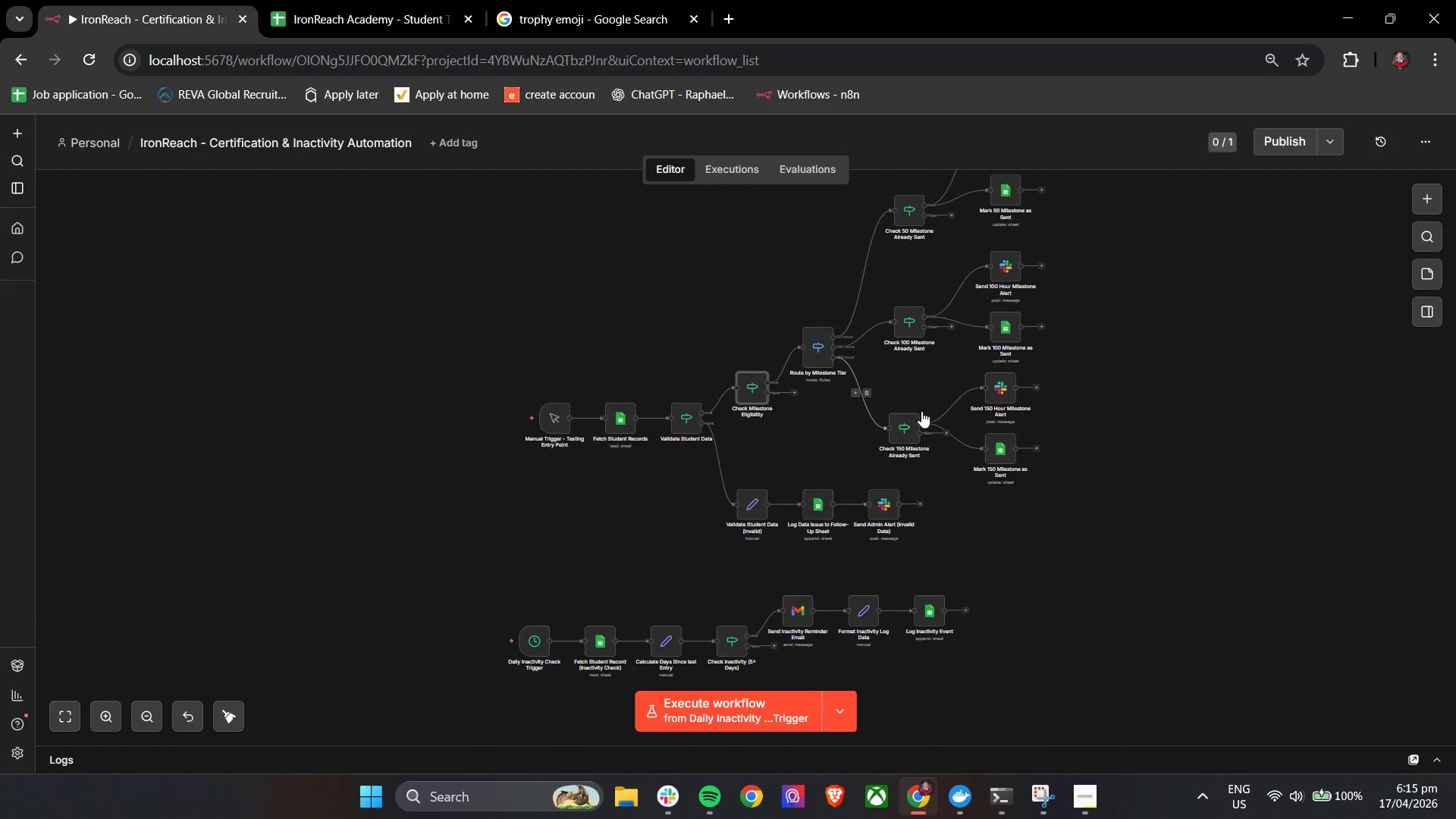 
double_click([363, 0])
 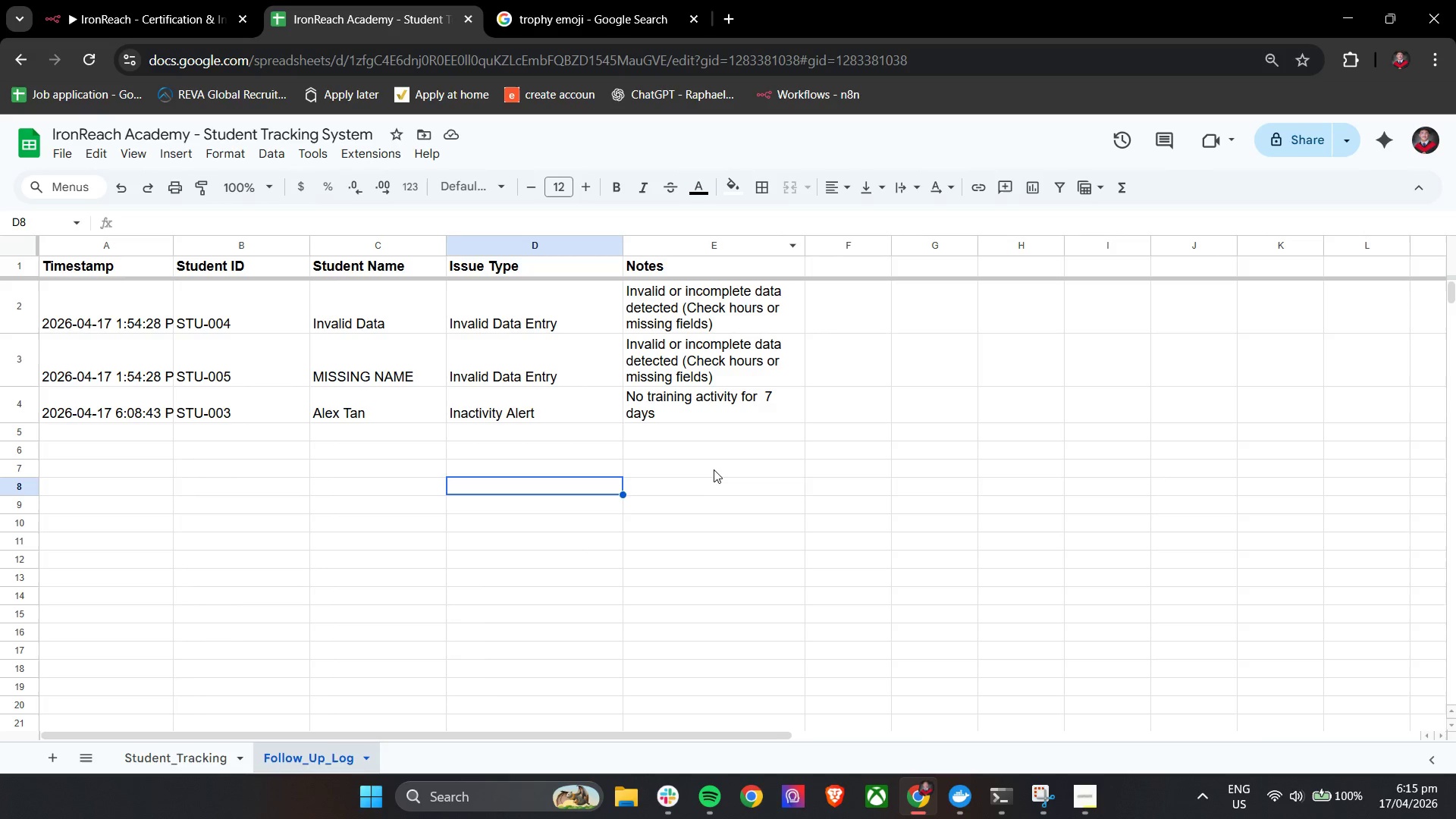 
hold_key(key=ShiftLeft, duration=0.8)
scroll: coordinate [716, 465], scroll_direction: up, amount: 7.0
 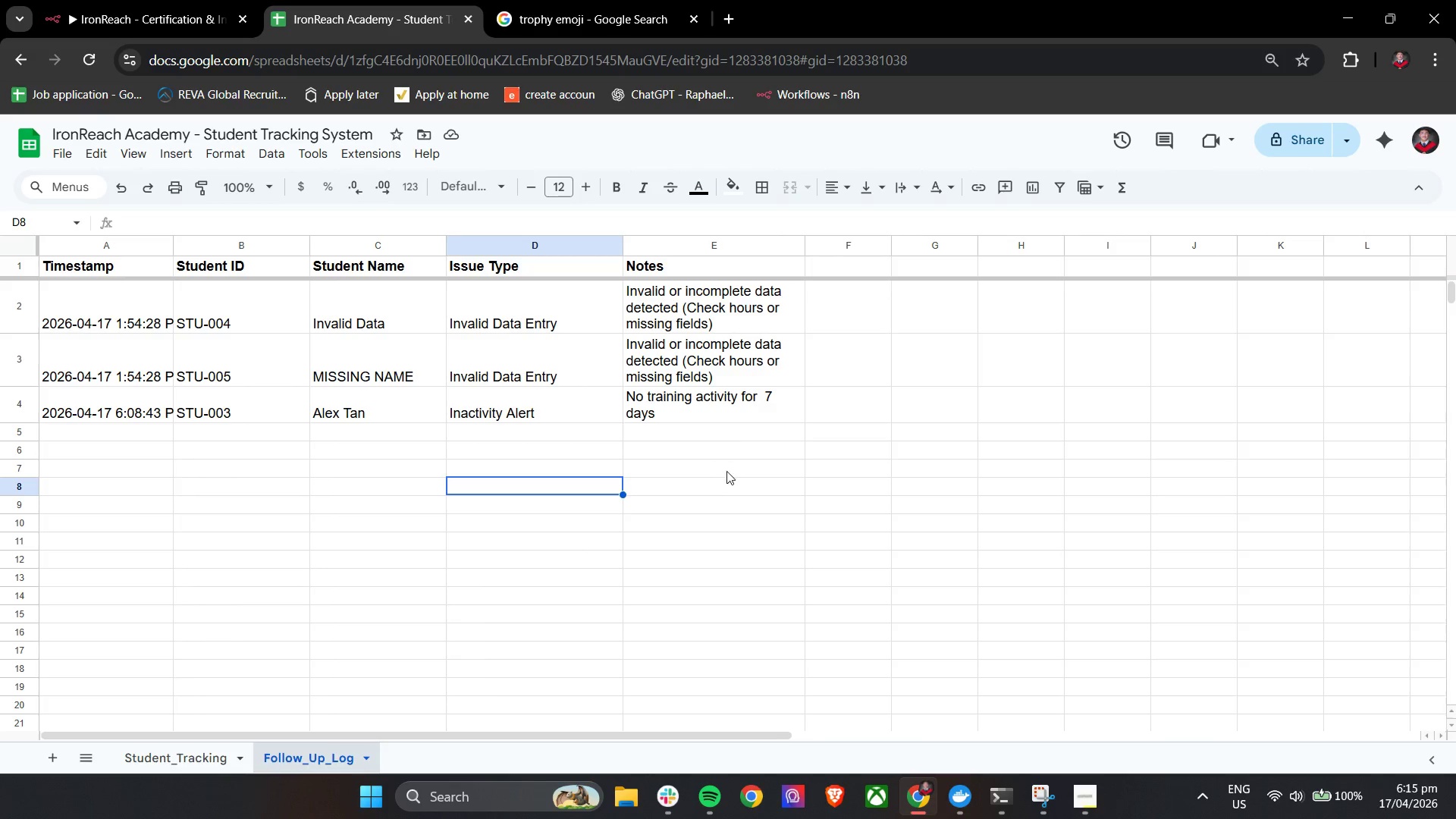 
left_click([585, 505])
 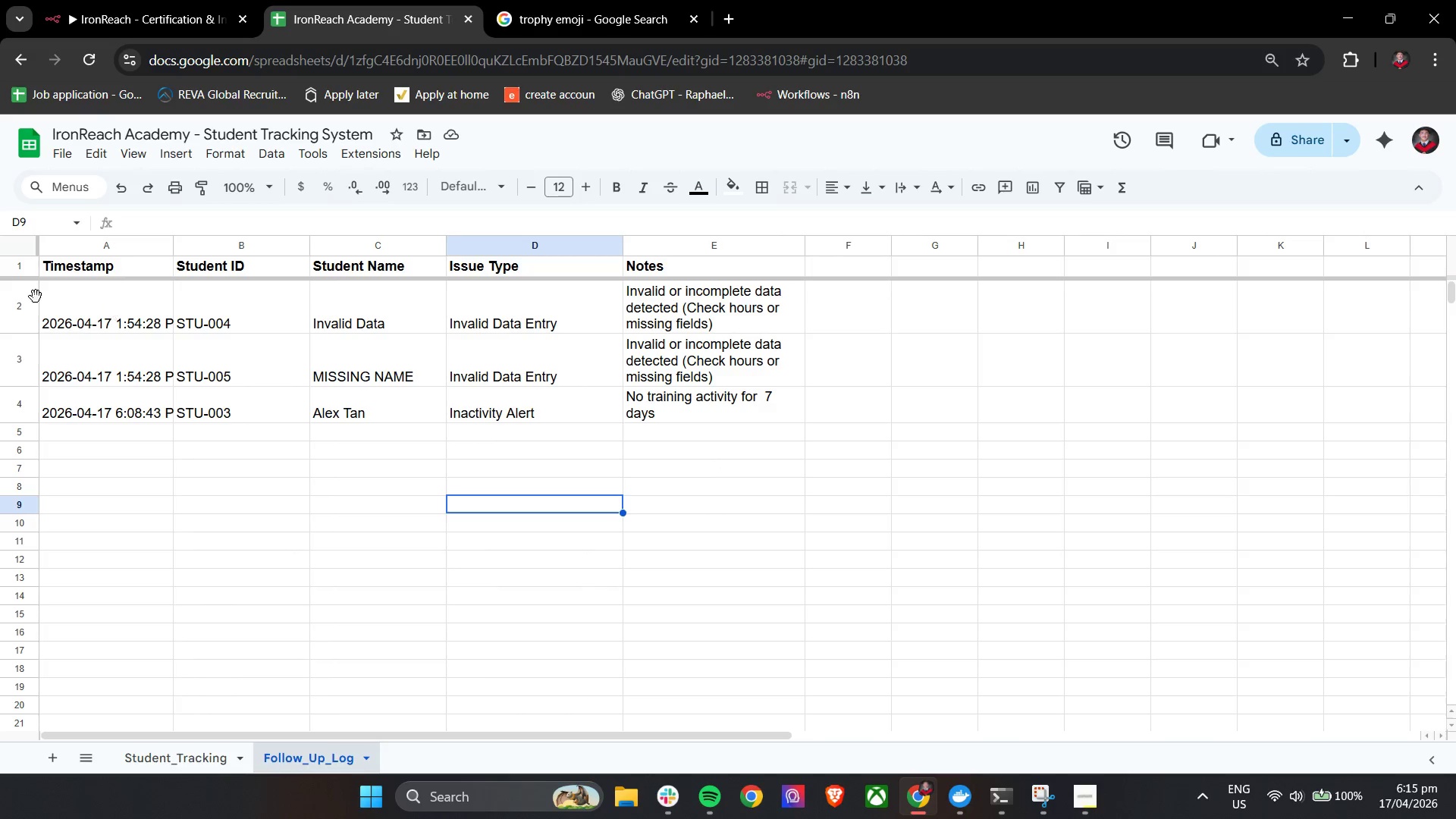 
left_click_drag(start_coordinate=[15, 298], to_coordinate=[862, 420])
 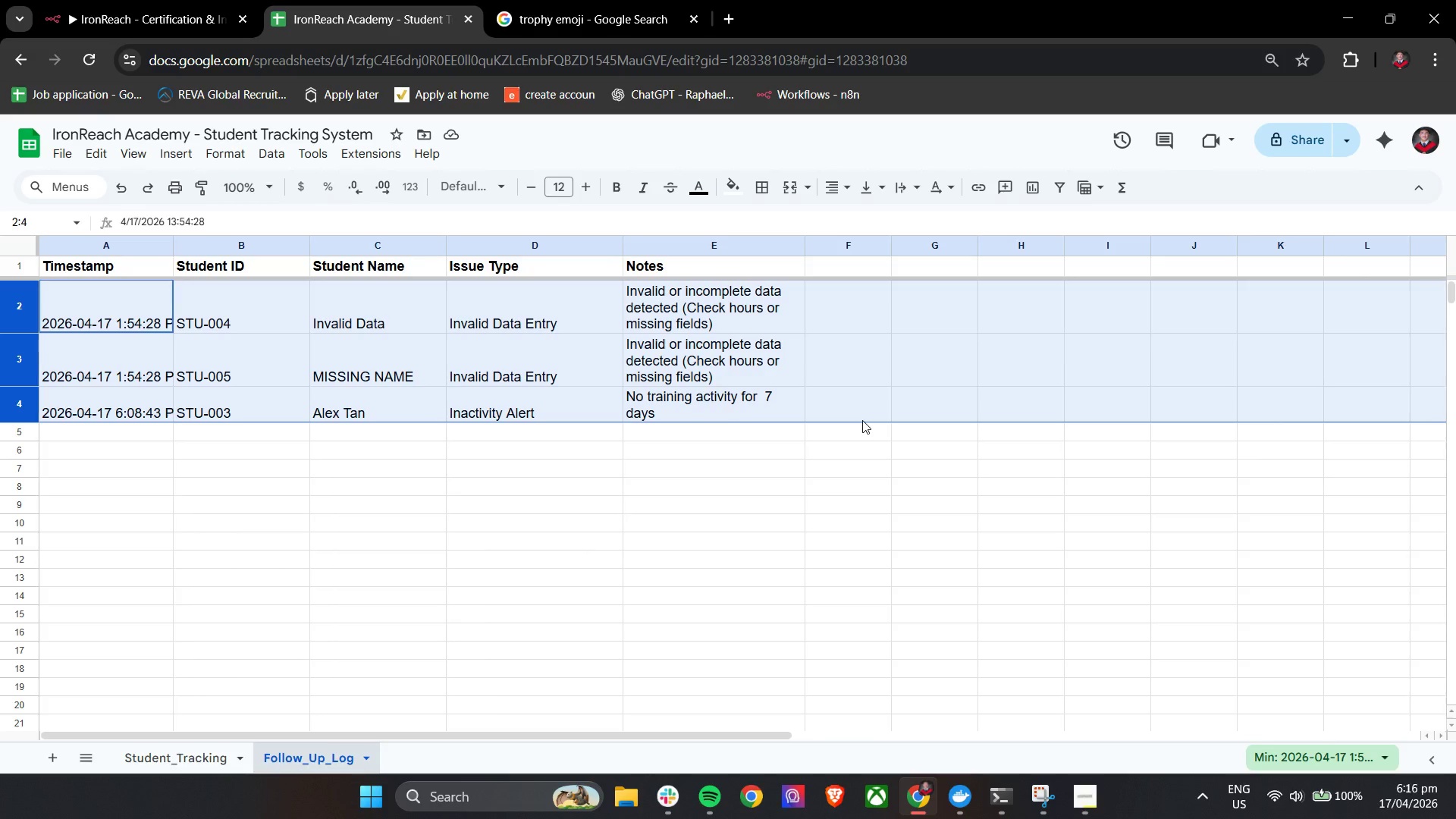 
key(Backspace)
 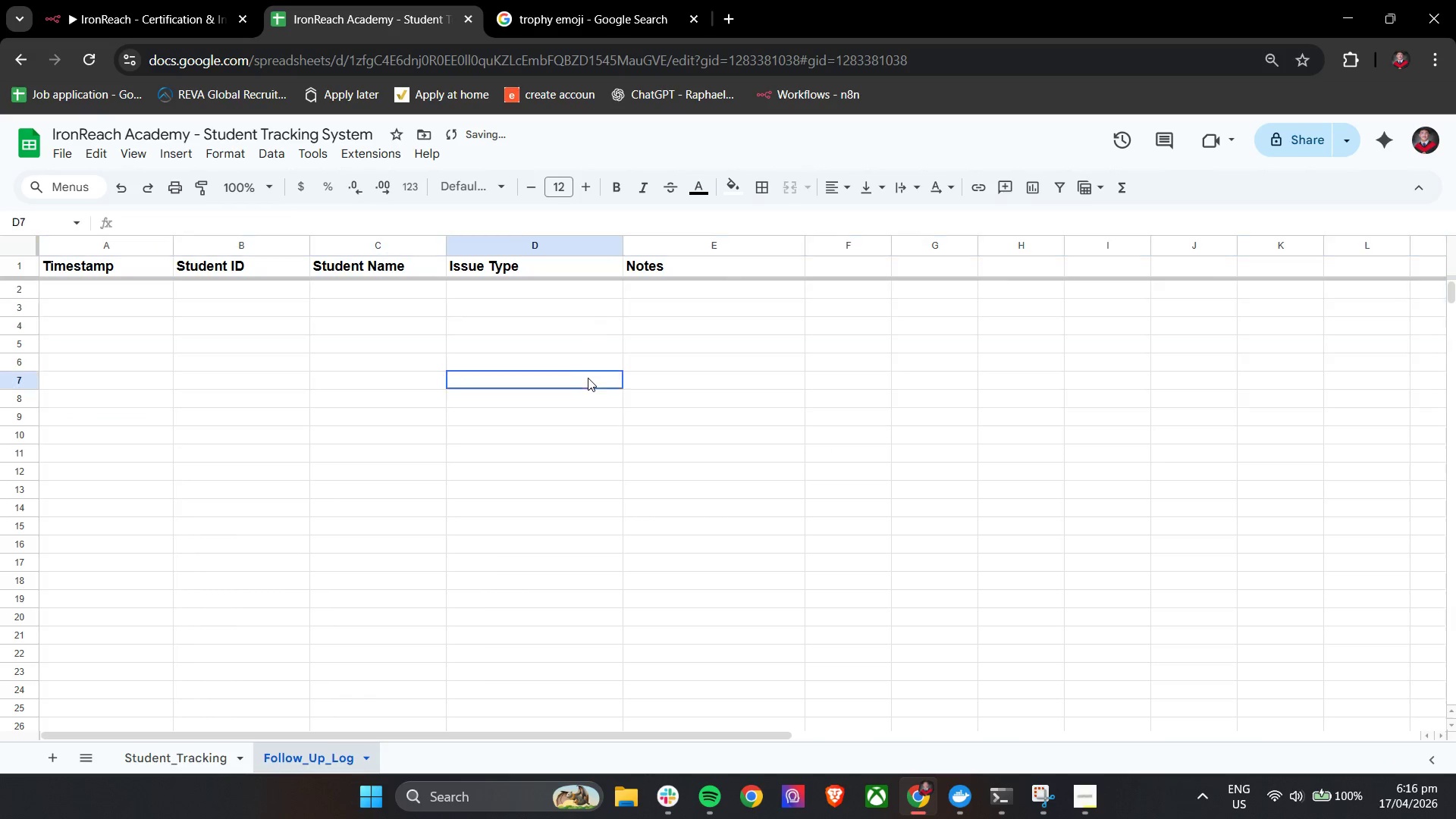 
double_click([529, 301])
 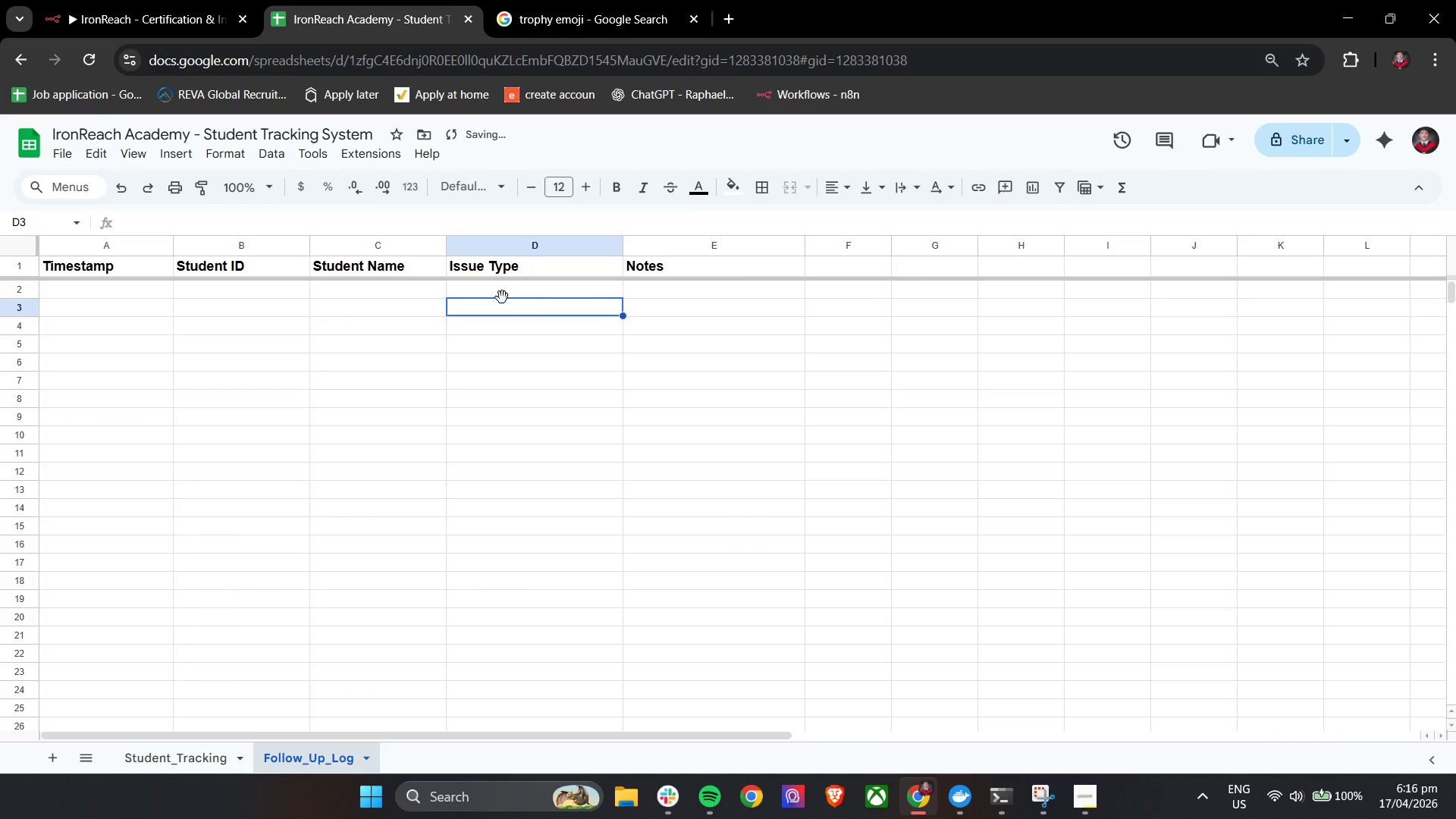 
left_click_drag(start_coordinate=[359, 311], to_coordinate=[277, 325])
 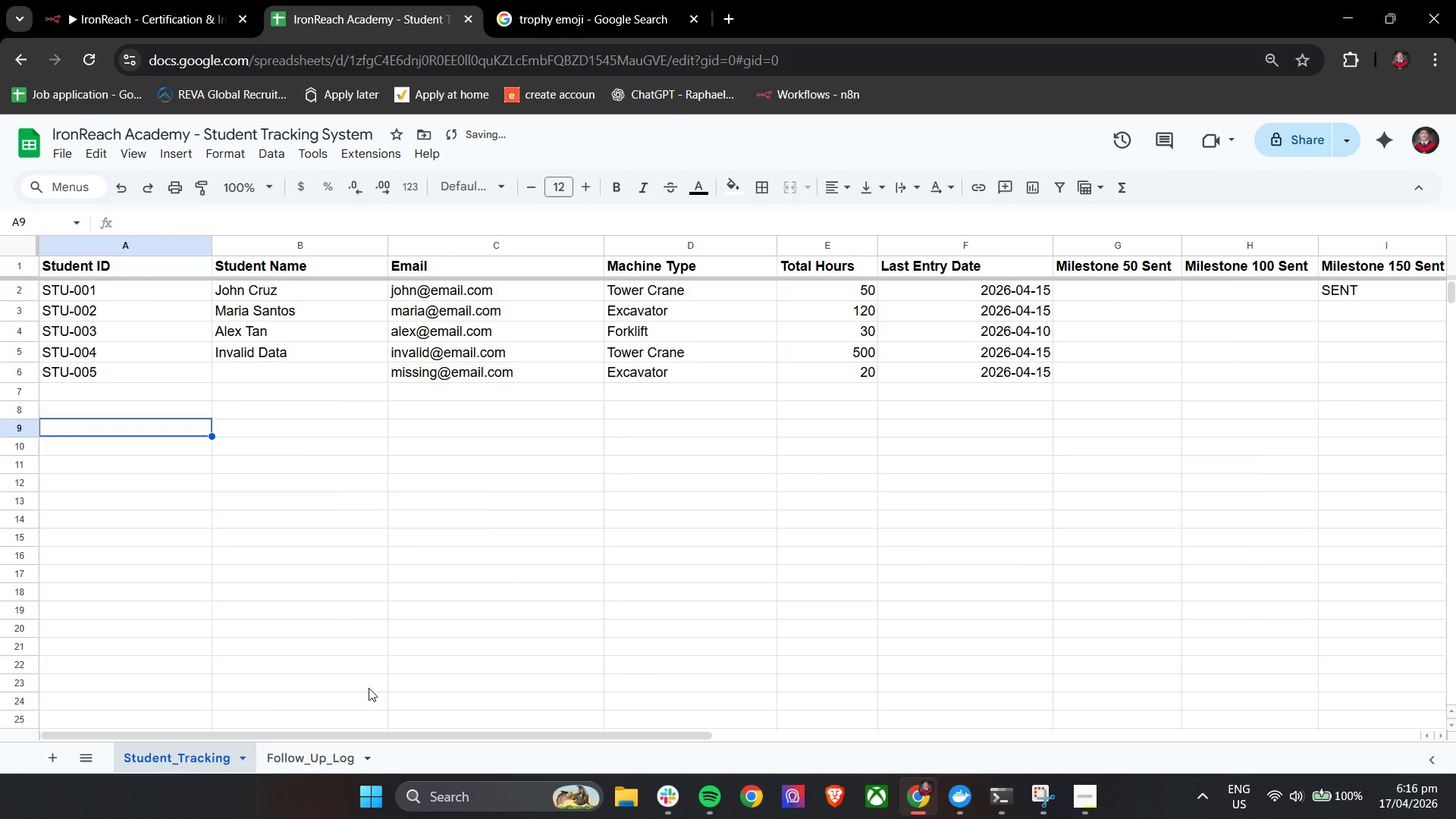 
left_click_drag(start_coordinate=[1054, 429], to_coordinate=[1059, 428])
 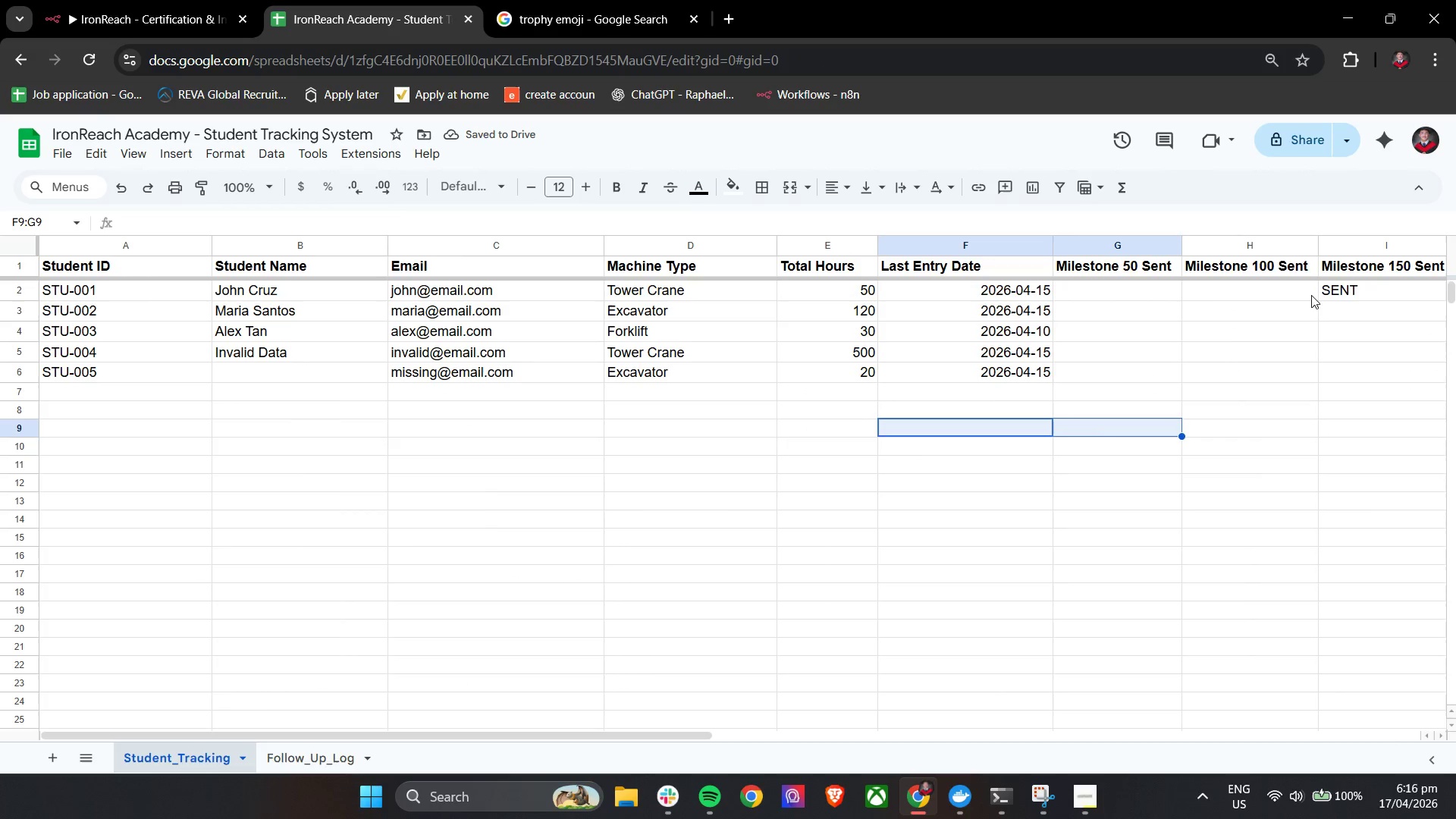 
left_click([1358, 299])
 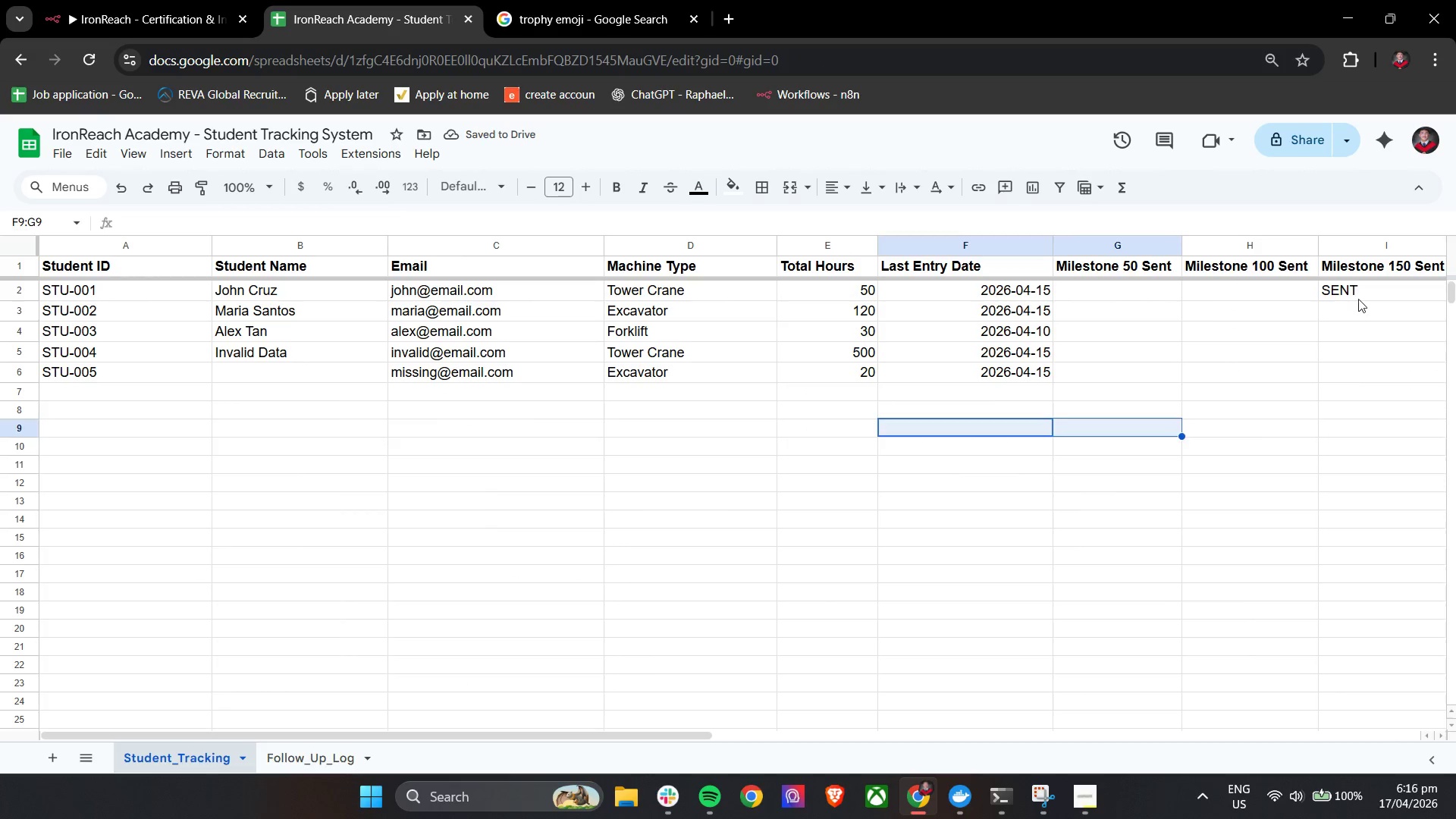 
key(Backspace)
 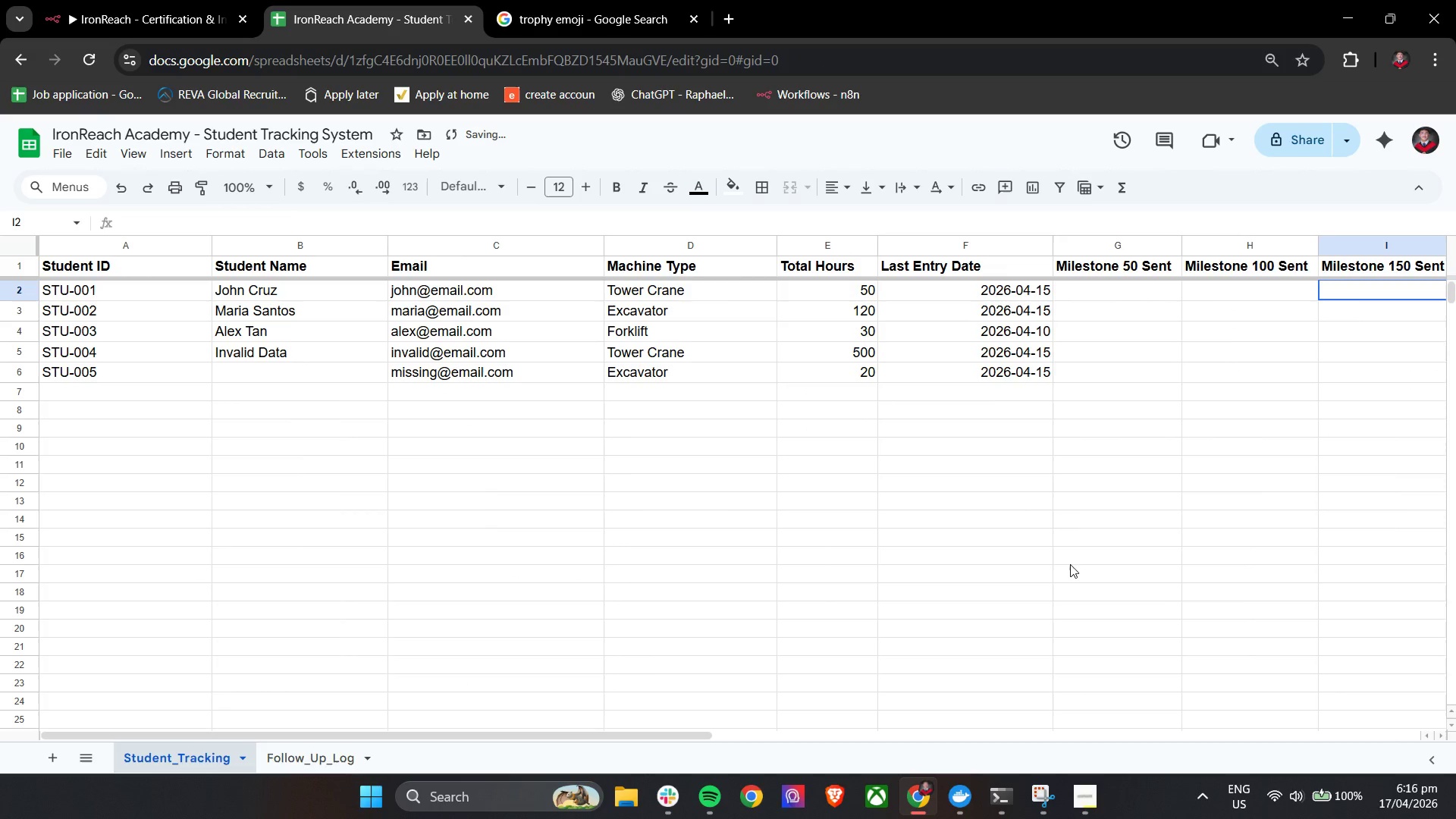 
hold_key(key=ShiftLeft, duration=1.06)
scroll: coordinate [1059, 564], scroll_direction: up, amount: 7.0
 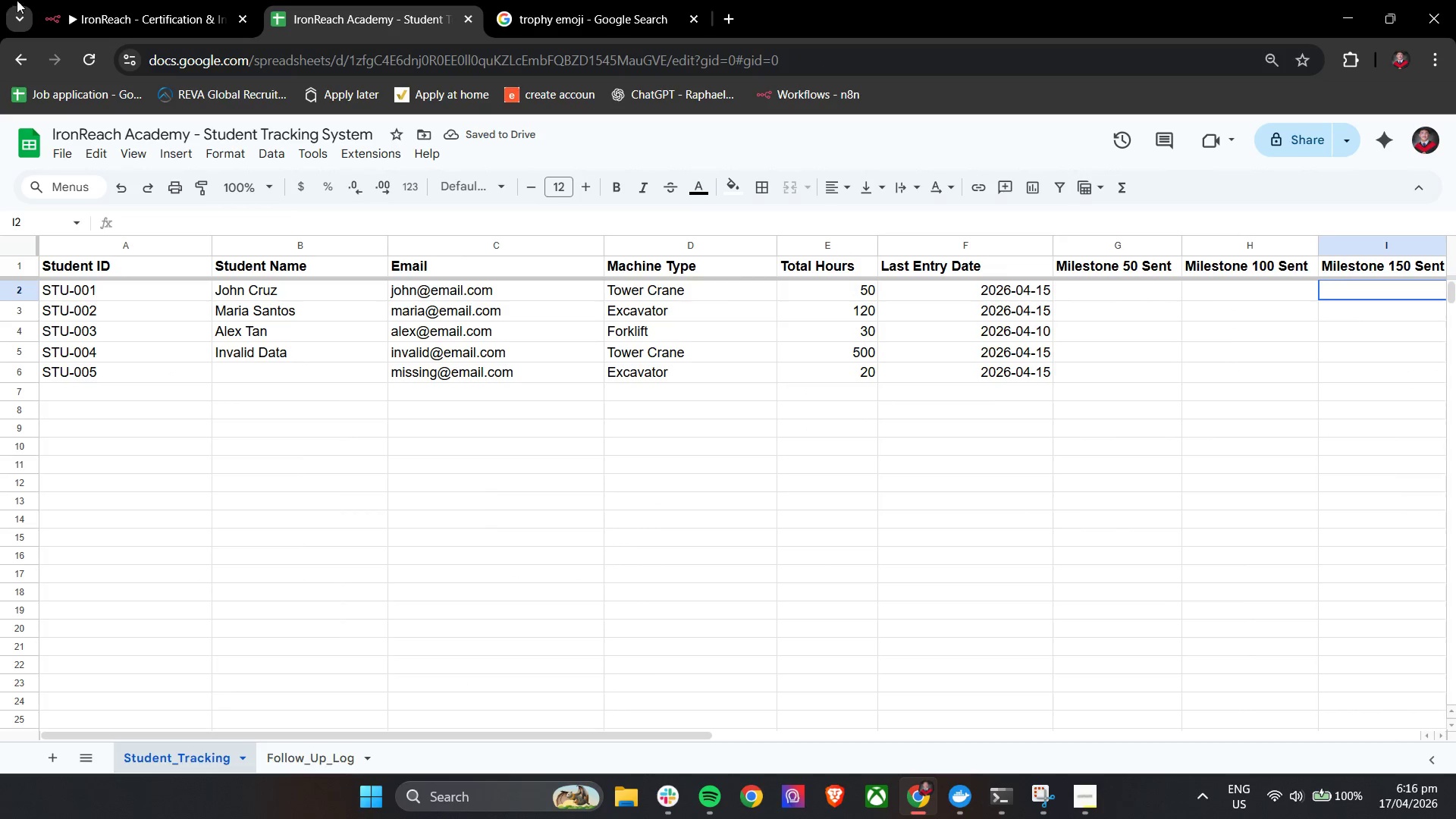 
left_click([136, 0])
 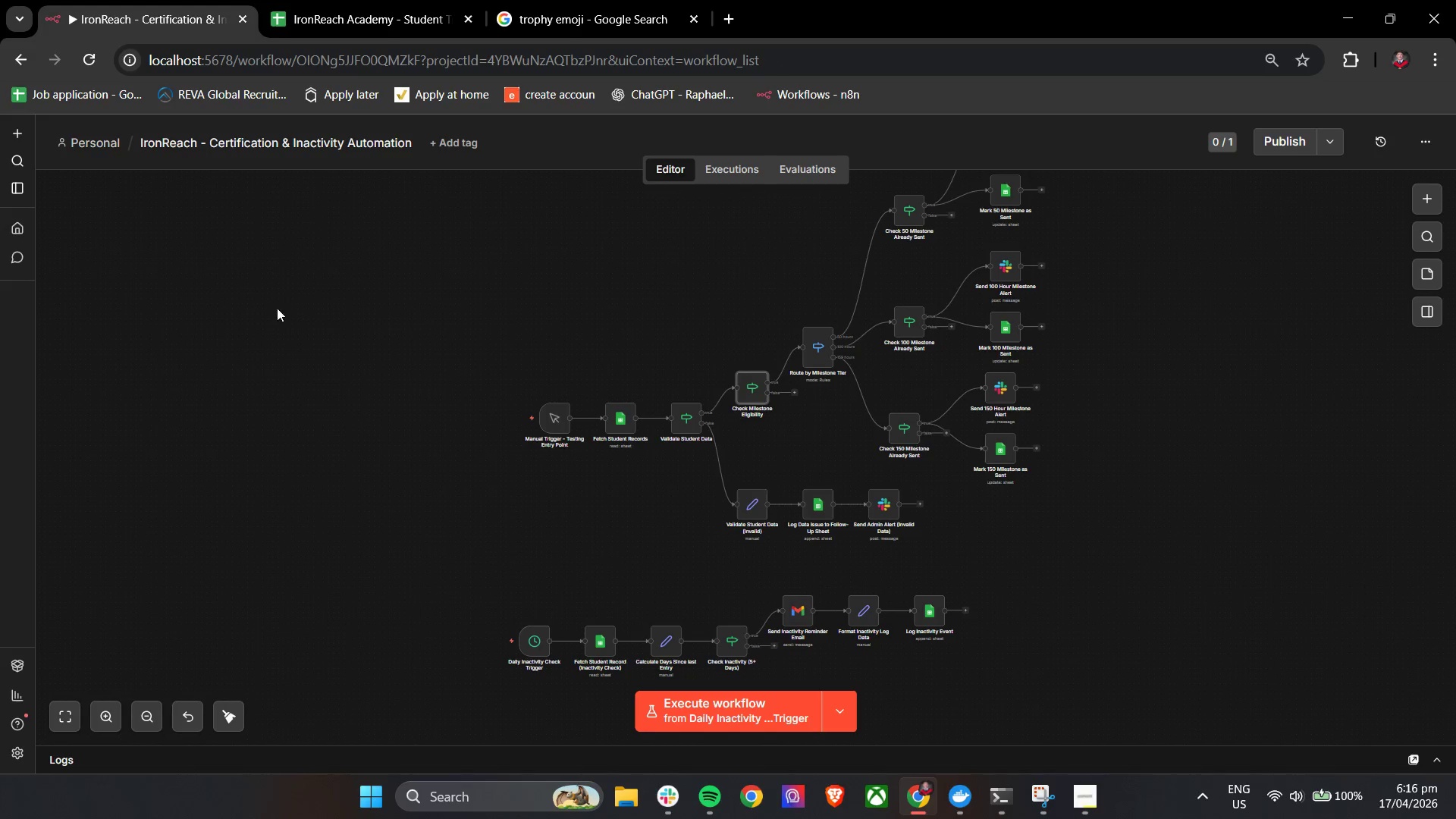 
key(Shift+ShiftLeft)
 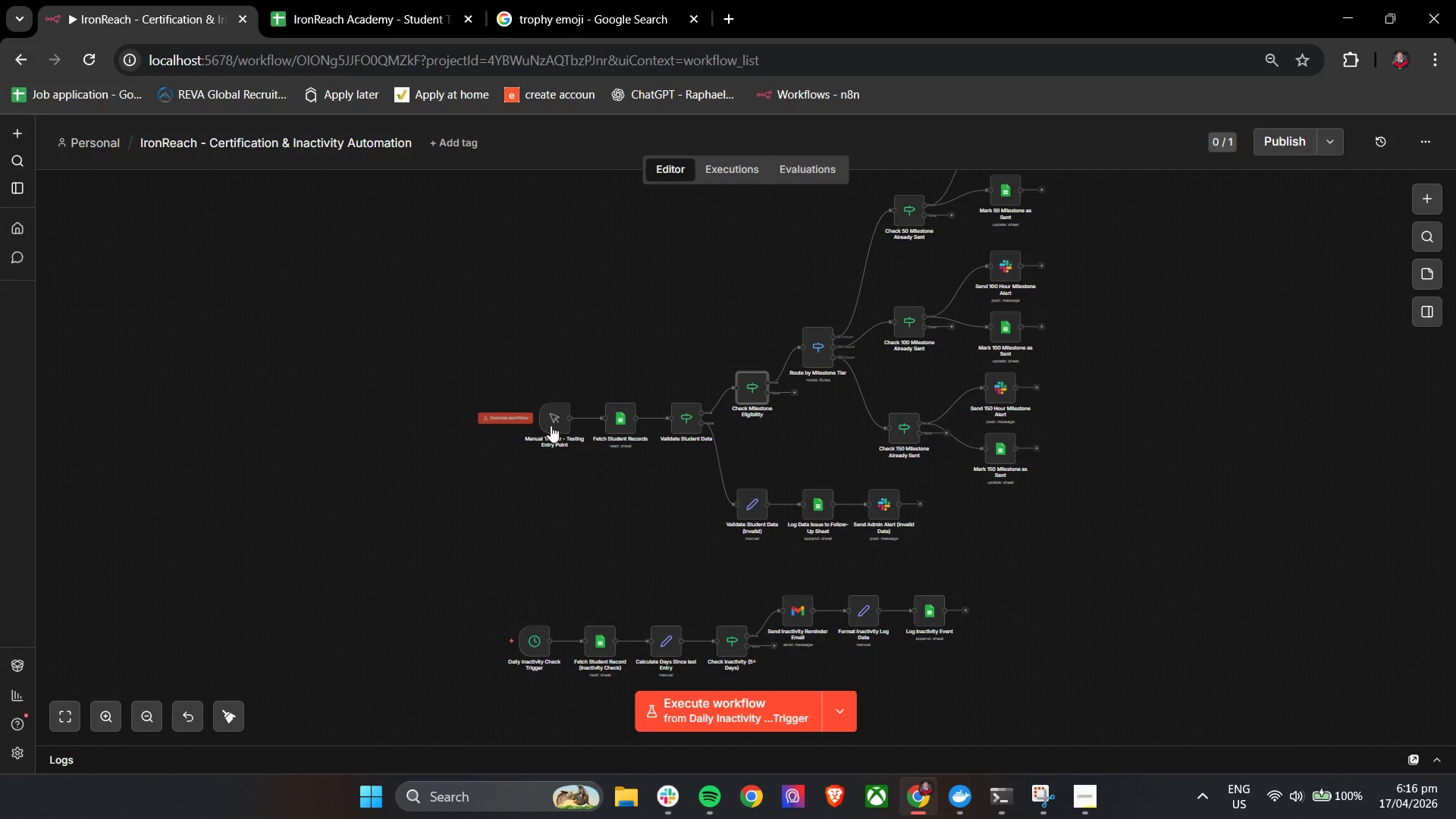 
left_click([552, 411])
 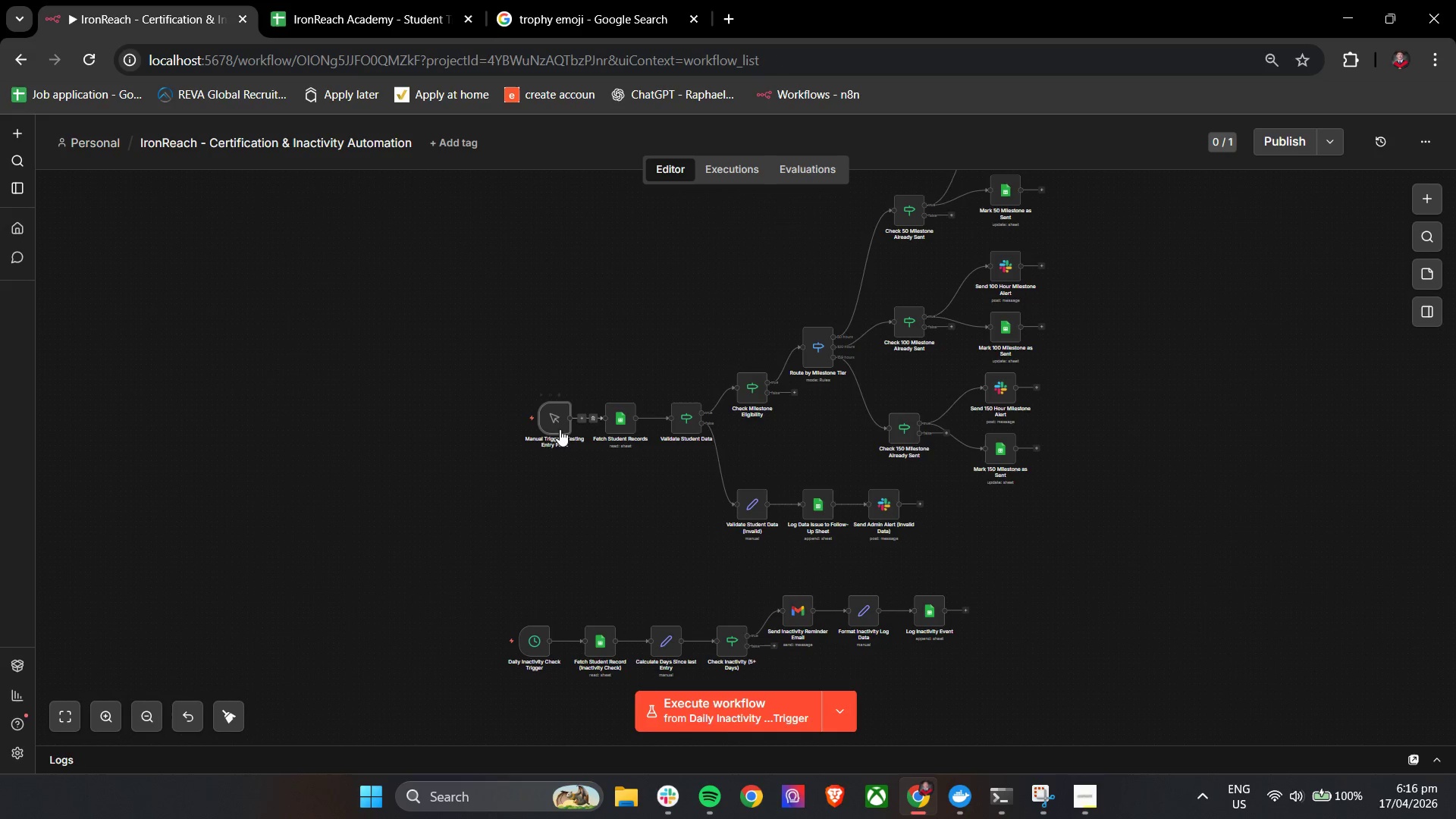 
double_click([559, 422])
 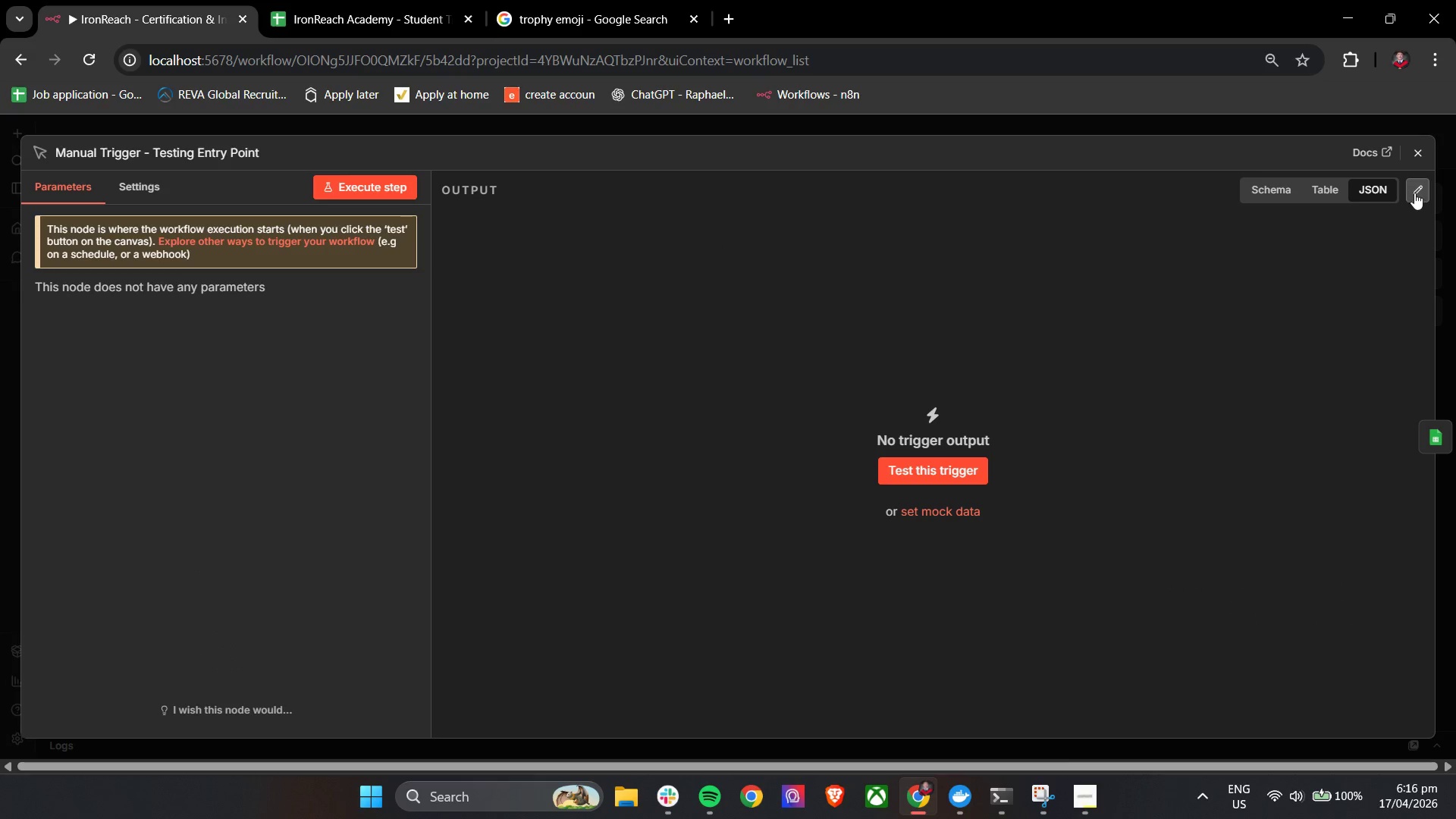 
left_click([1418, 151])
 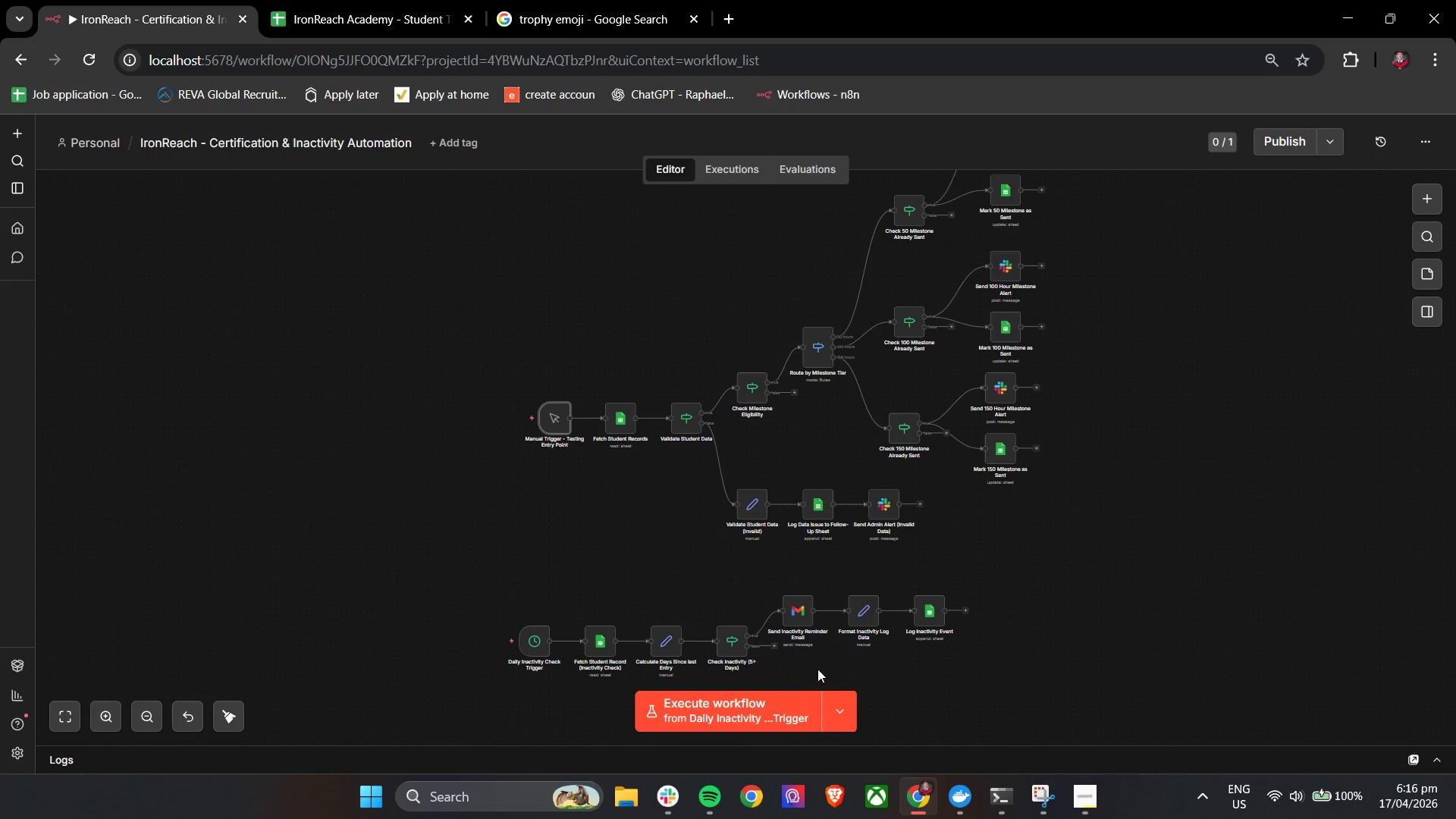 
left_click([762, 715])
 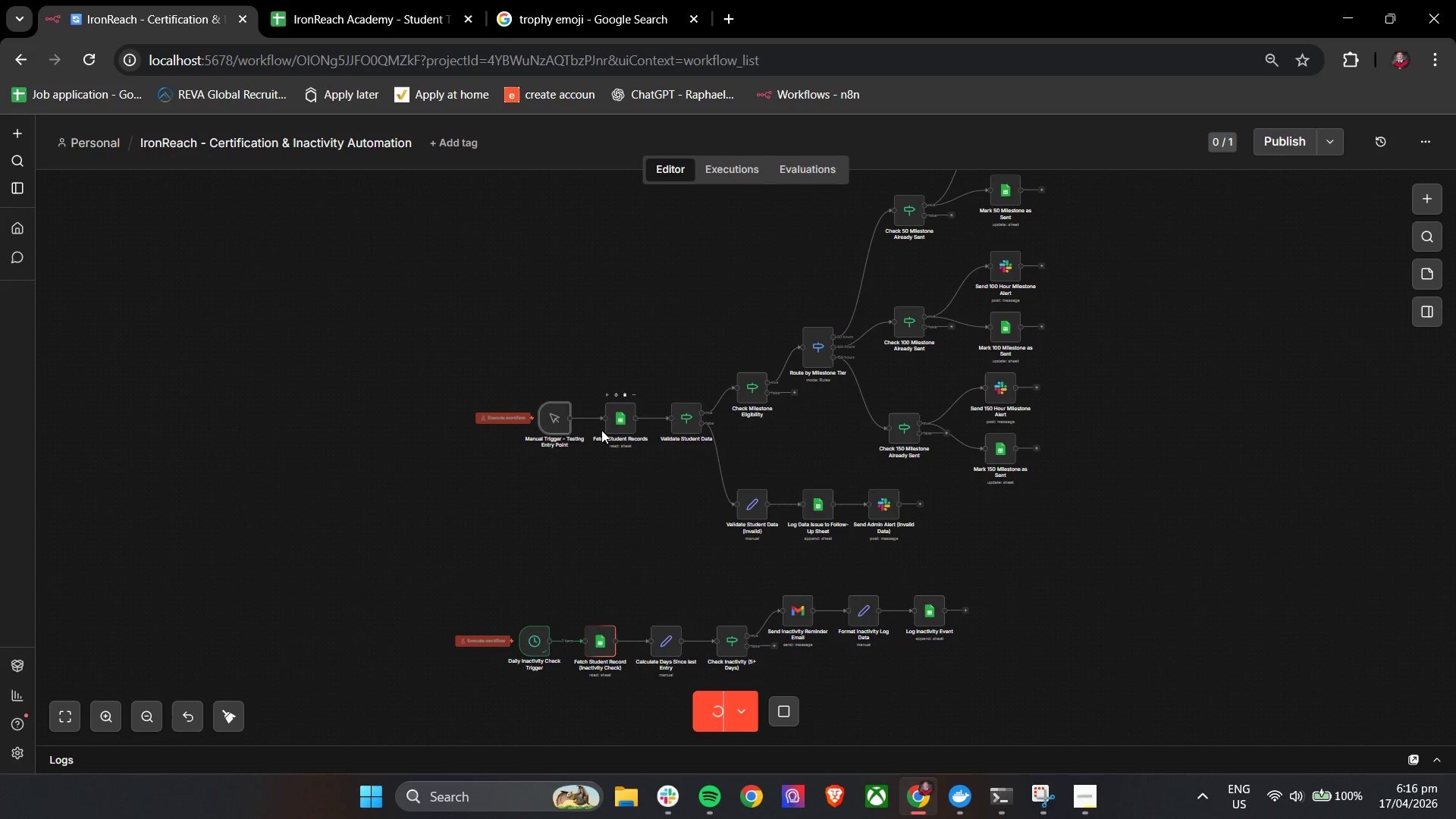 
left_click([561, 420])
 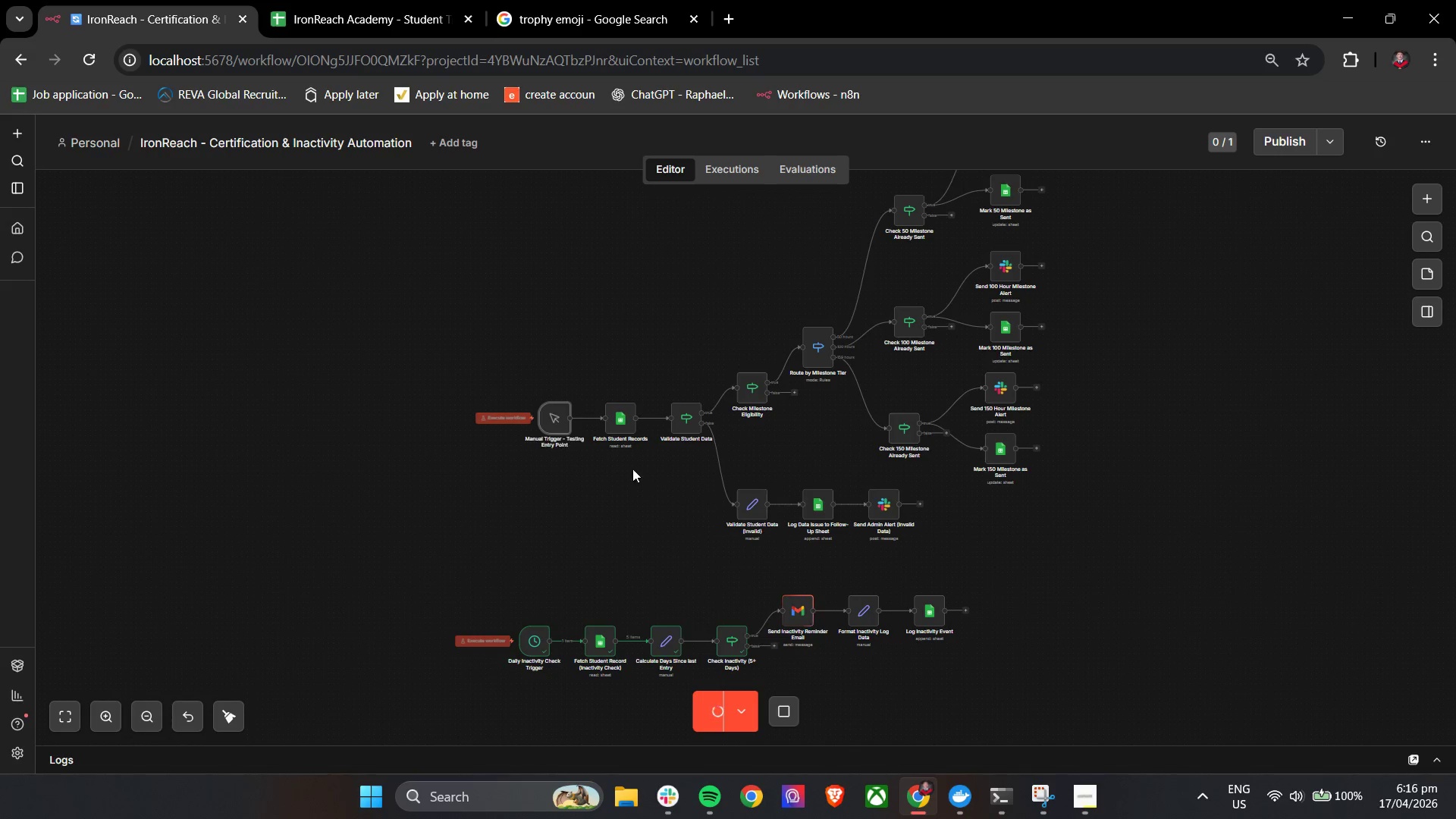 
hold_key(key=ControlLeft, duration=1.01)
scroll: coordinate [554, 448], scroll_direction: down, amount: 1.0
 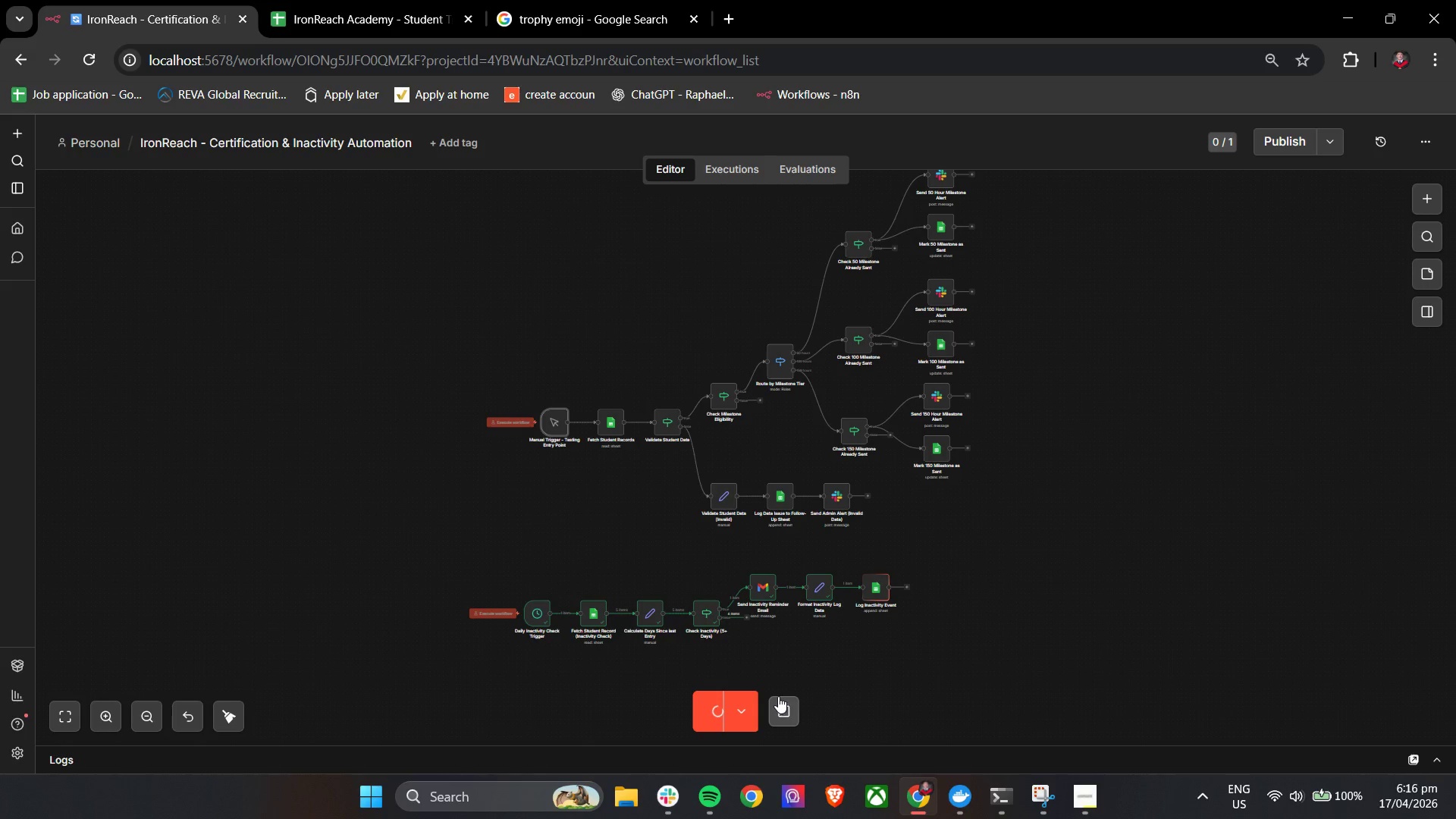 
left_click([576, 0])
 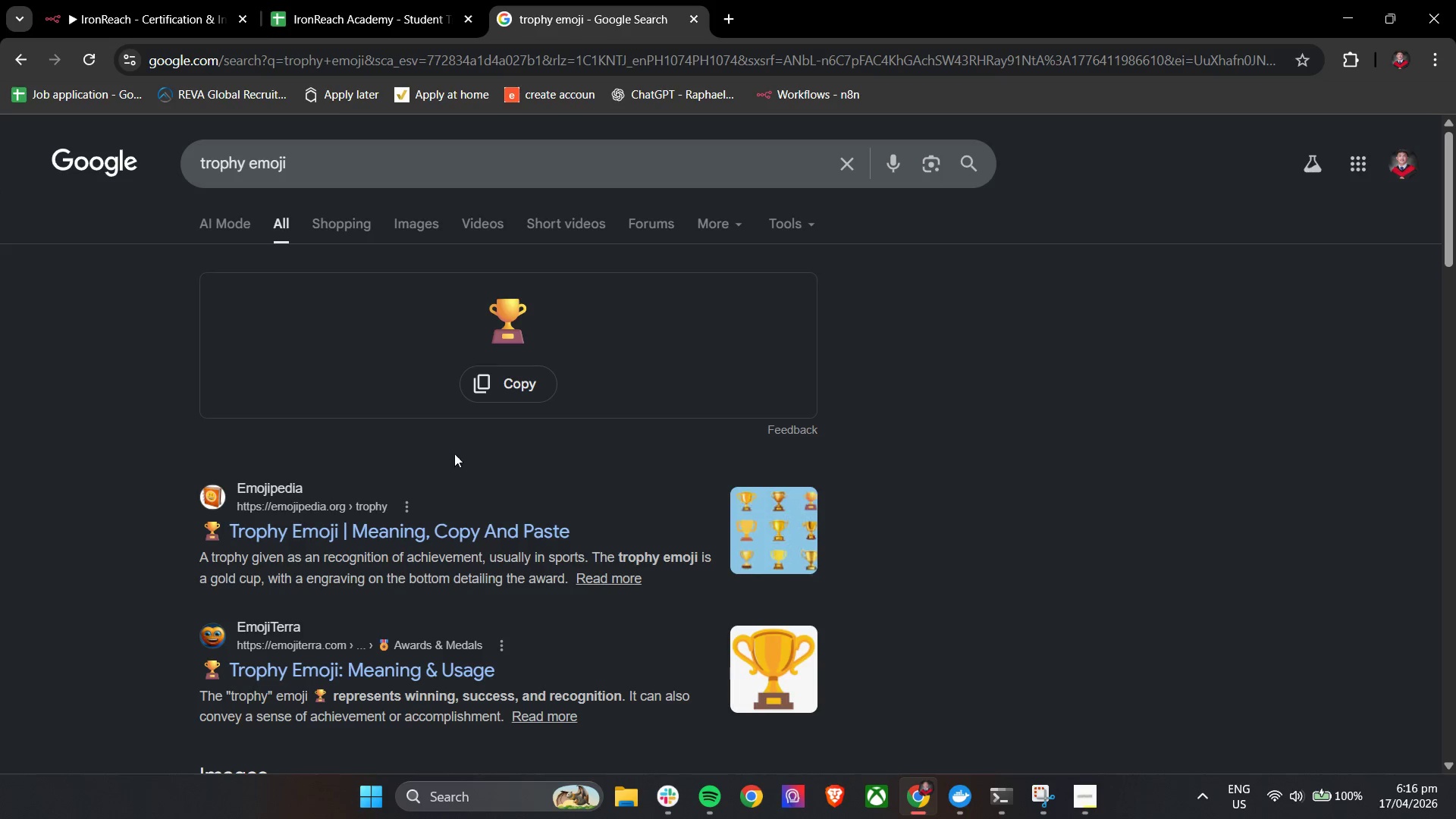 
left_click([369, 0])
 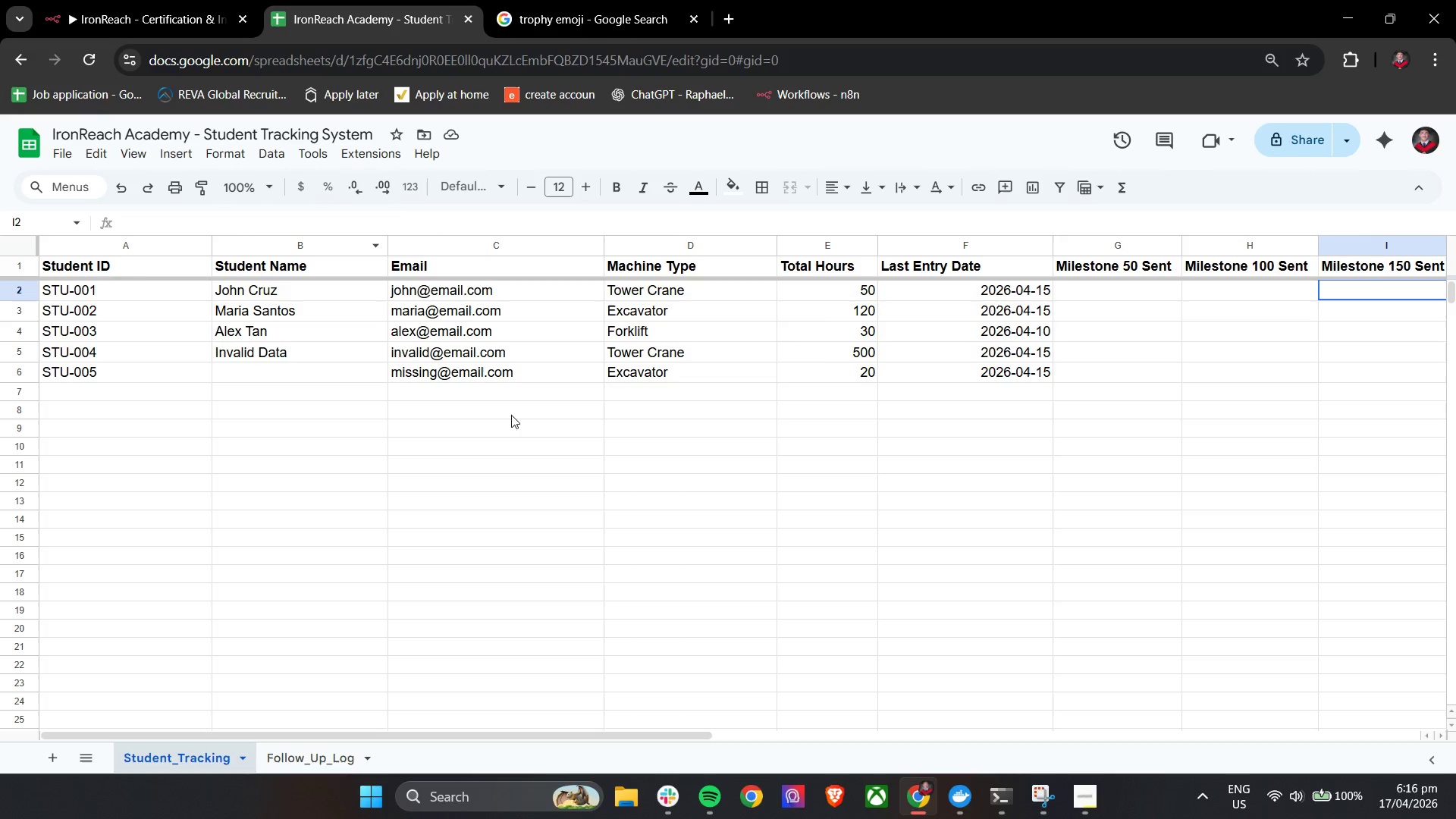 
left_click([296, 758])
 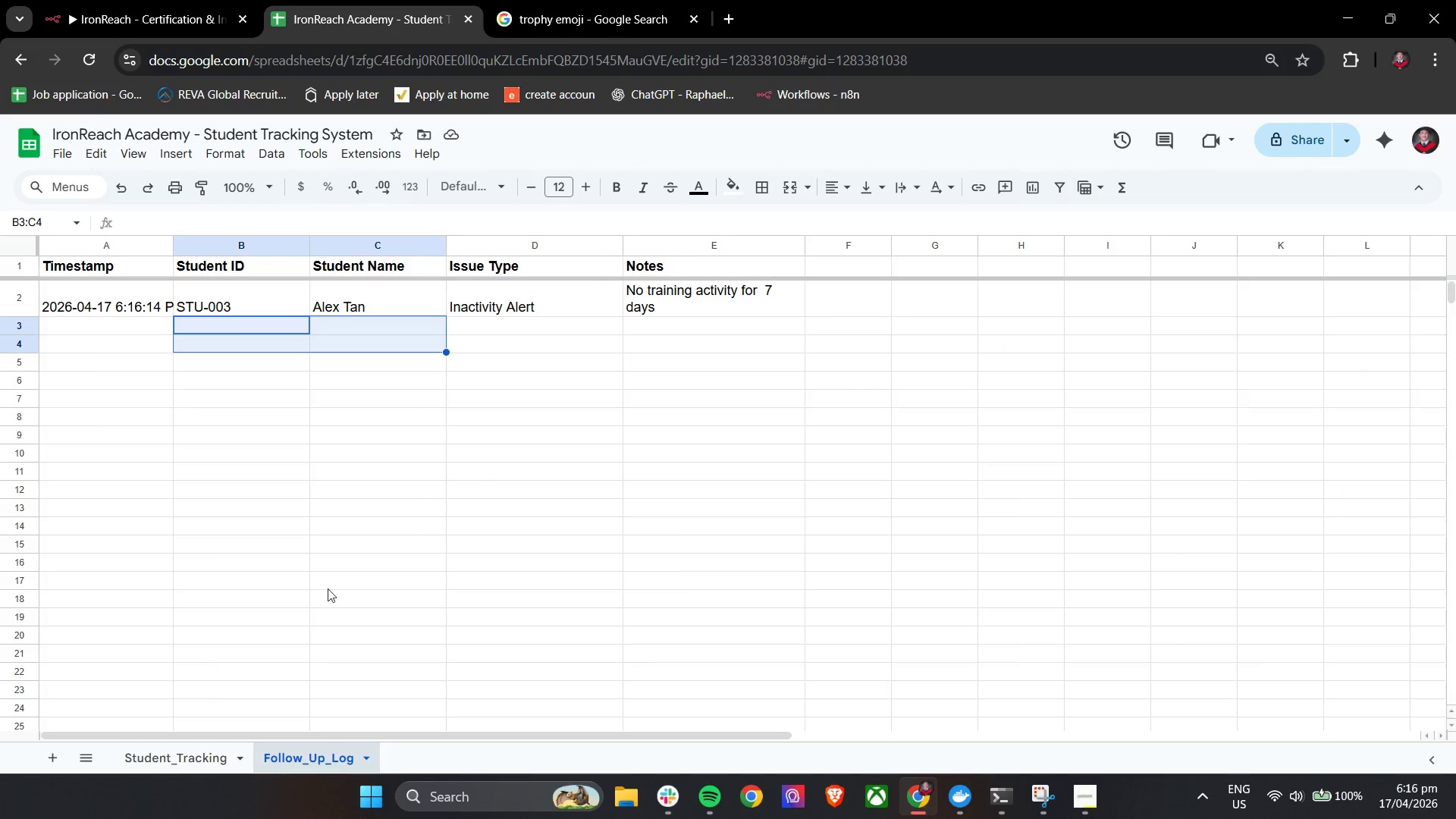 
hold_key(key=ShiftLeft, duration=0.72)
scroll: coordinate [331, 516], scroll_direction: up, amount: 4.0
 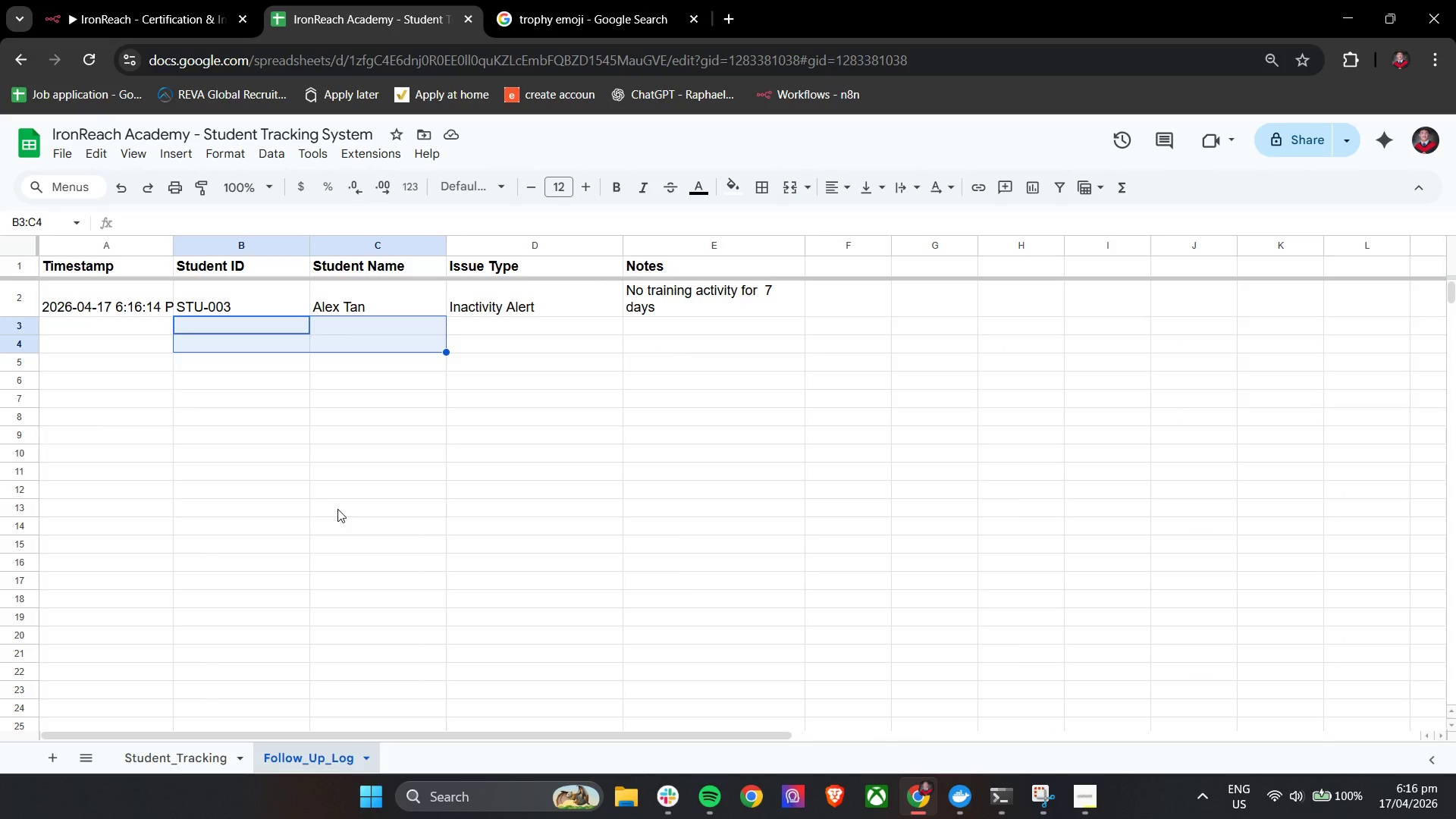 
left_click([337, 509])
 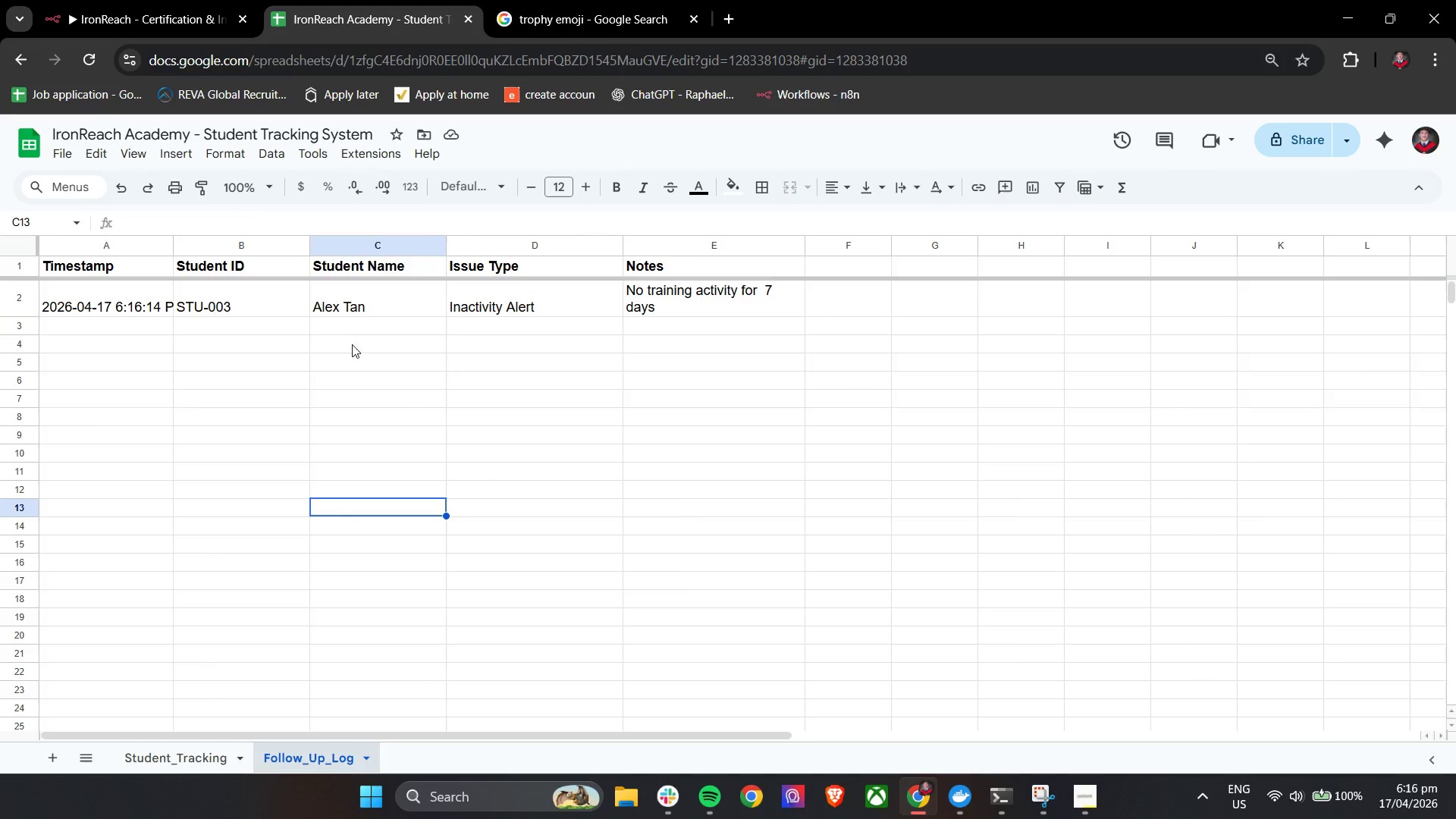 
left_click([180, 0])
 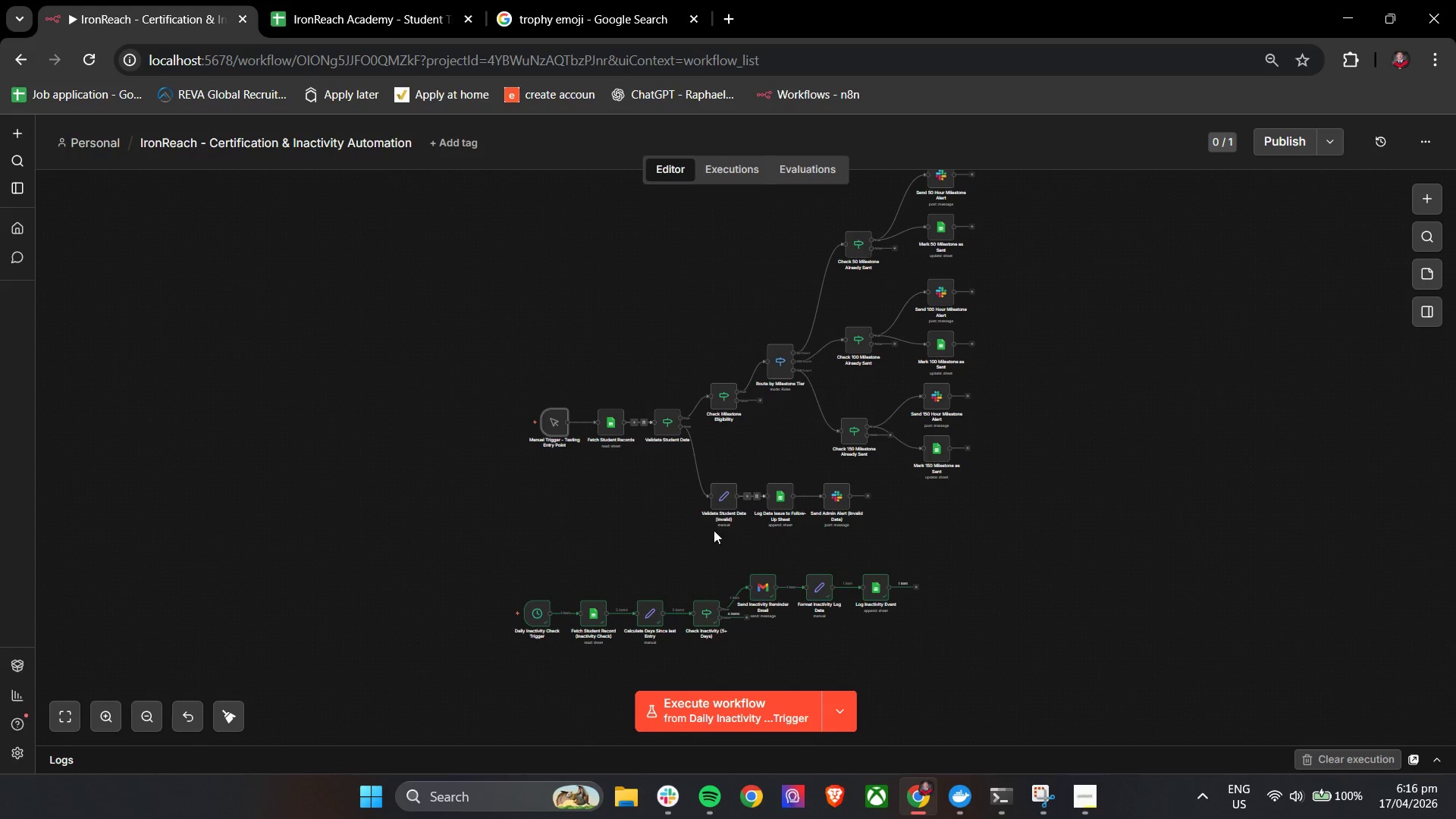 
hold_key(key=ControlLeft, duration=0.48)
scroll: coordinate [574, 474], scroll_direction: up, amount: 5.0
 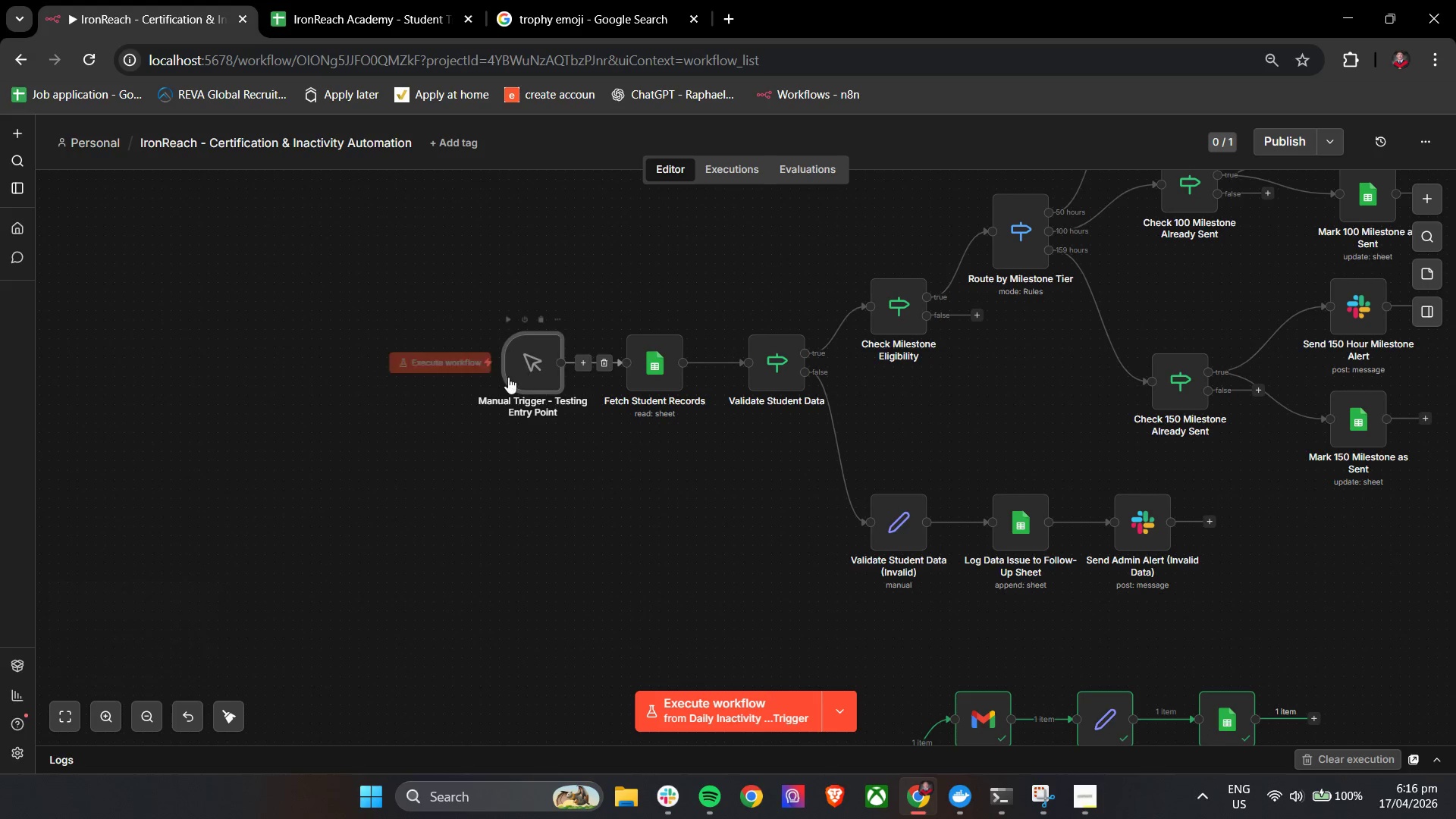 
double_click([523, 369])
 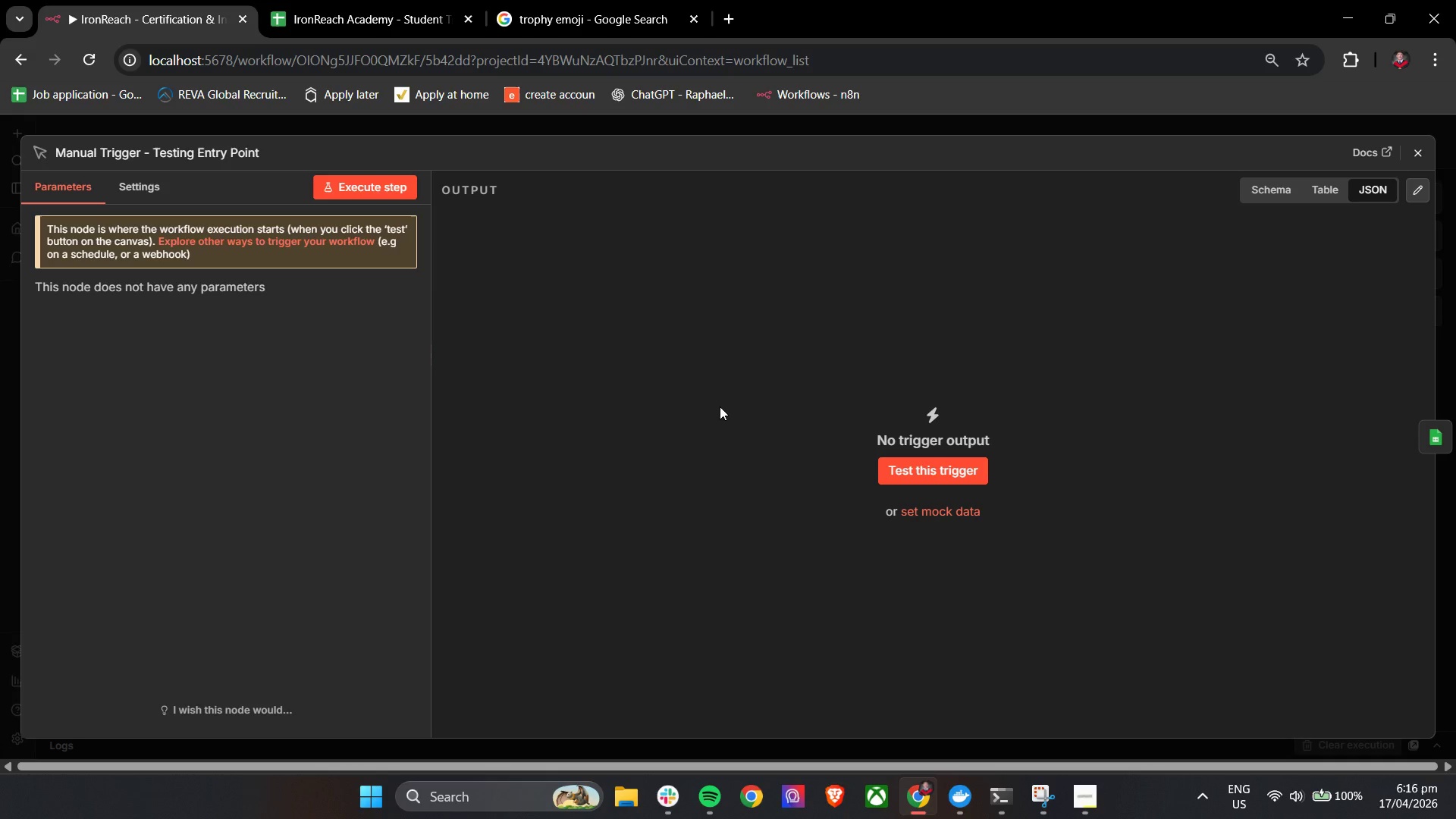 
left_click([905, 472])
 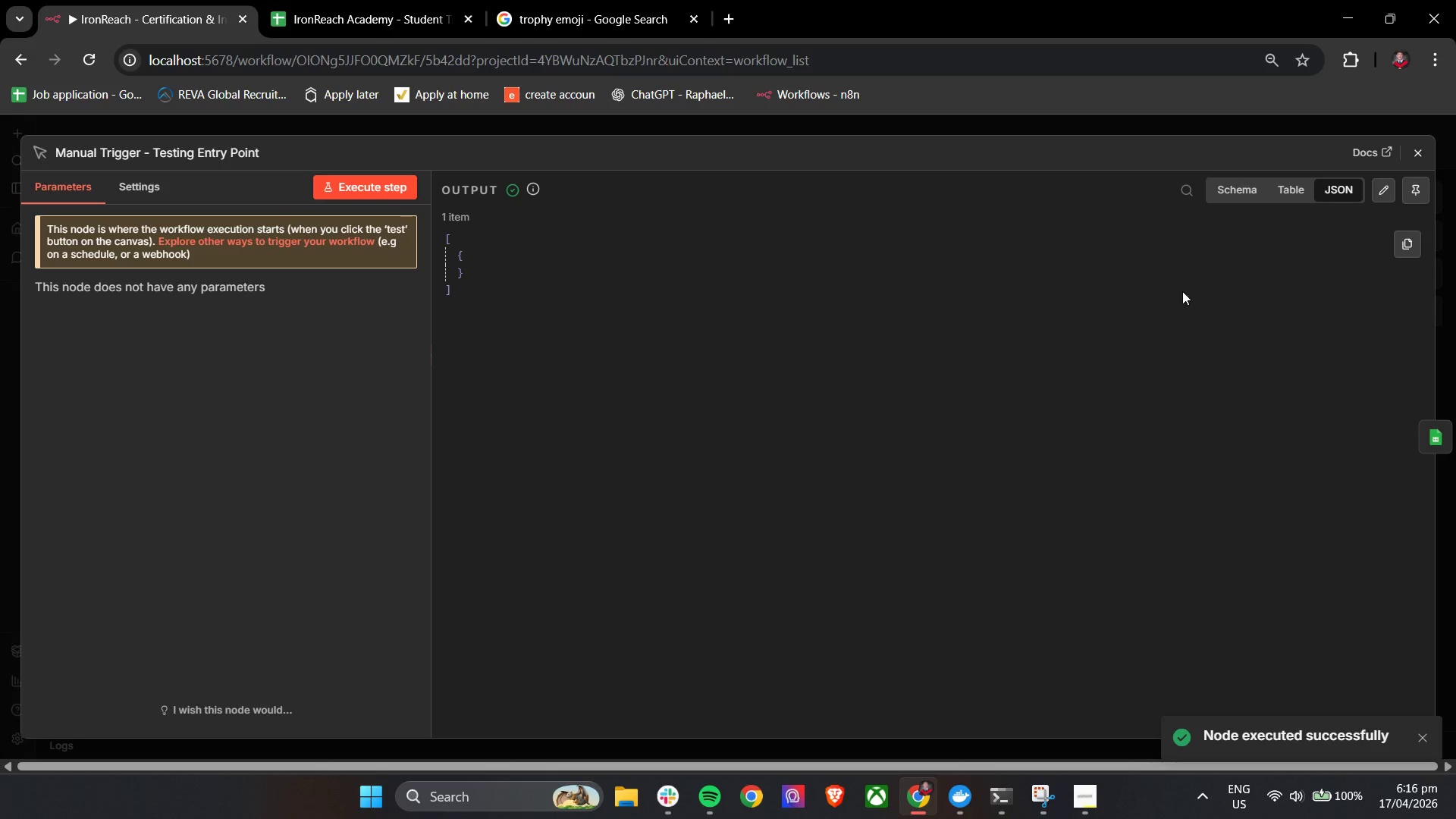 
left_click([1420, 147])
 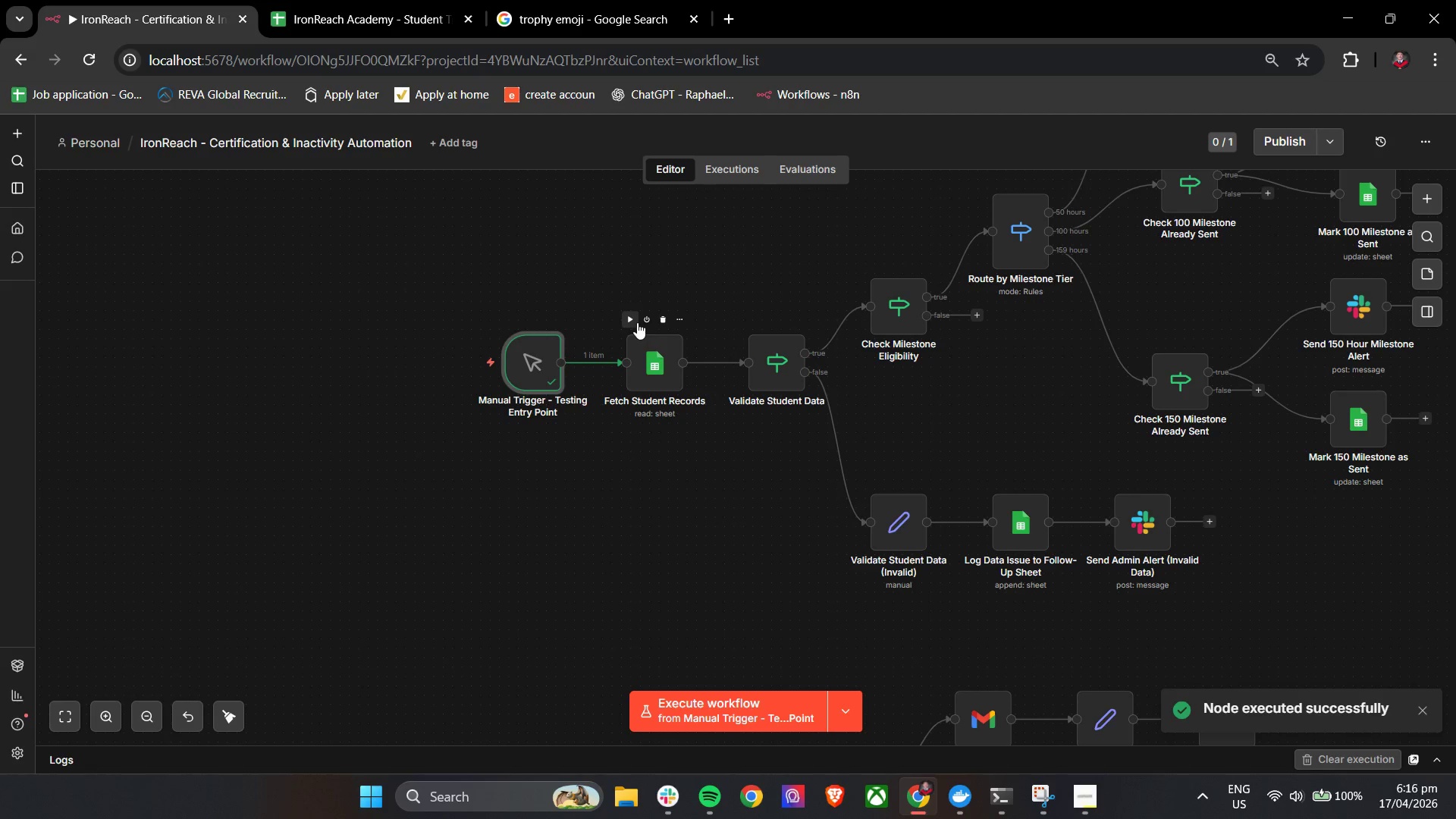 
left_click([635, 318])
 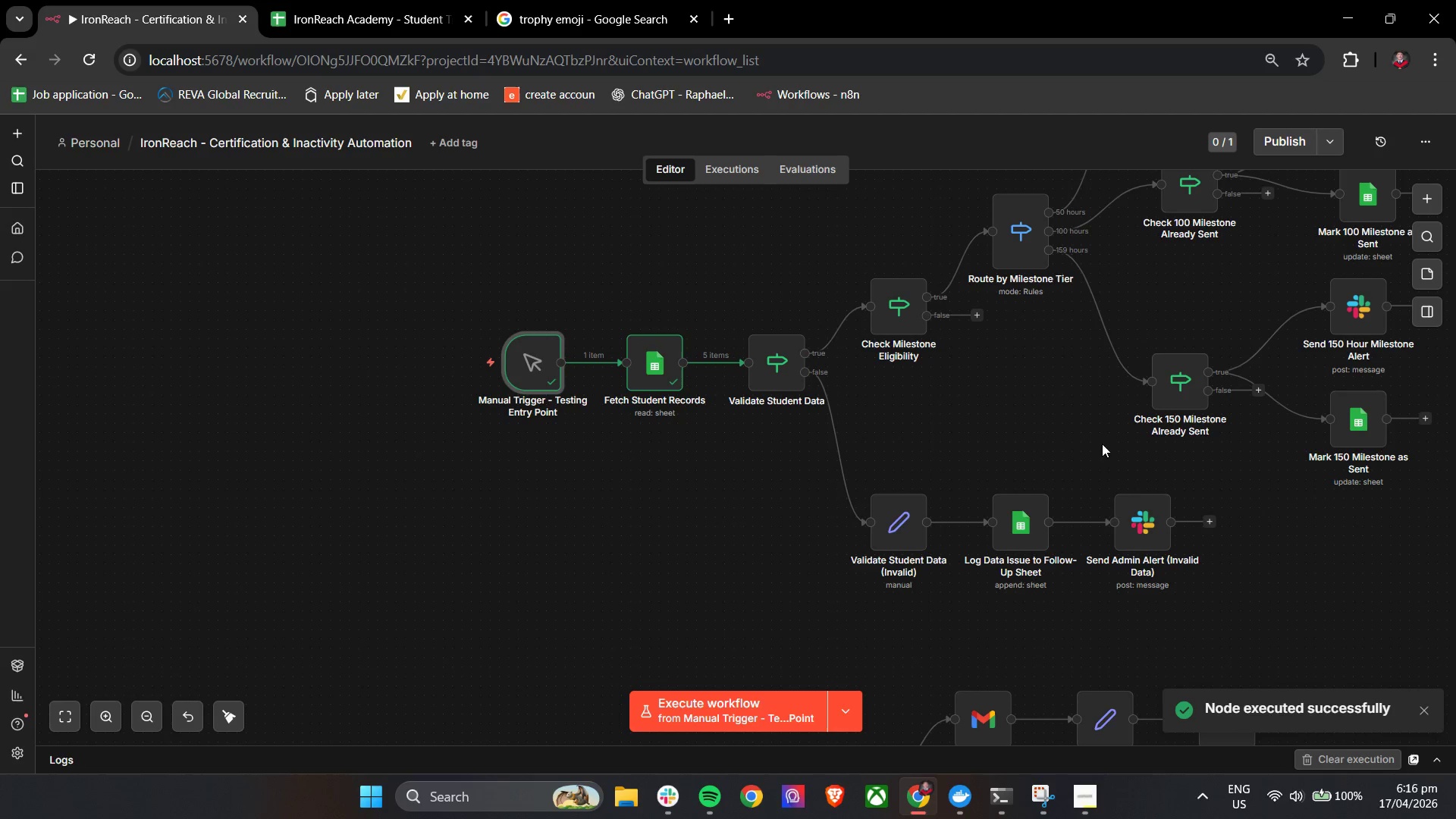 
left_click([752, 318])
 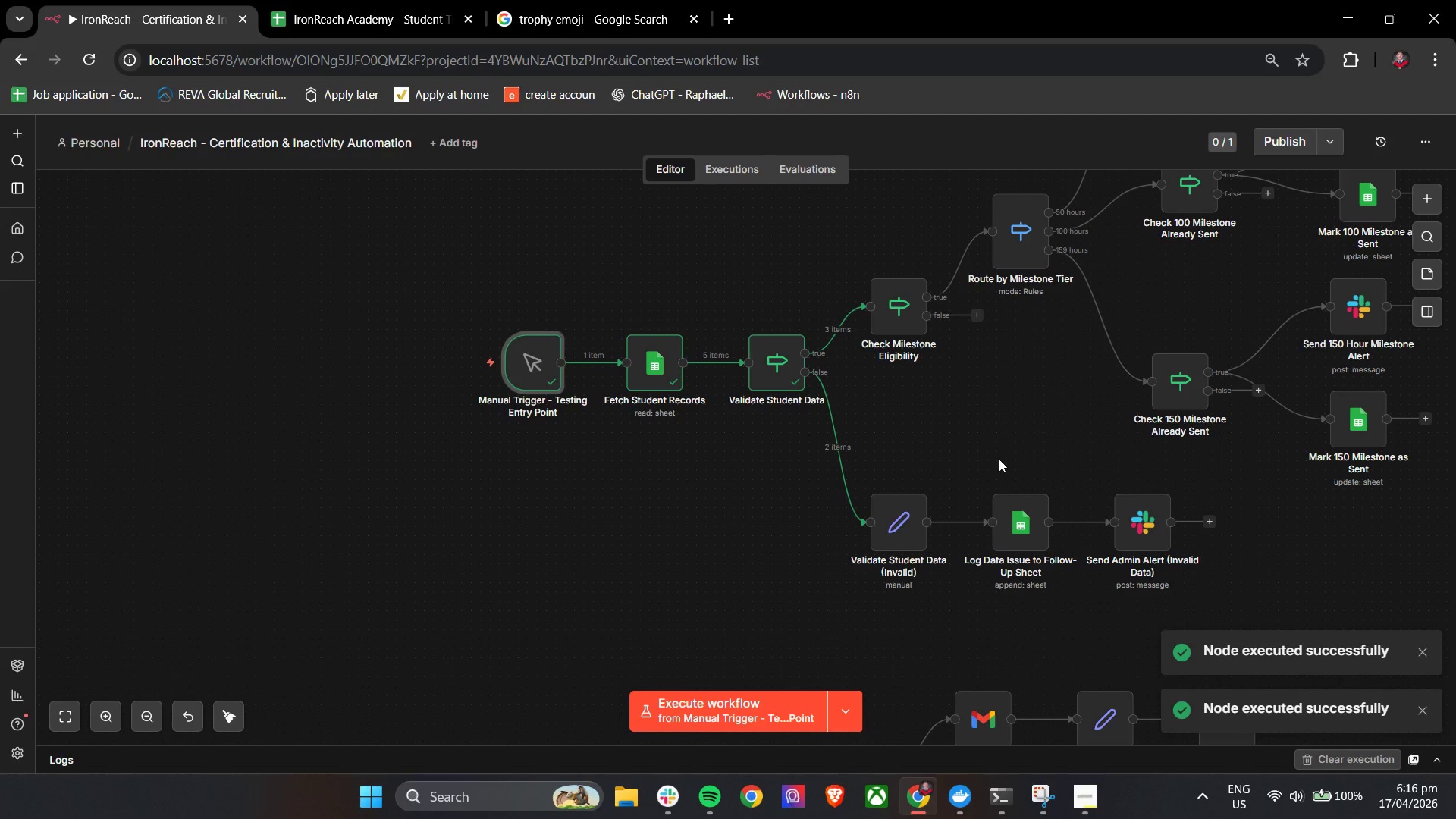 
hold_key(key=ControlLeft, duration=0.53)
left_click_drag(start_coordinate=[1062, 436], to_coordinate=[936, 434])
 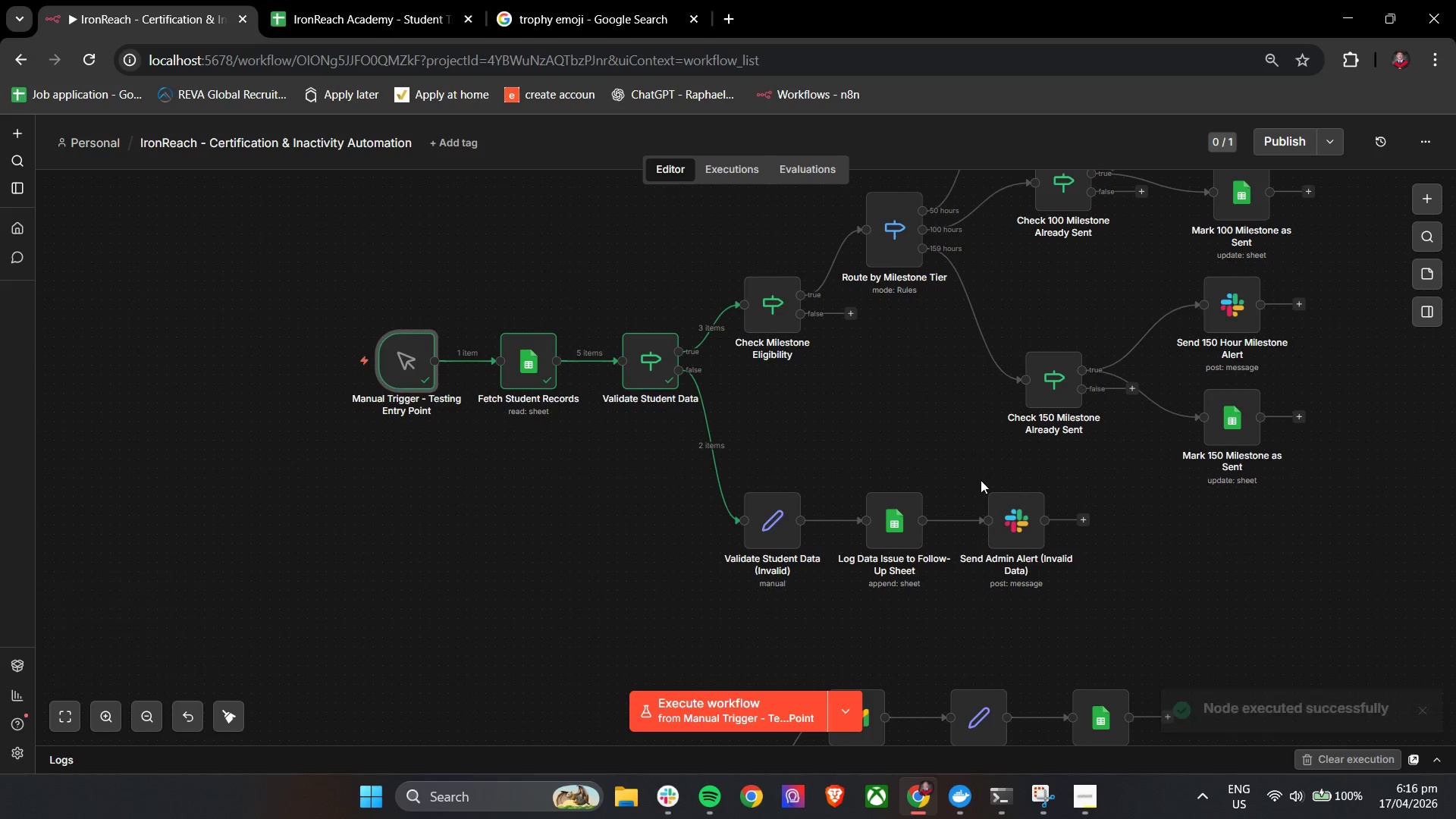 
left_click([992, 481])
 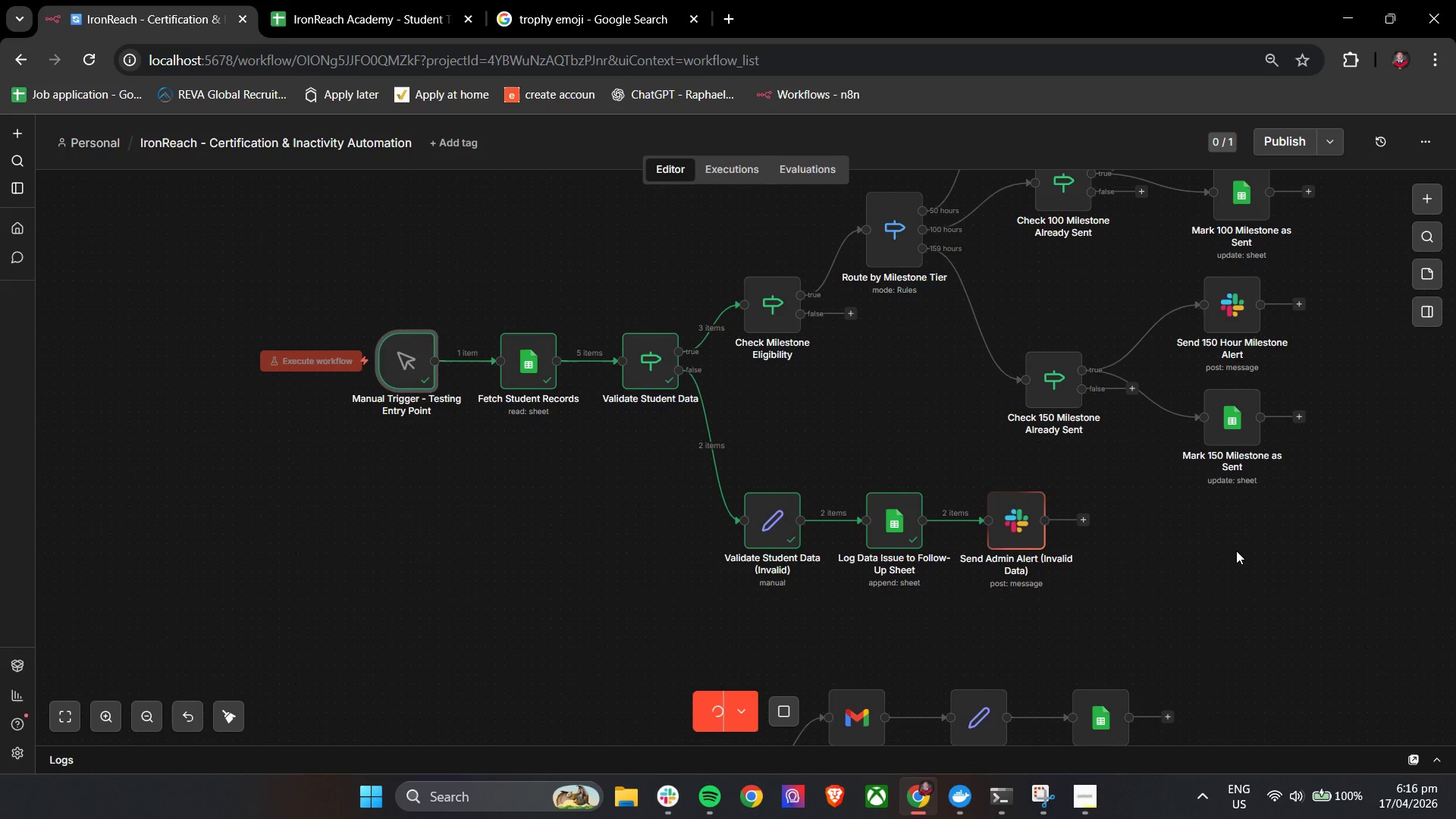 
wait(5.02)
 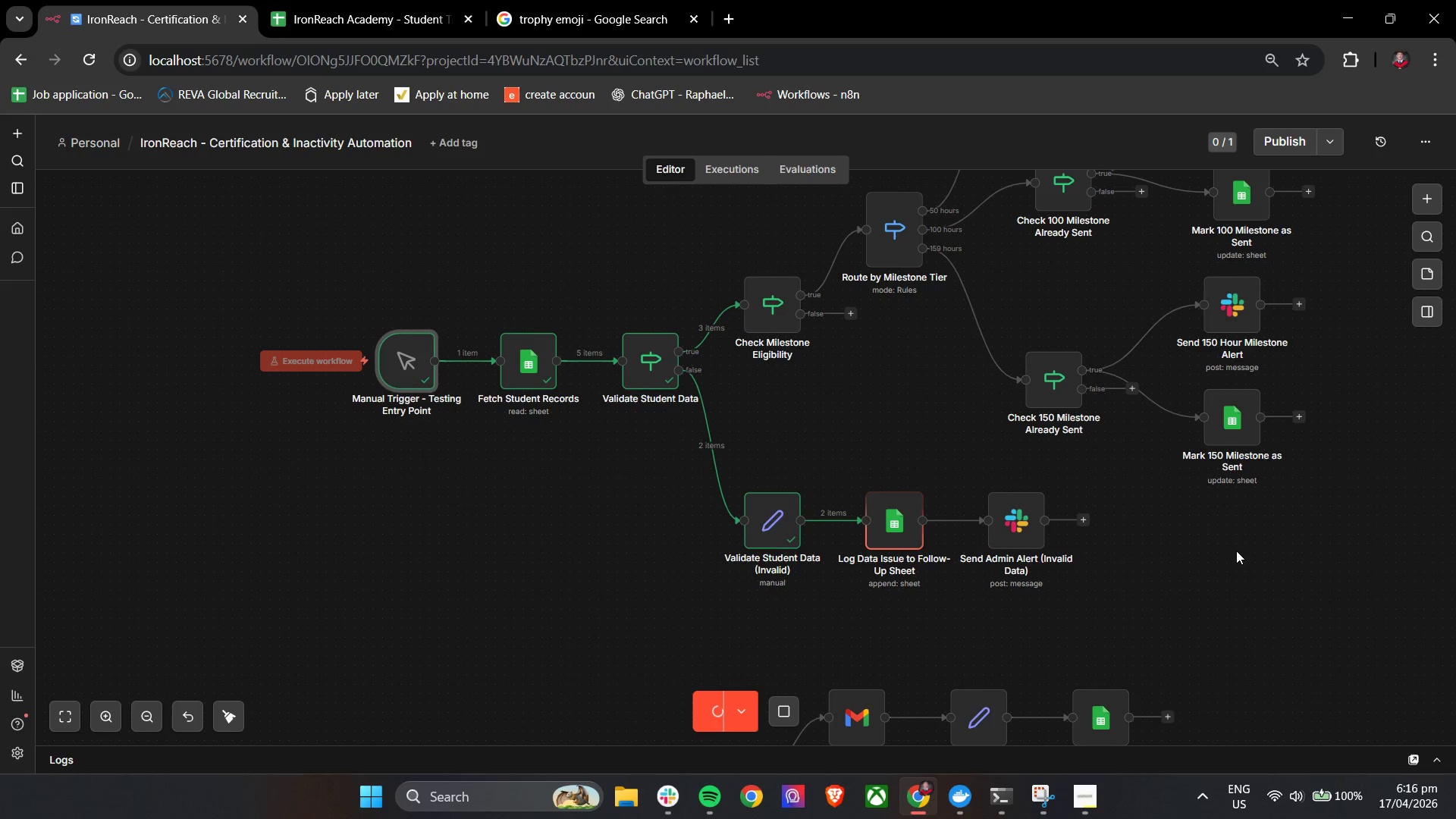 
hold_key(key=ControlLeft, duration=0.58)
left_click_drag(start_coordinate=[1190, 542], to_coordinate=[1172, 607])
 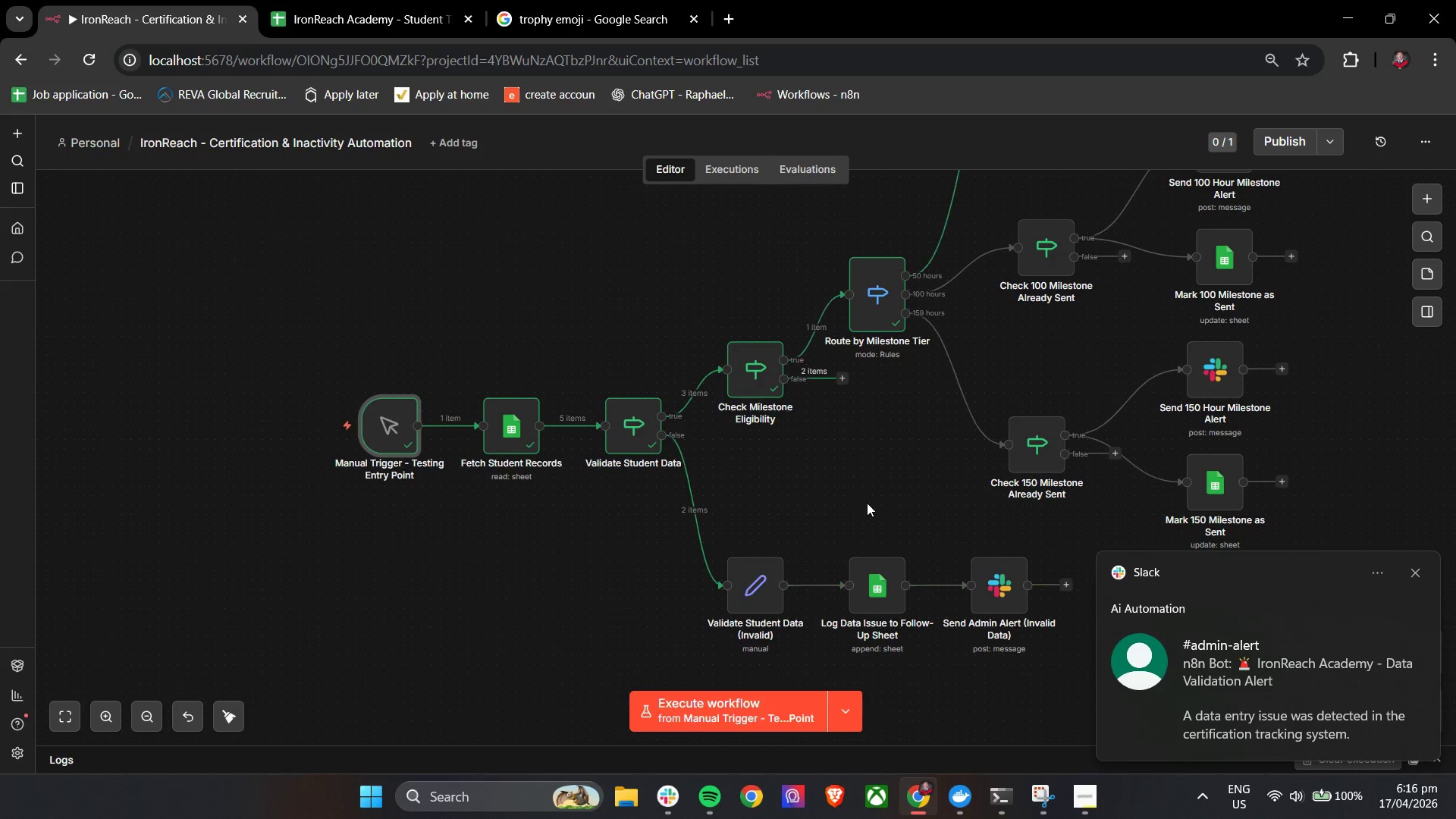 
hold_key(key=ControlLeft, duration=1.02)
left_click_drag(start_coordinate=[1035, 354], to_coordinate=[697, 529])
 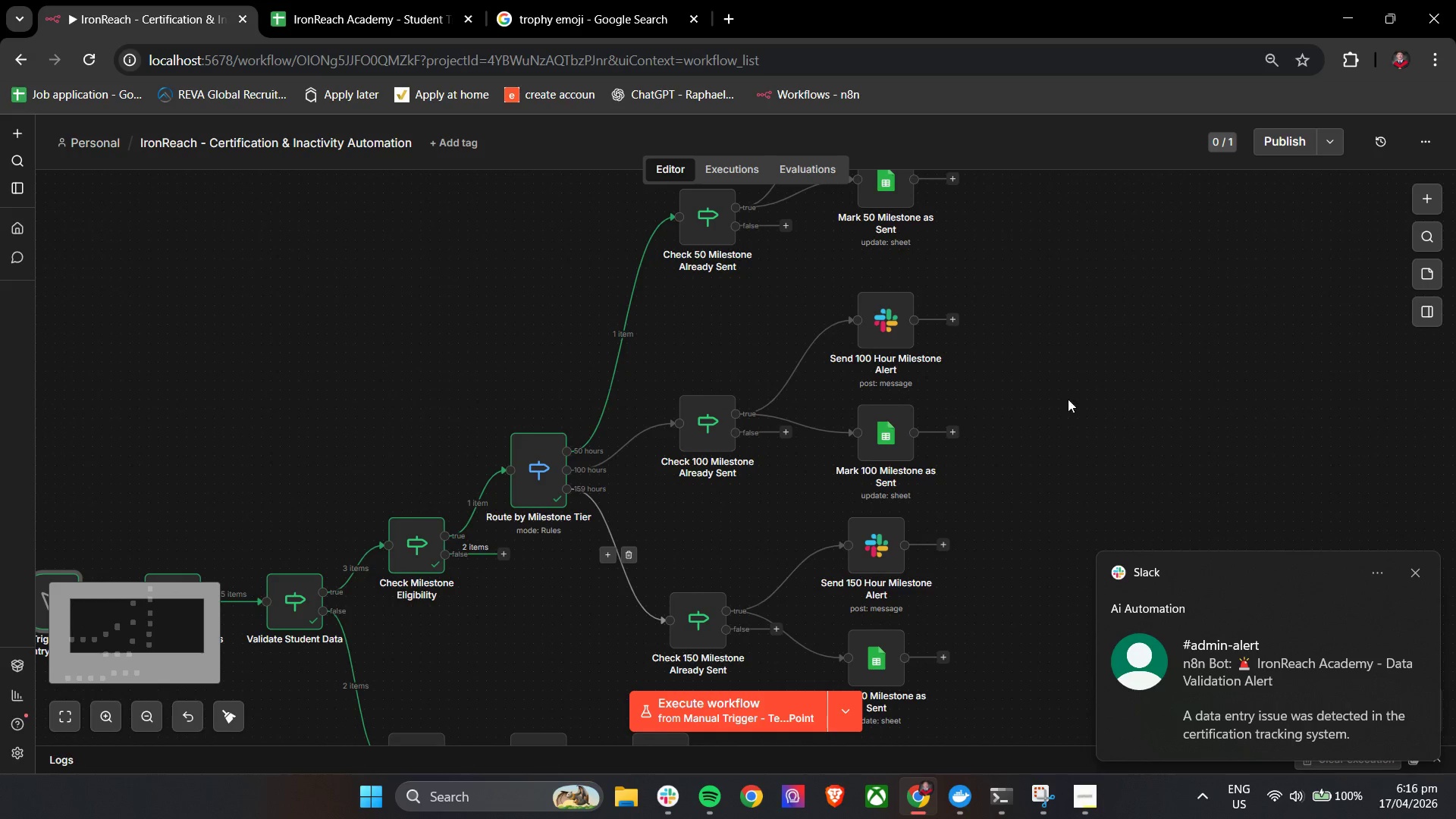 
hold_key(key=ControlLeft, duration=1.49)
left_click_drag(start_coordinate=[1112, 386], to_coordinate=[1062, 518])
 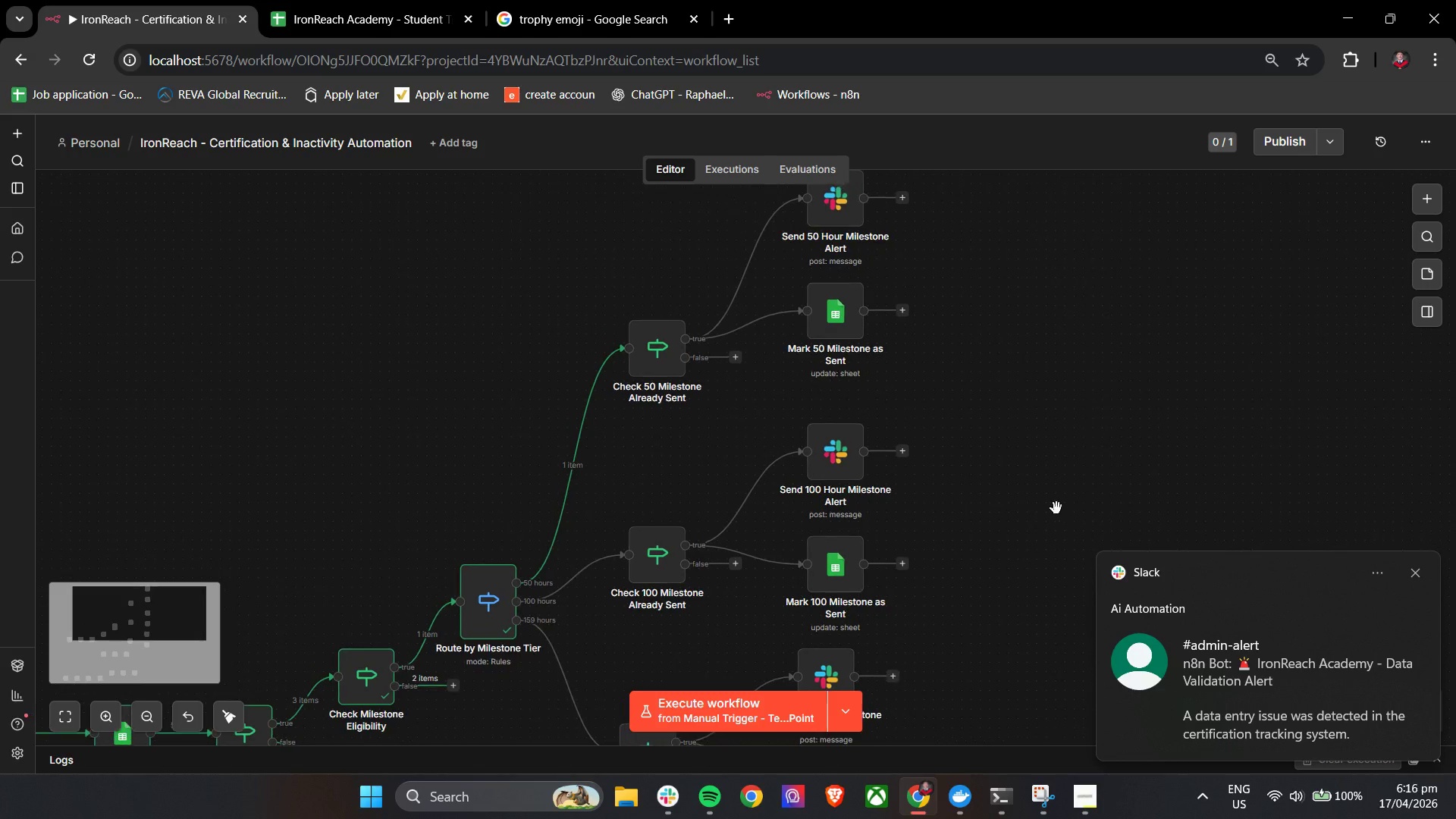 
left_click_drag(start_coordinate=[1064, 402], to_coordinate=[1052, 428])
 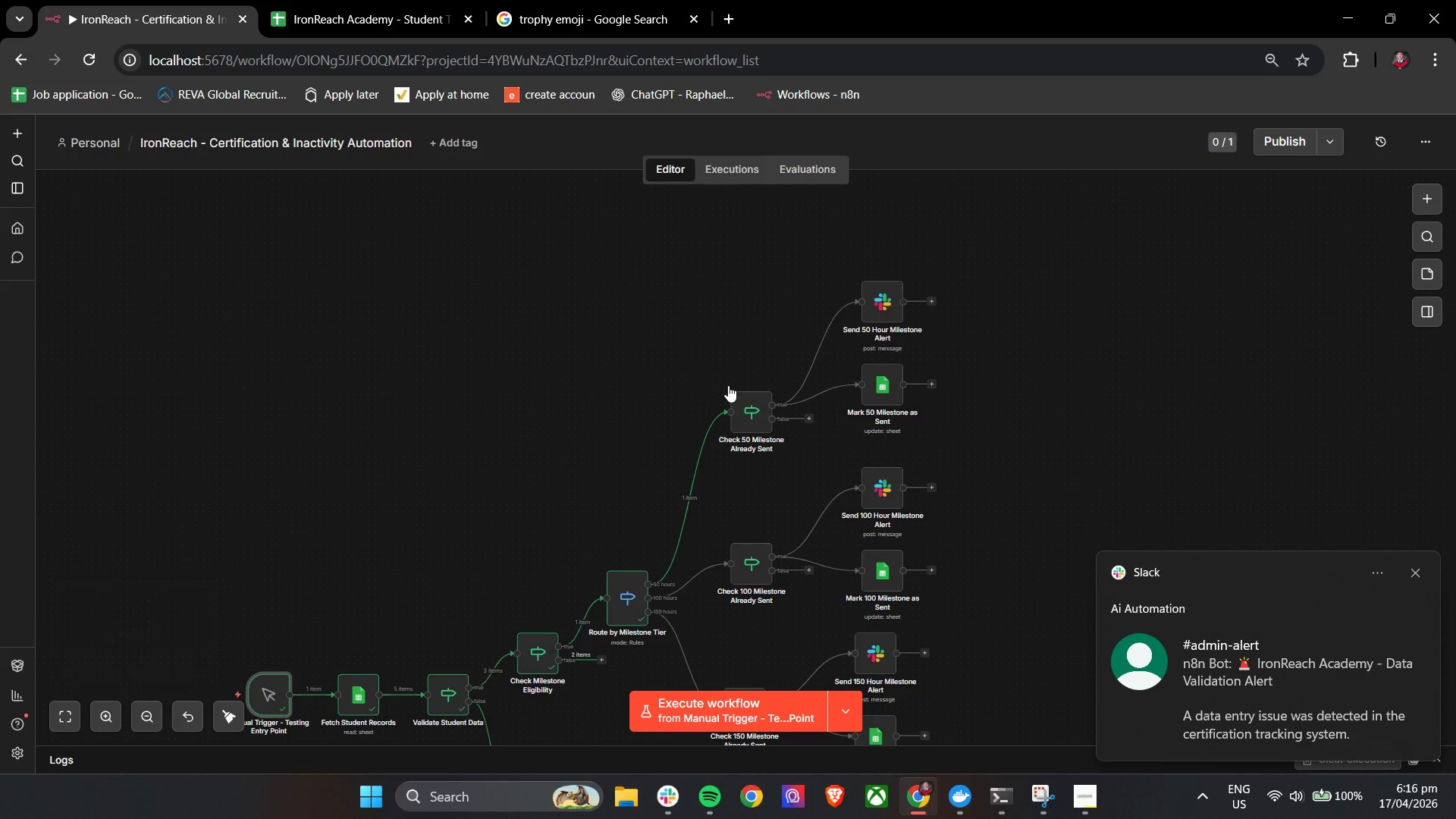 
scroll: coordinate [1062, 490], scroll_direction: down, amount: 2.0
 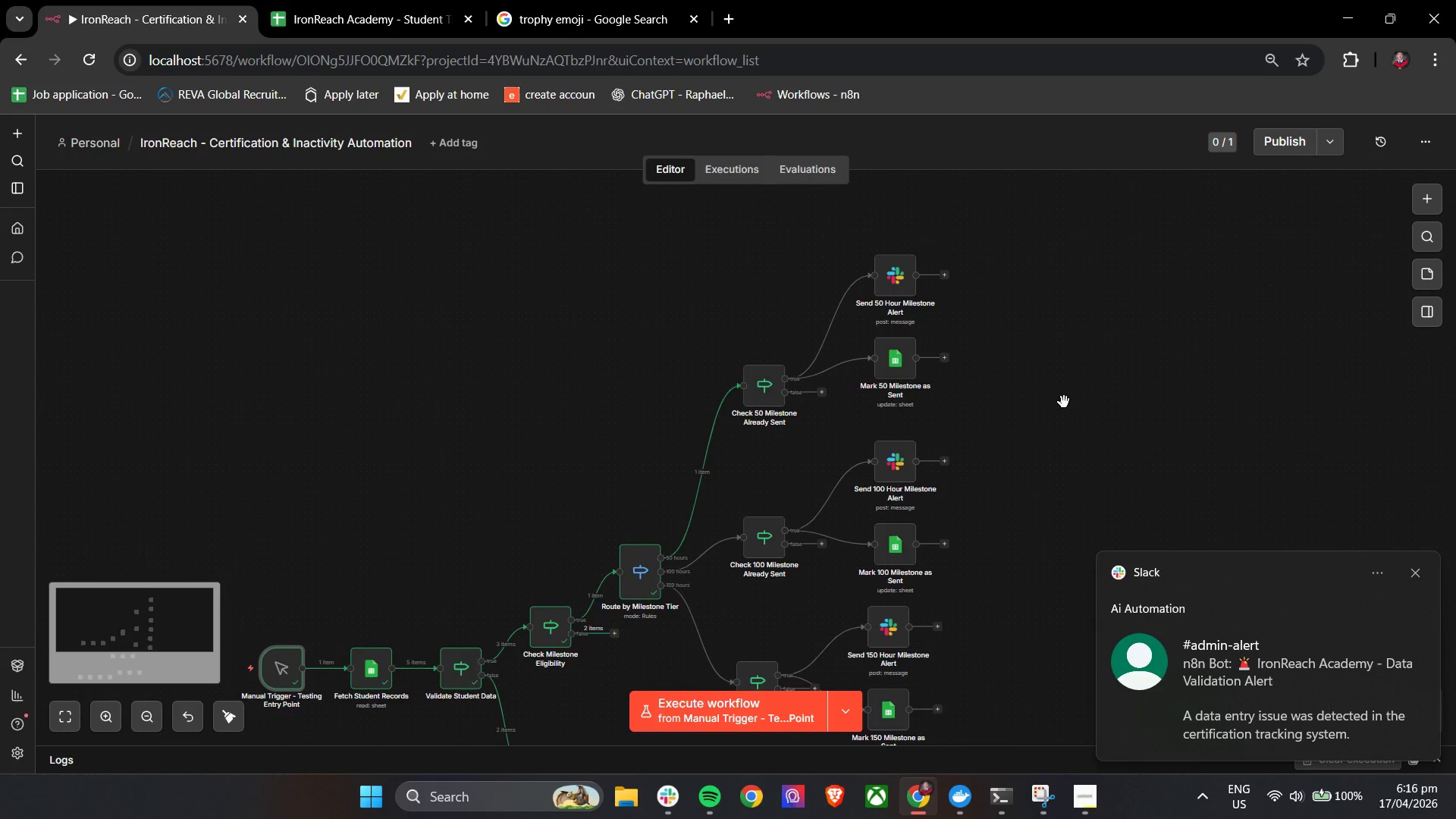 
left_click([735, 385])
 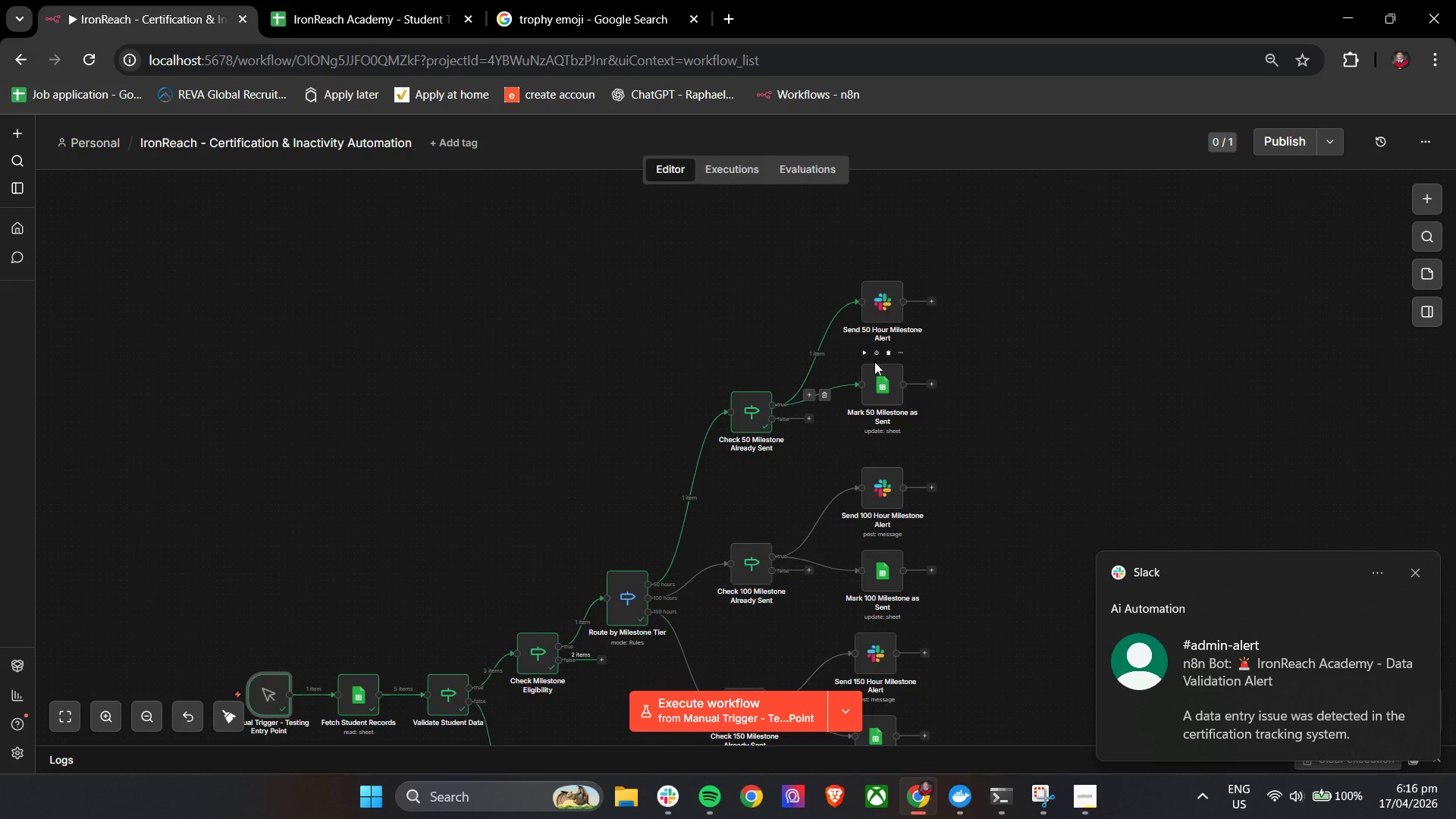 
left_click([862, 357])
 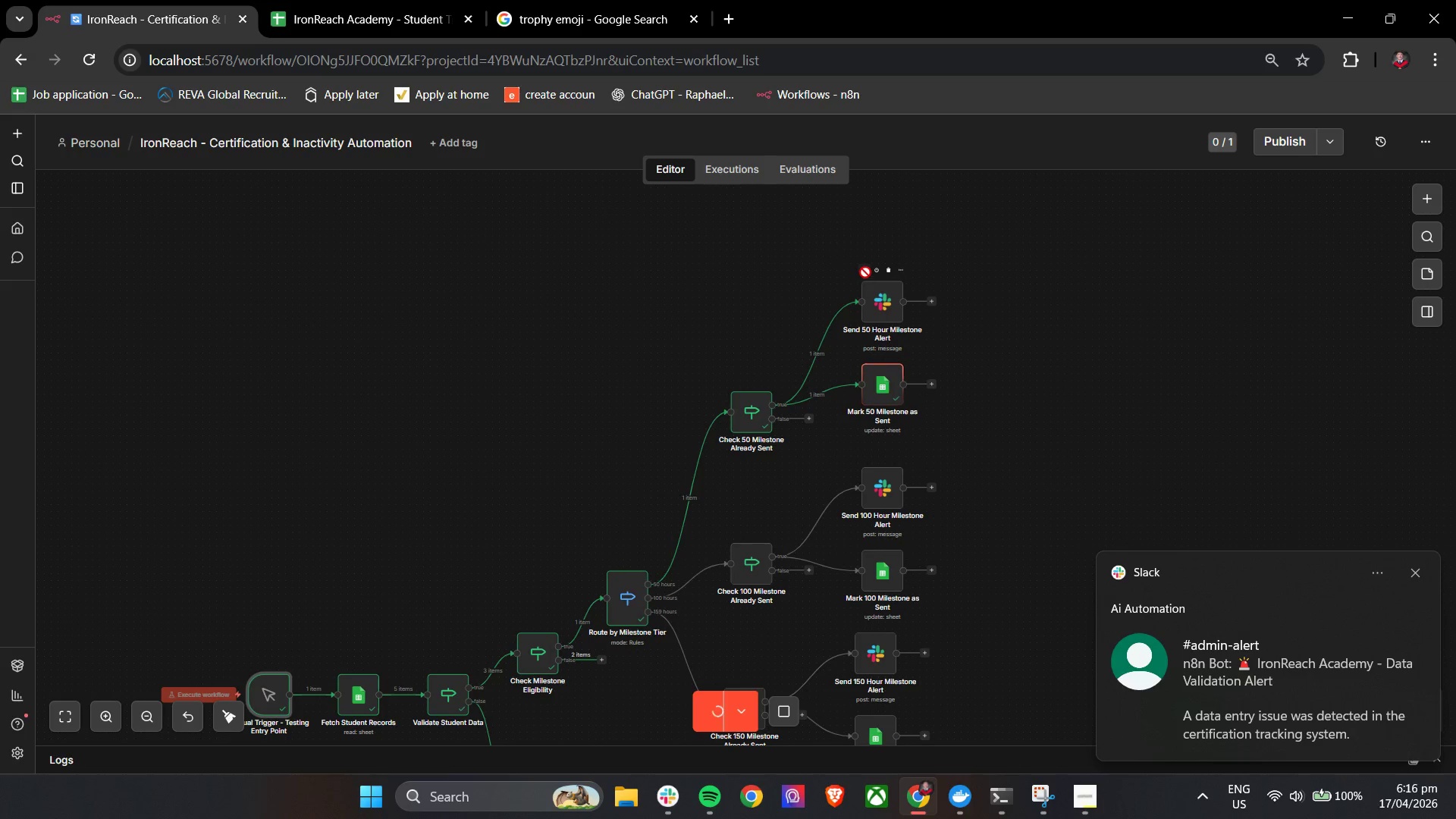 
left_click([865, 271])
 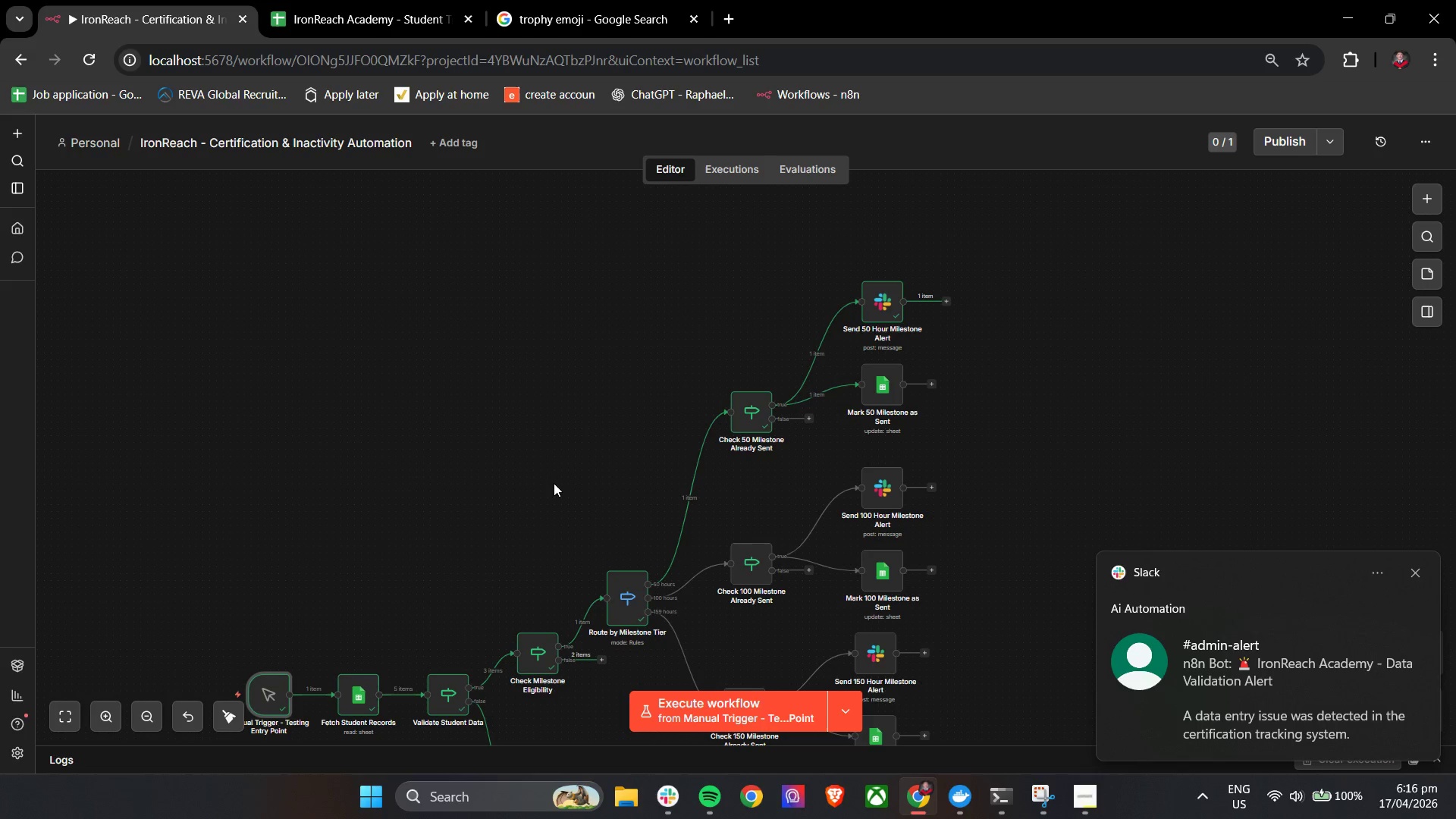 
hold_key(key=ControlLeft, duration=0.94)
left_click_drag(start_coordinate=[537, 507], to_coordinate=[632, 296])
 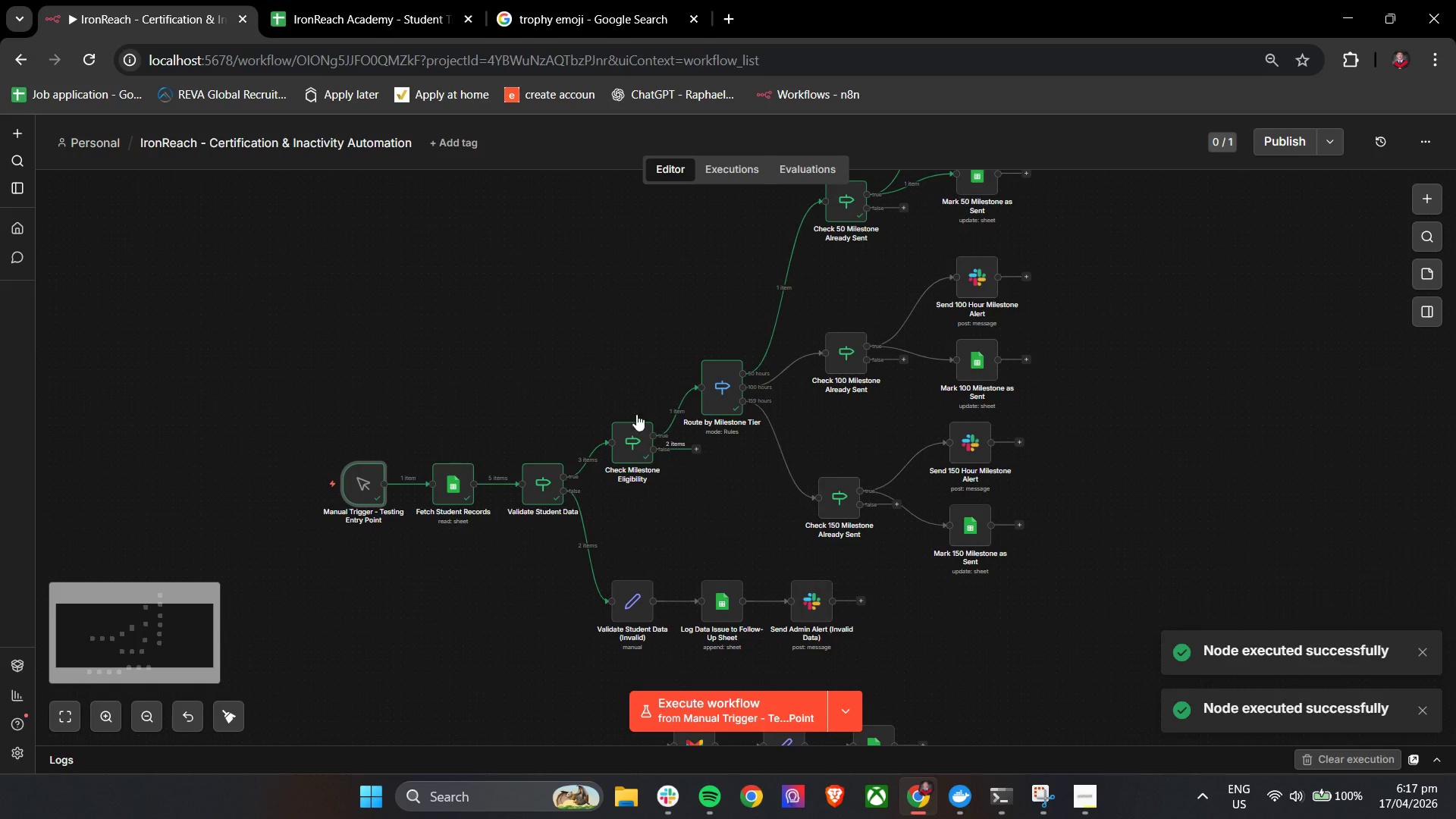 
hold_key(key=ControlLeft, duration=0.77)
scroll: coordinate [651, 456], scroll_direction: up, amount: 4.0
 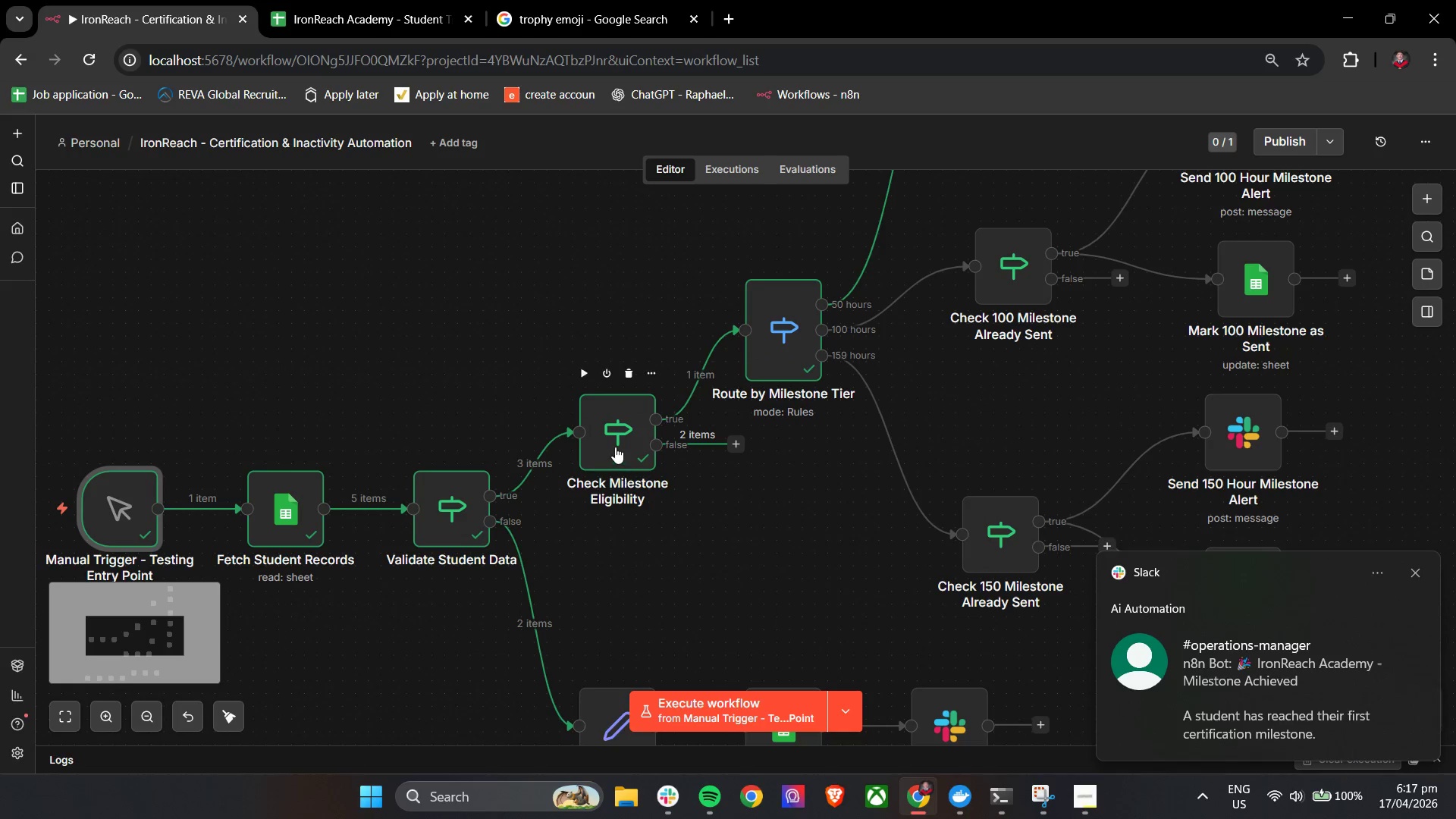 
double_click([615, 447])
 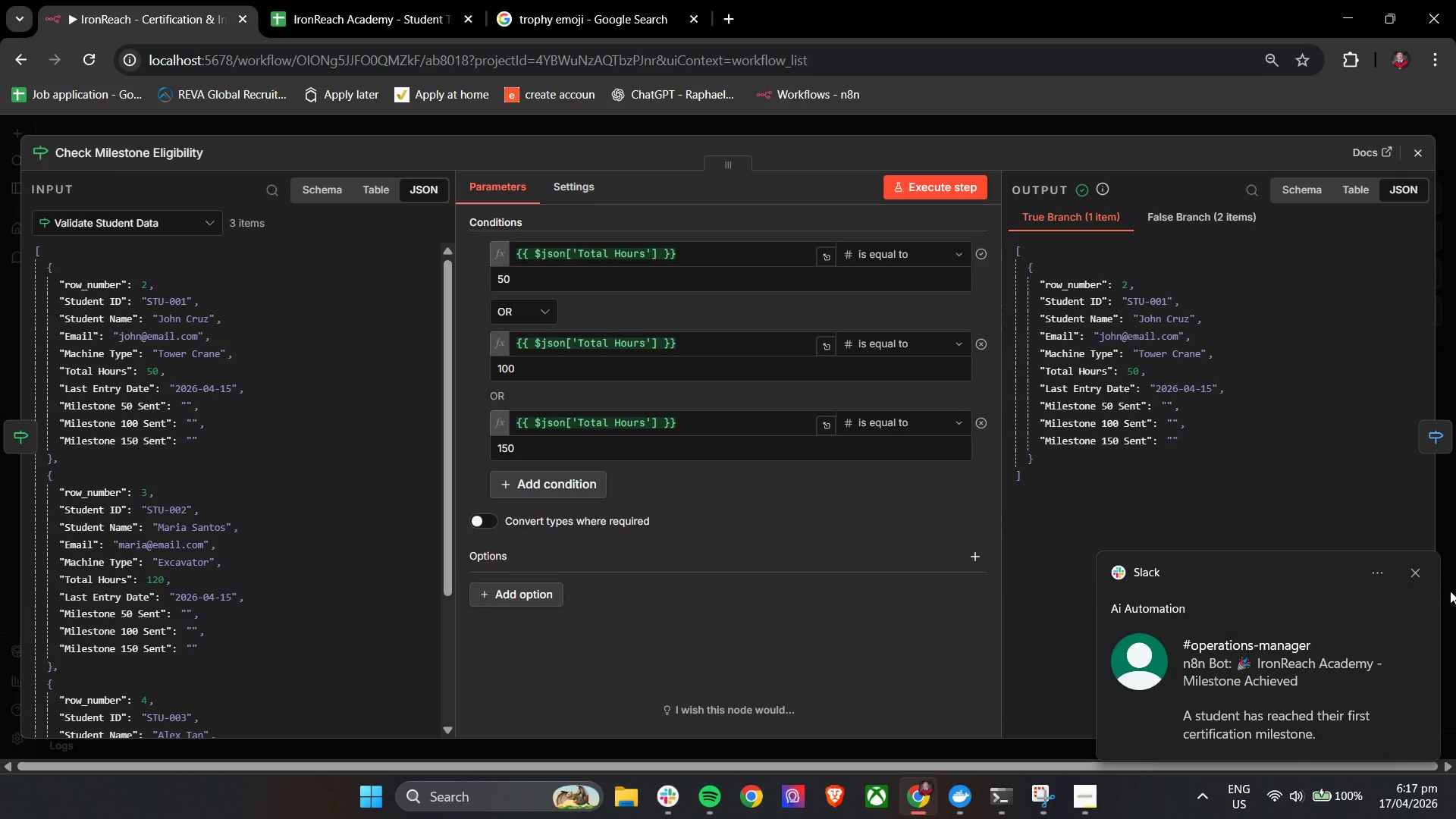 
mouse_move([1415, 544])
 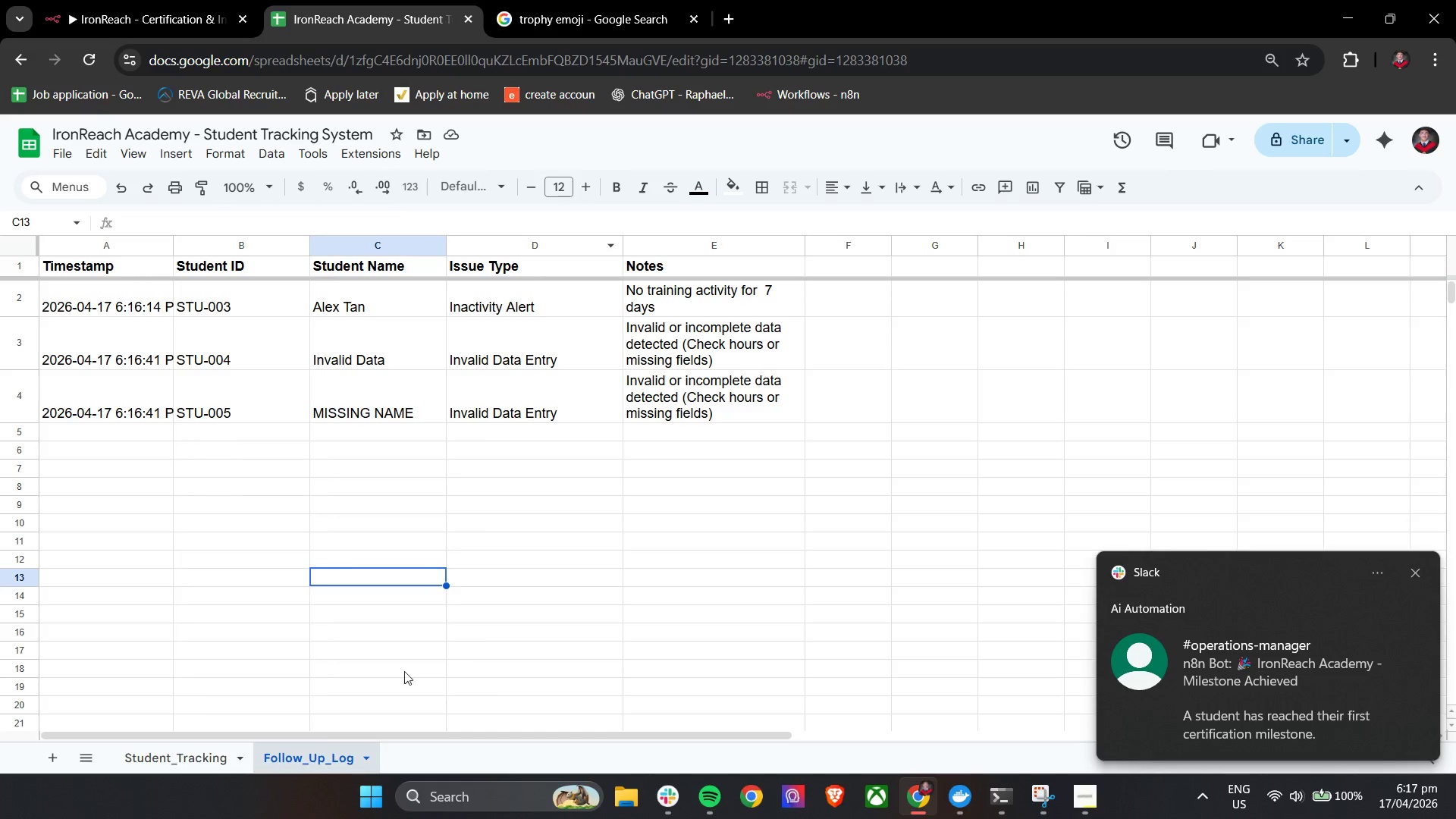 
left_click([177, 756])
 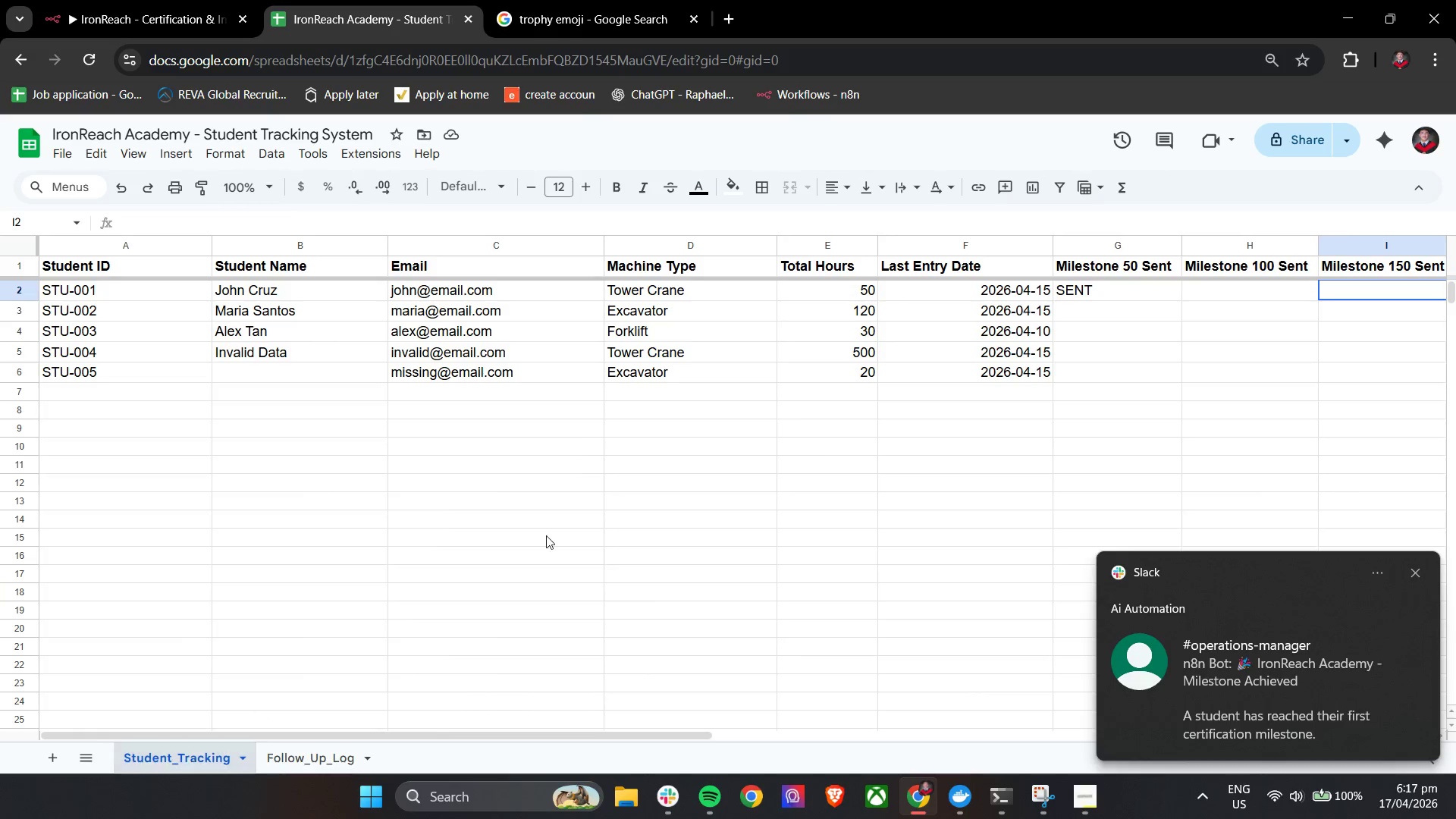 
hold_key(key=ShiftLeft, duration=0.95)
scroll: coordinate [562, 526], scroll_direction: none, amount: 0.0
 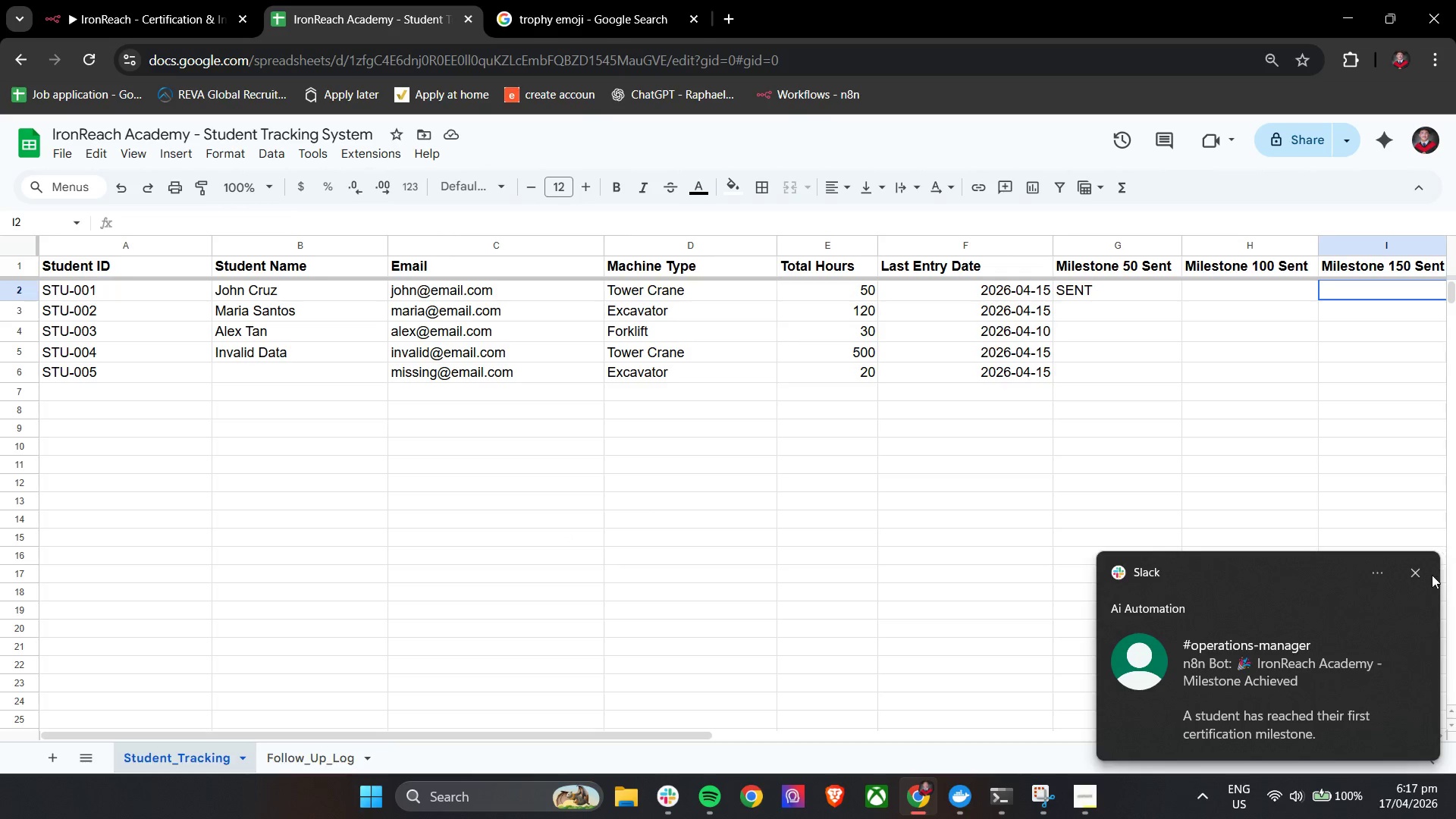 
left_click([1417, 571])
 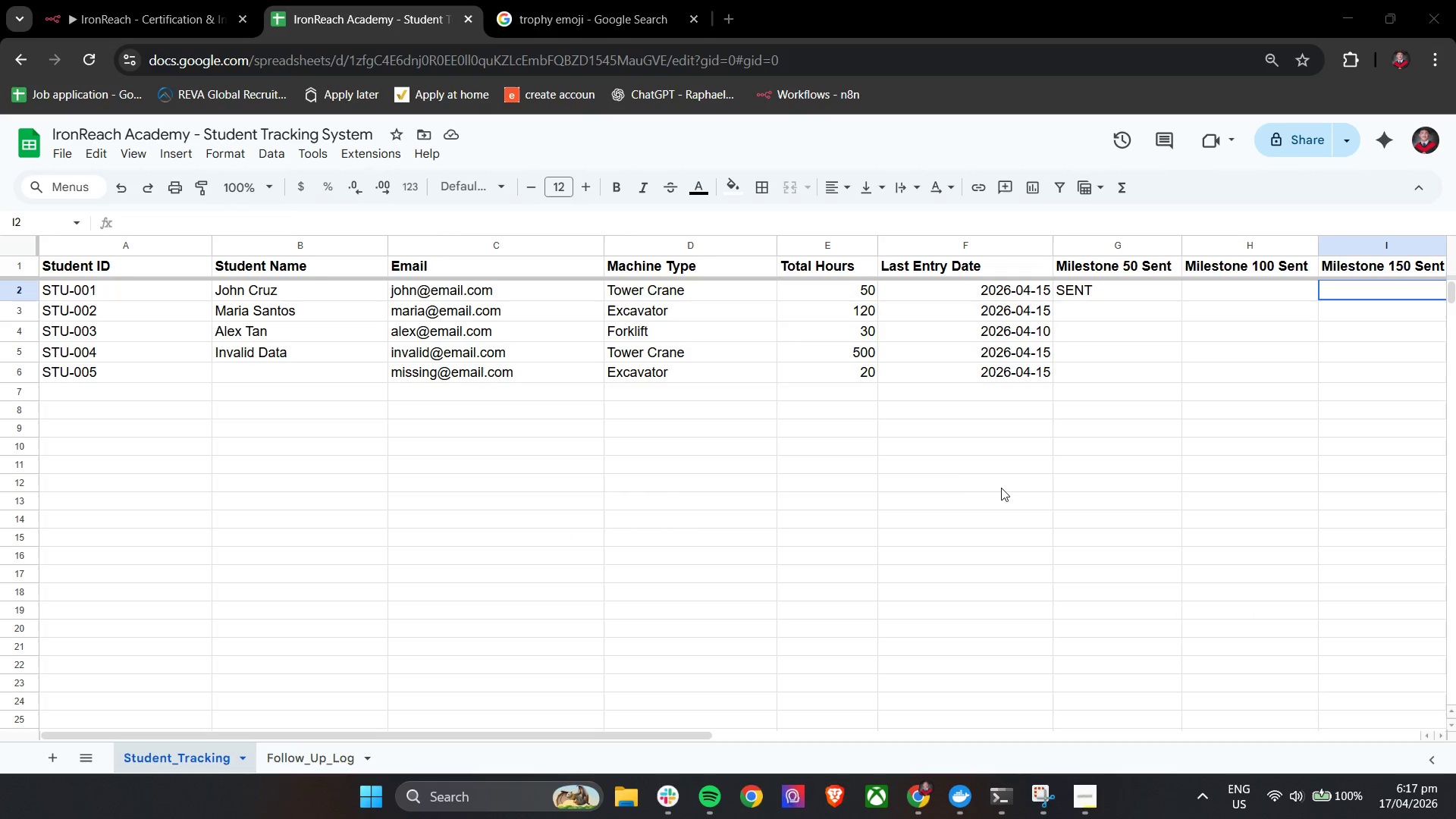 
hold_key(key=ShiftLeft, duration=0.56)
scroll: coordinate [955, 485], scroll_direction: up, amount: 2.0
 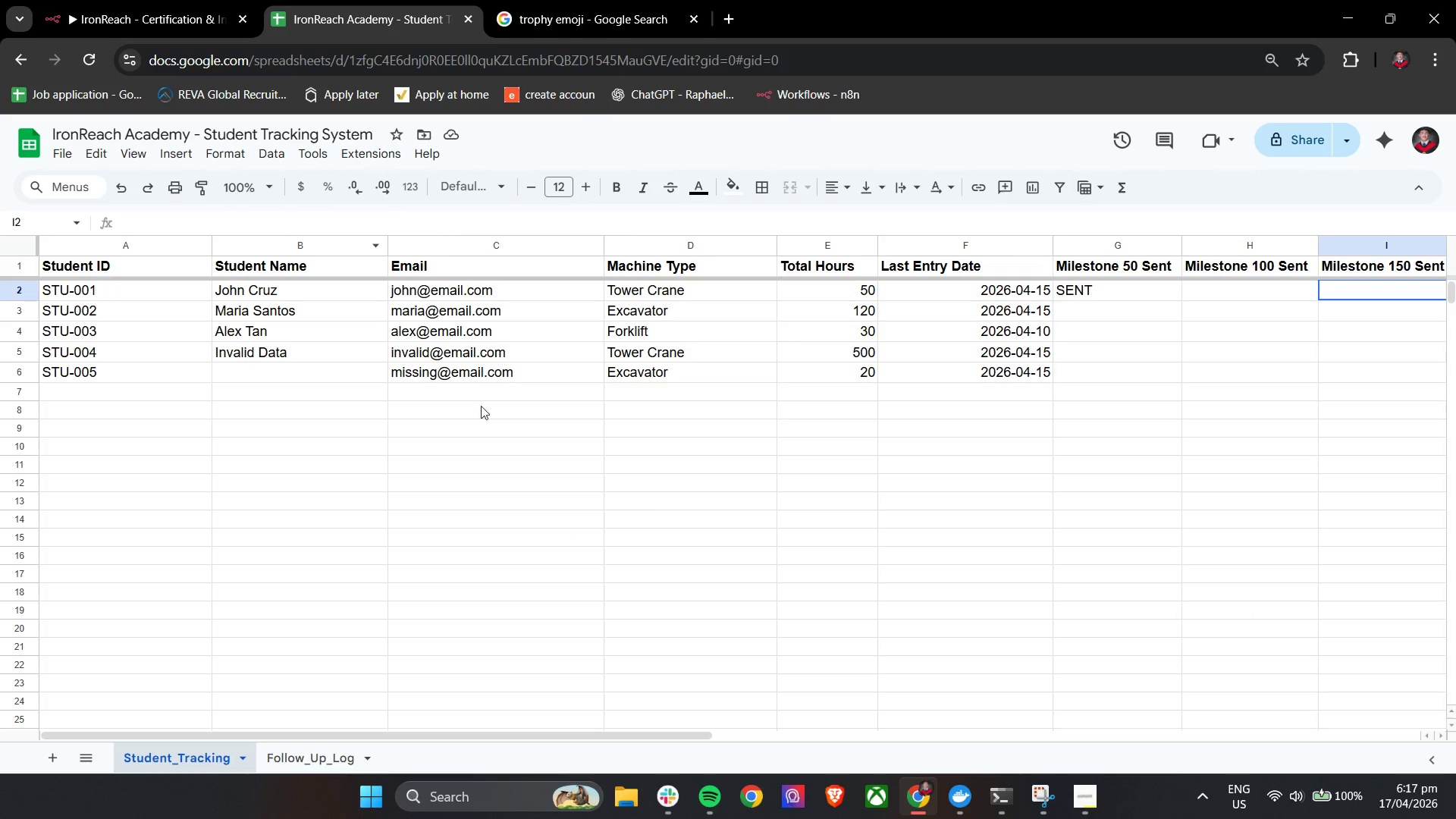 
wait(5.12)
 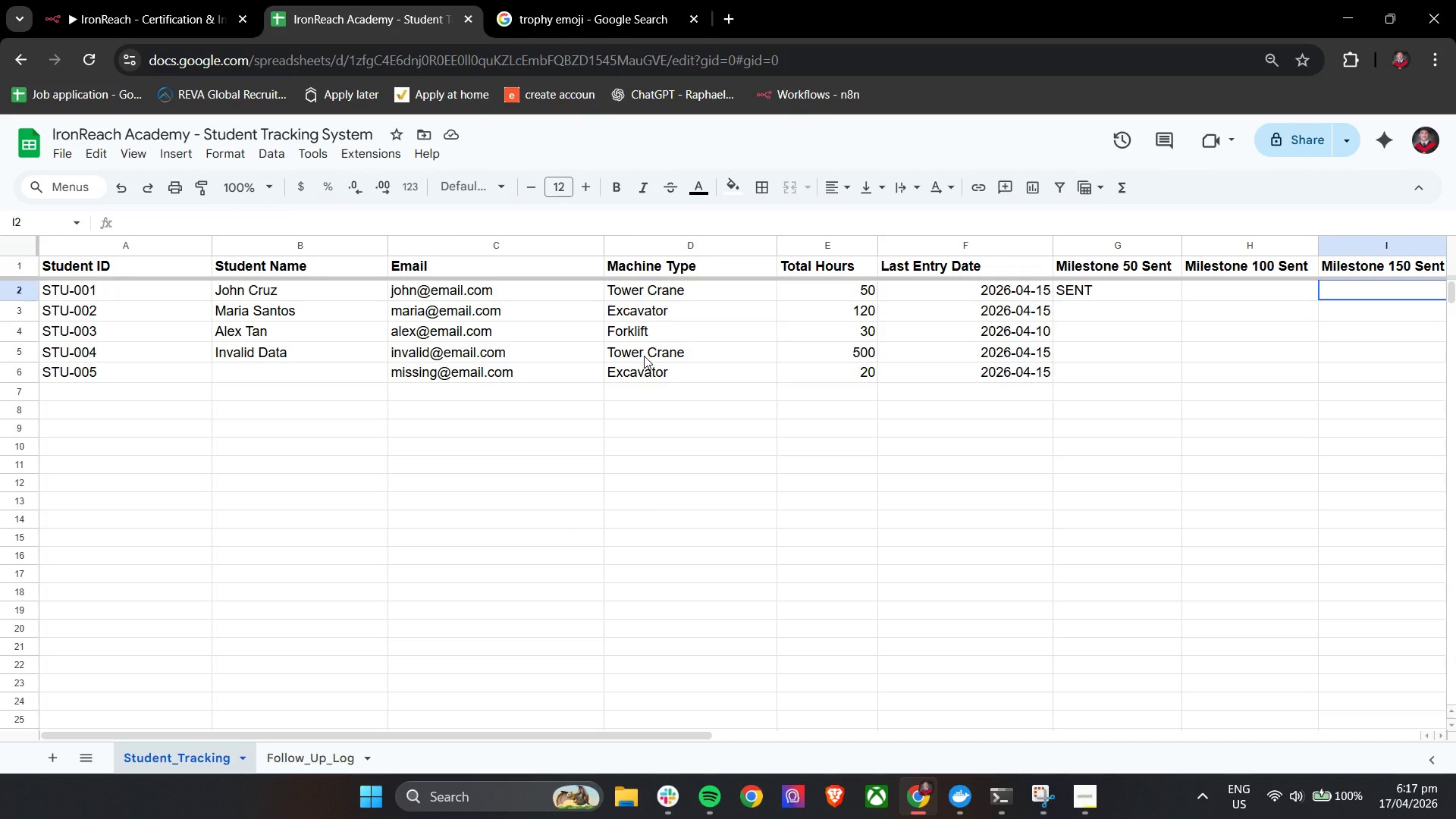 
left_click([295, 758])
 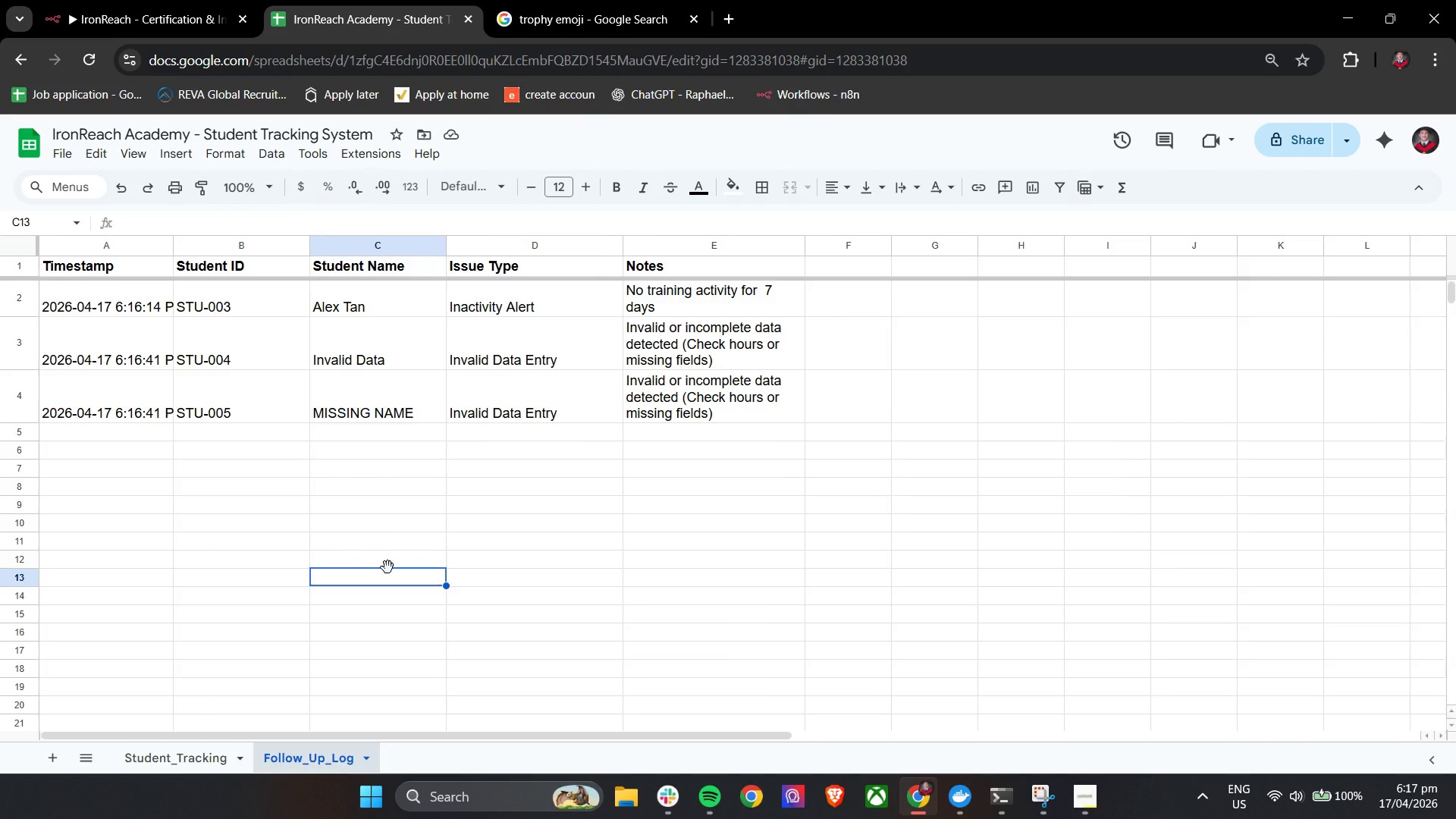 
hold_key(key=ShiftLeft, duration=0.86)
scroll: coordinate [388, 567], scroll_direction: up, amount: 5.0
 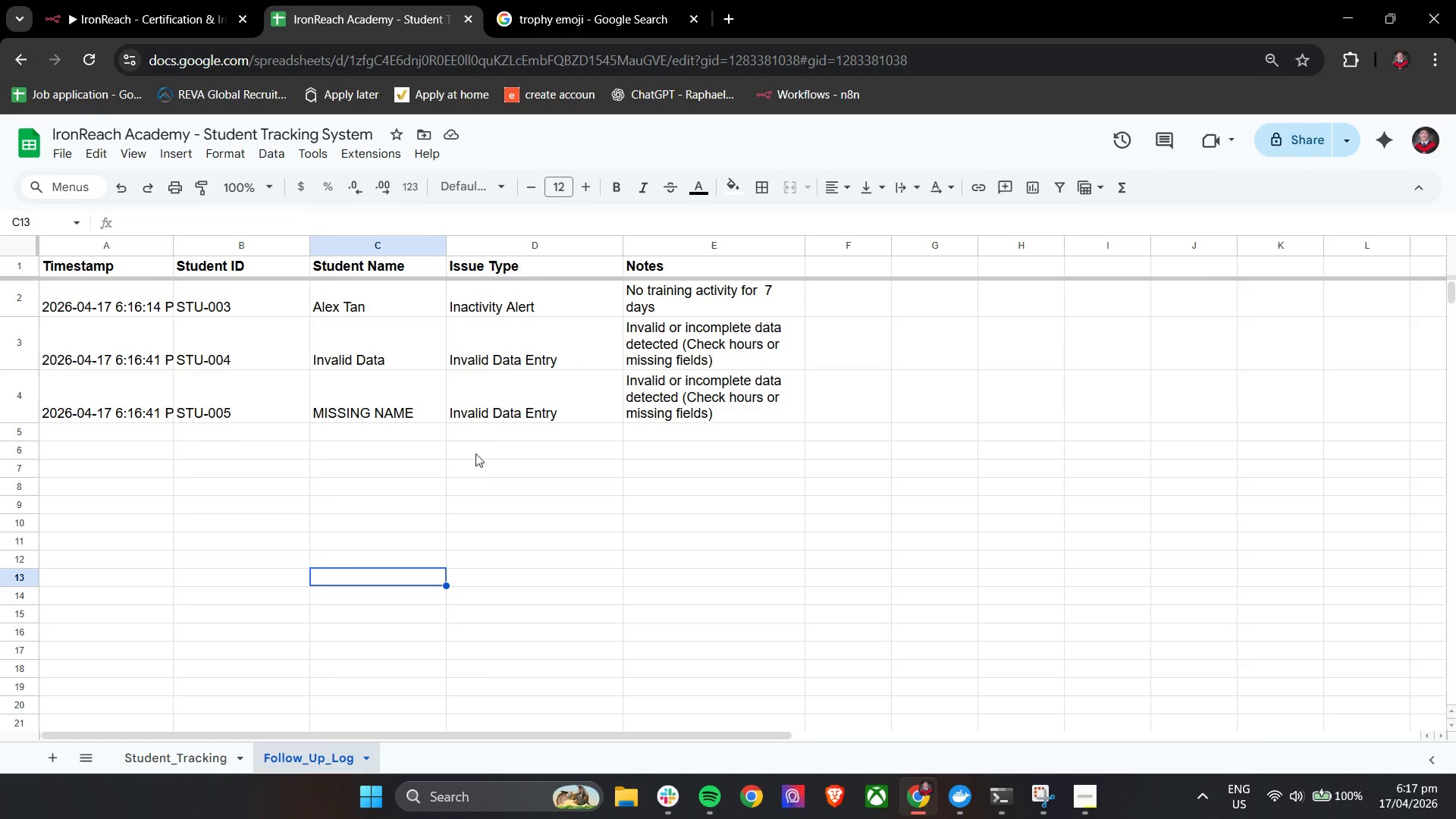 
hold_key(key=ShiftLeft, duration=0.34)
scroll: coordinate [396, 541], scroll_direction: up, amount: 2.0
 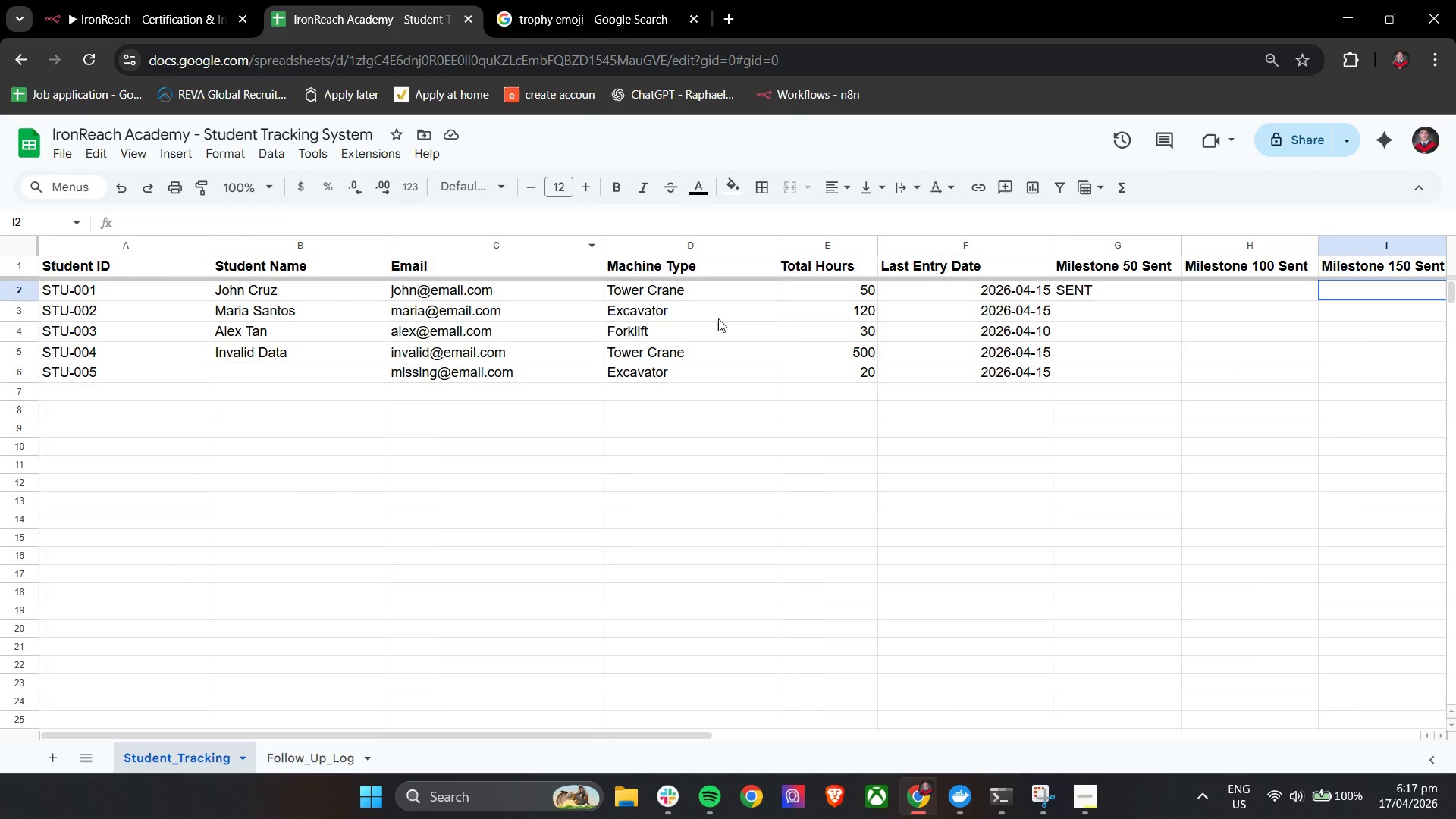 
left_click([111, 0])
 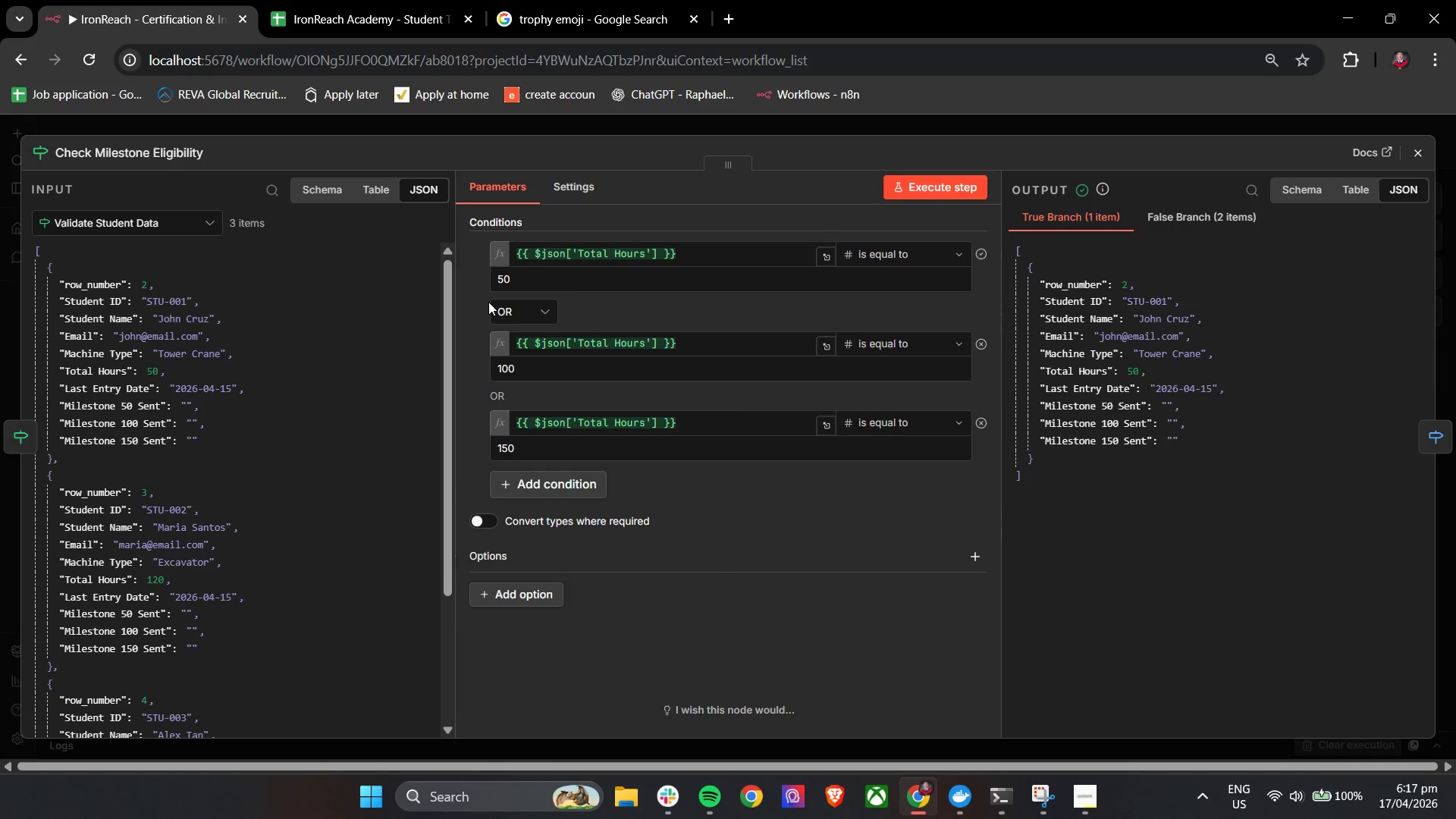 
mouse_move([584, 441])
 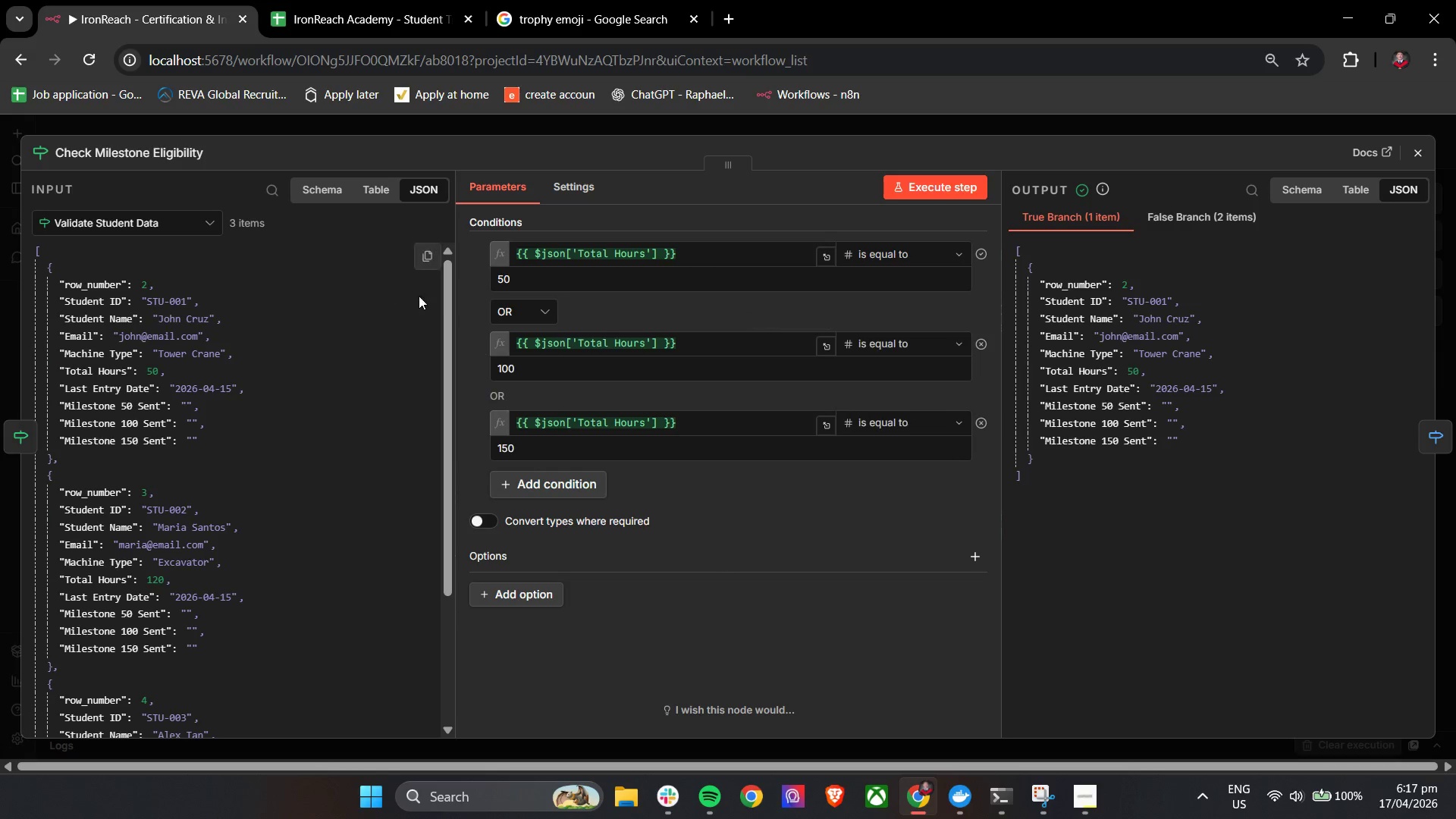 
mouse_move([334, 14])
 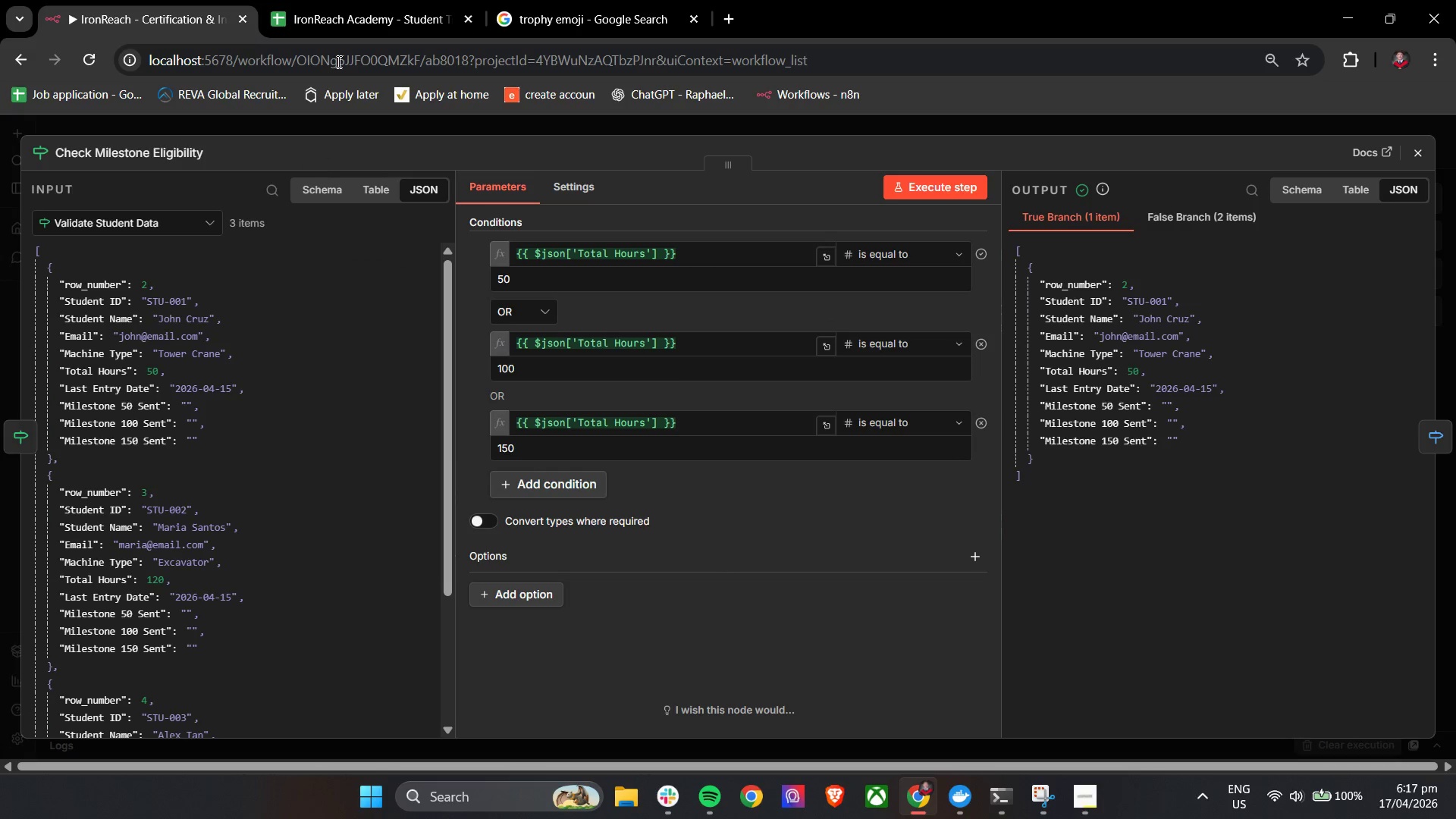 
left_click([337, 0])
 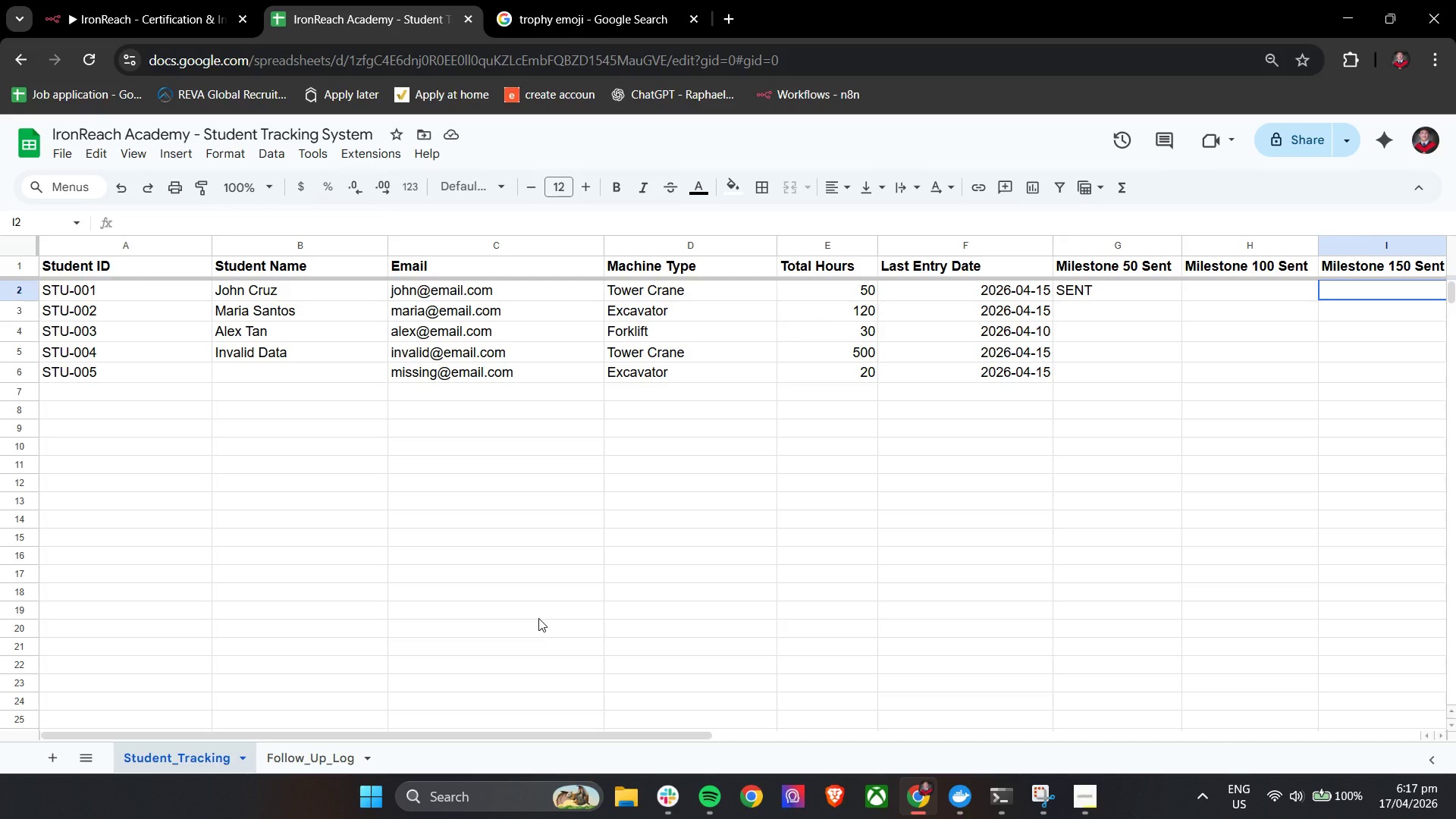 
wait(9.95)
 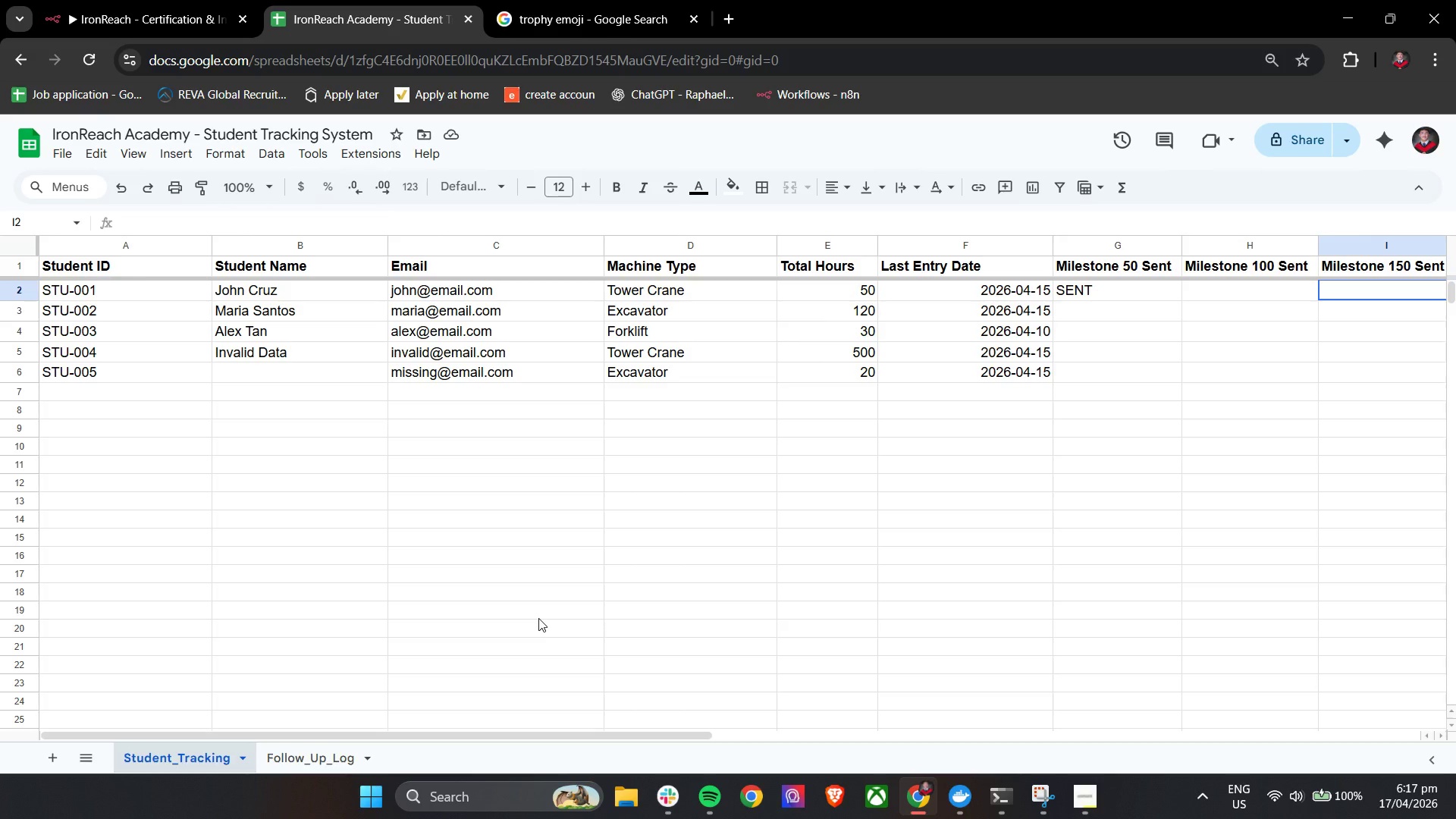 
left_click([130, 0])
 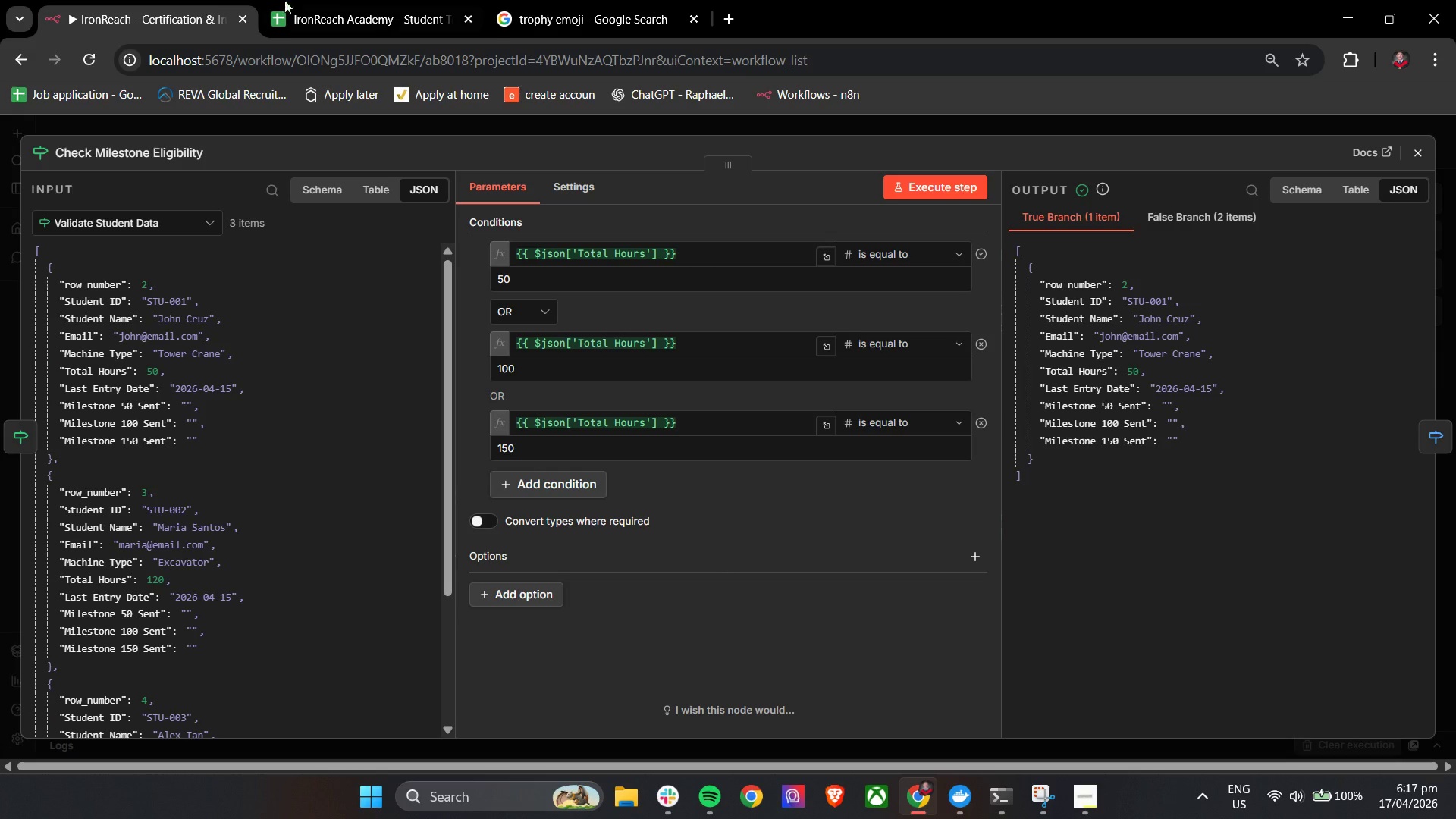 
left_click([331, 0])
 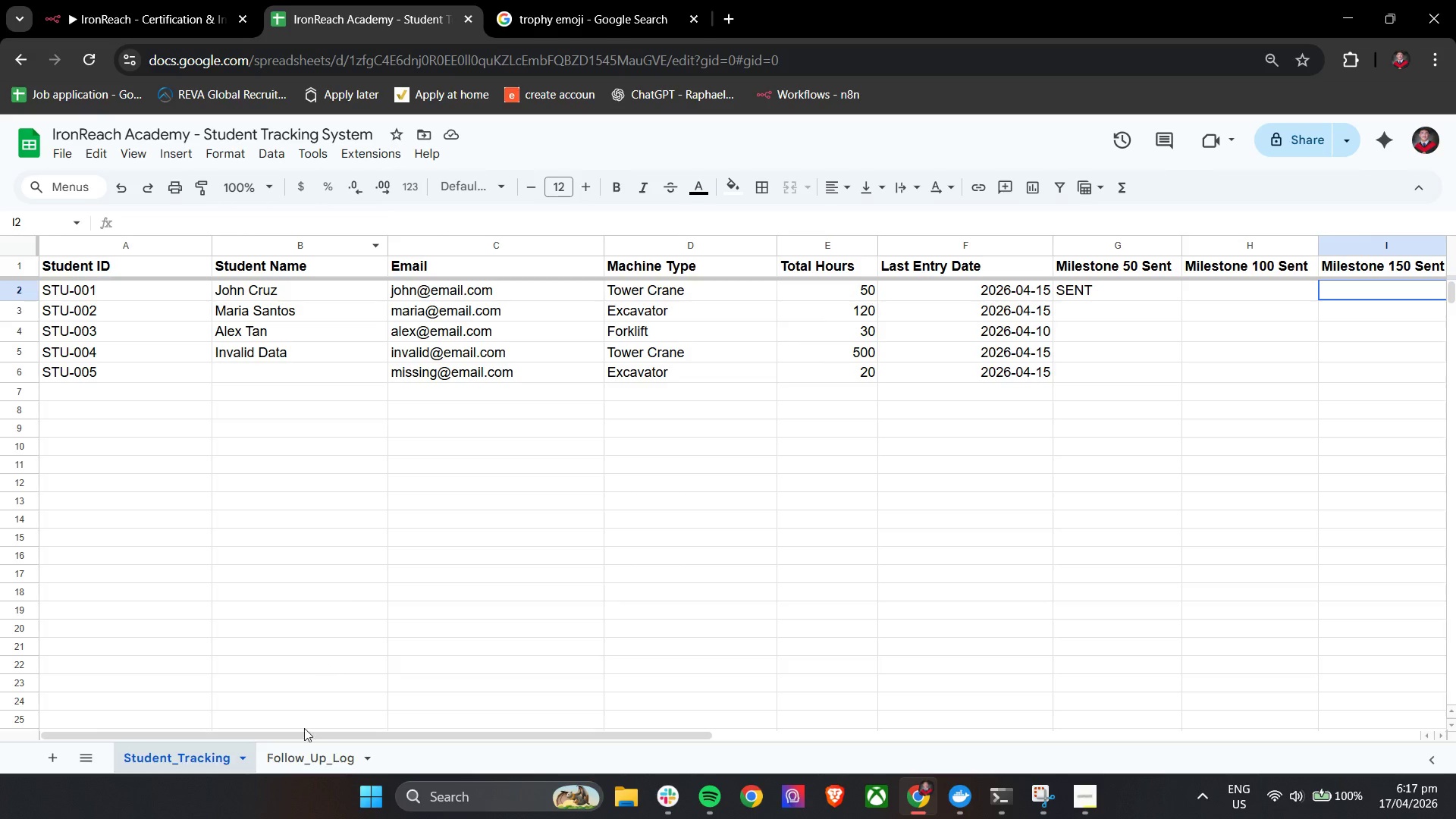 
left_click([300, 755])
 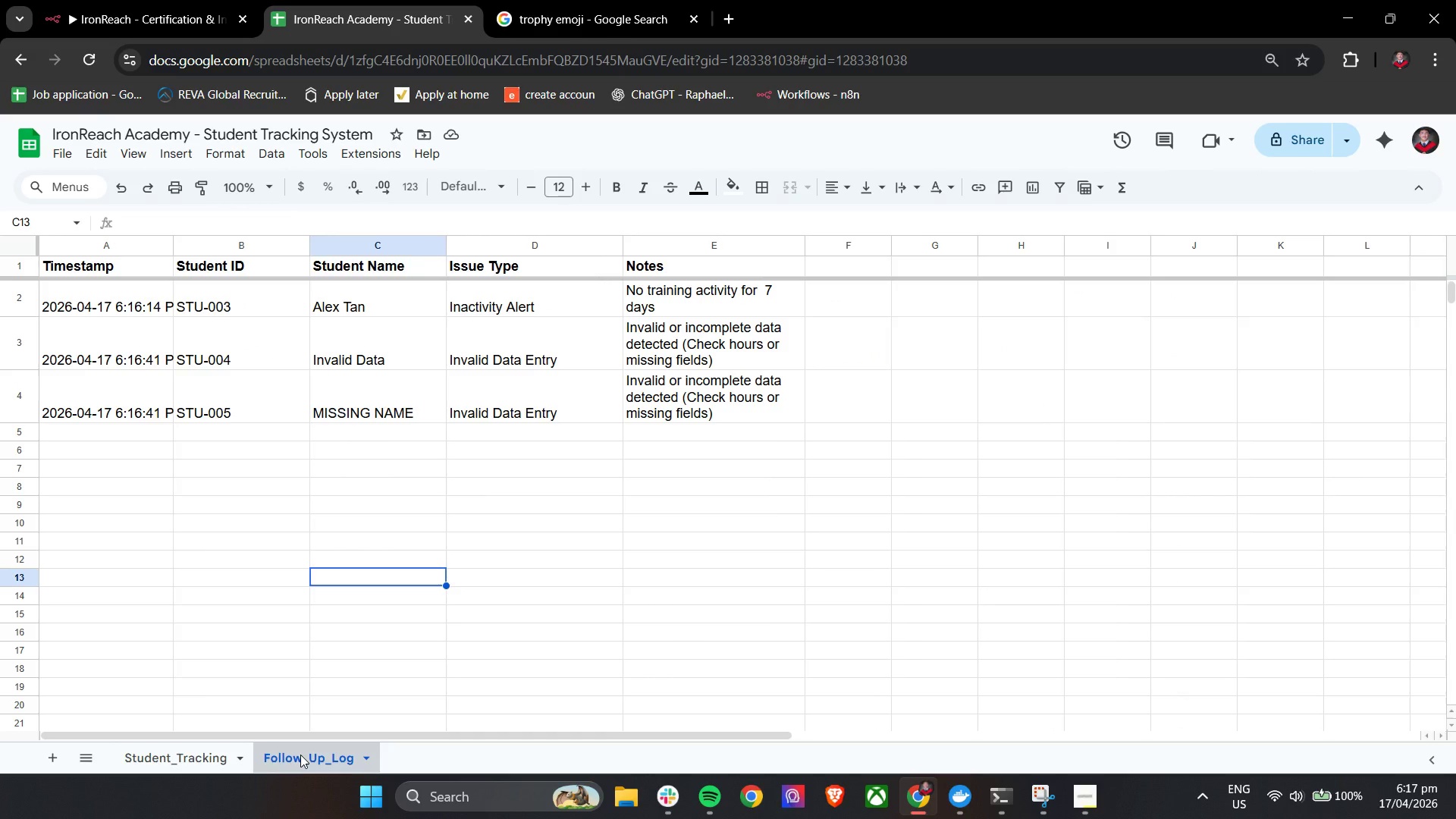 
wait(5.27)
 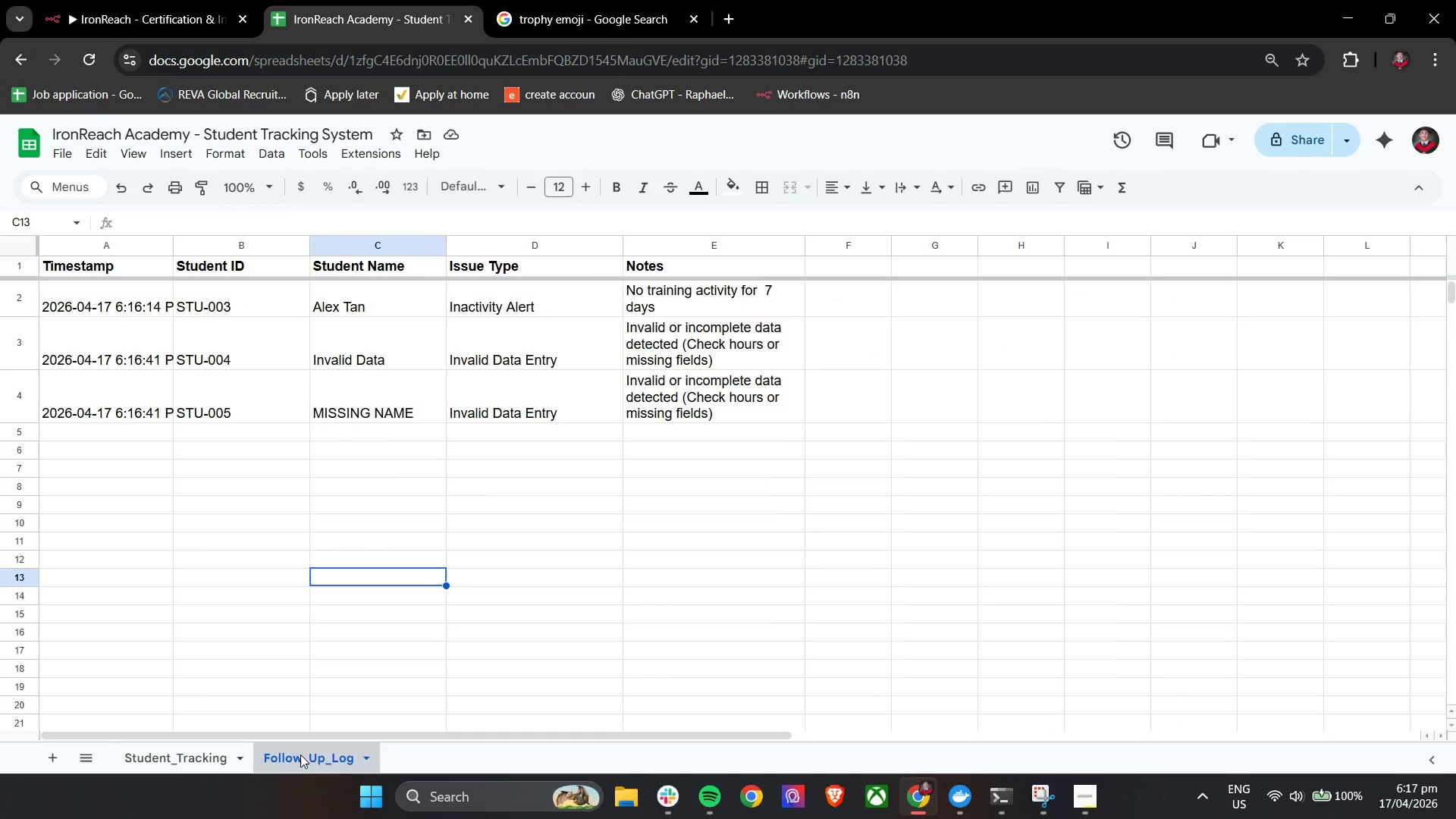 
left_click([152, 0])
 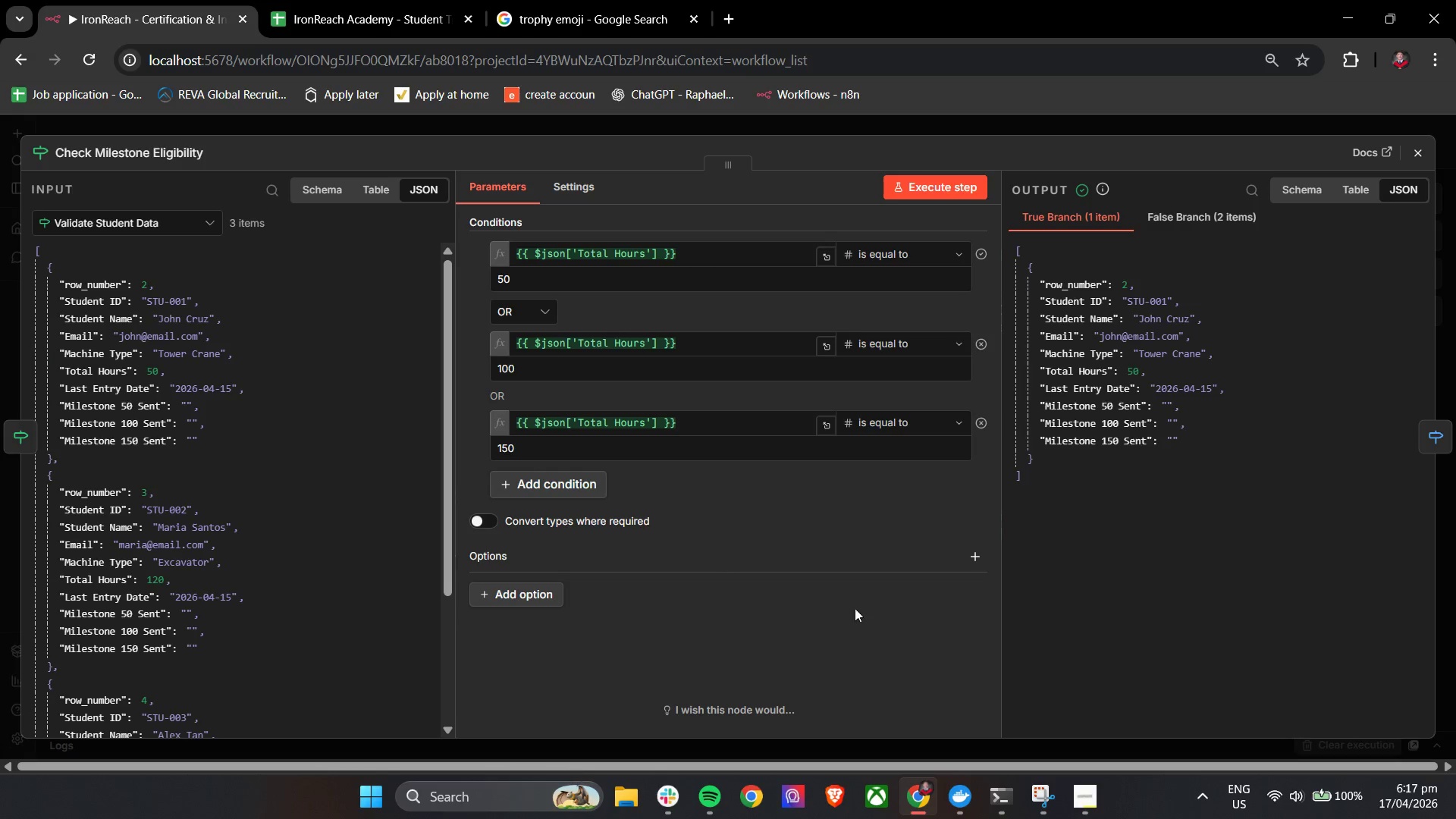 
left_click([1421, 152])
 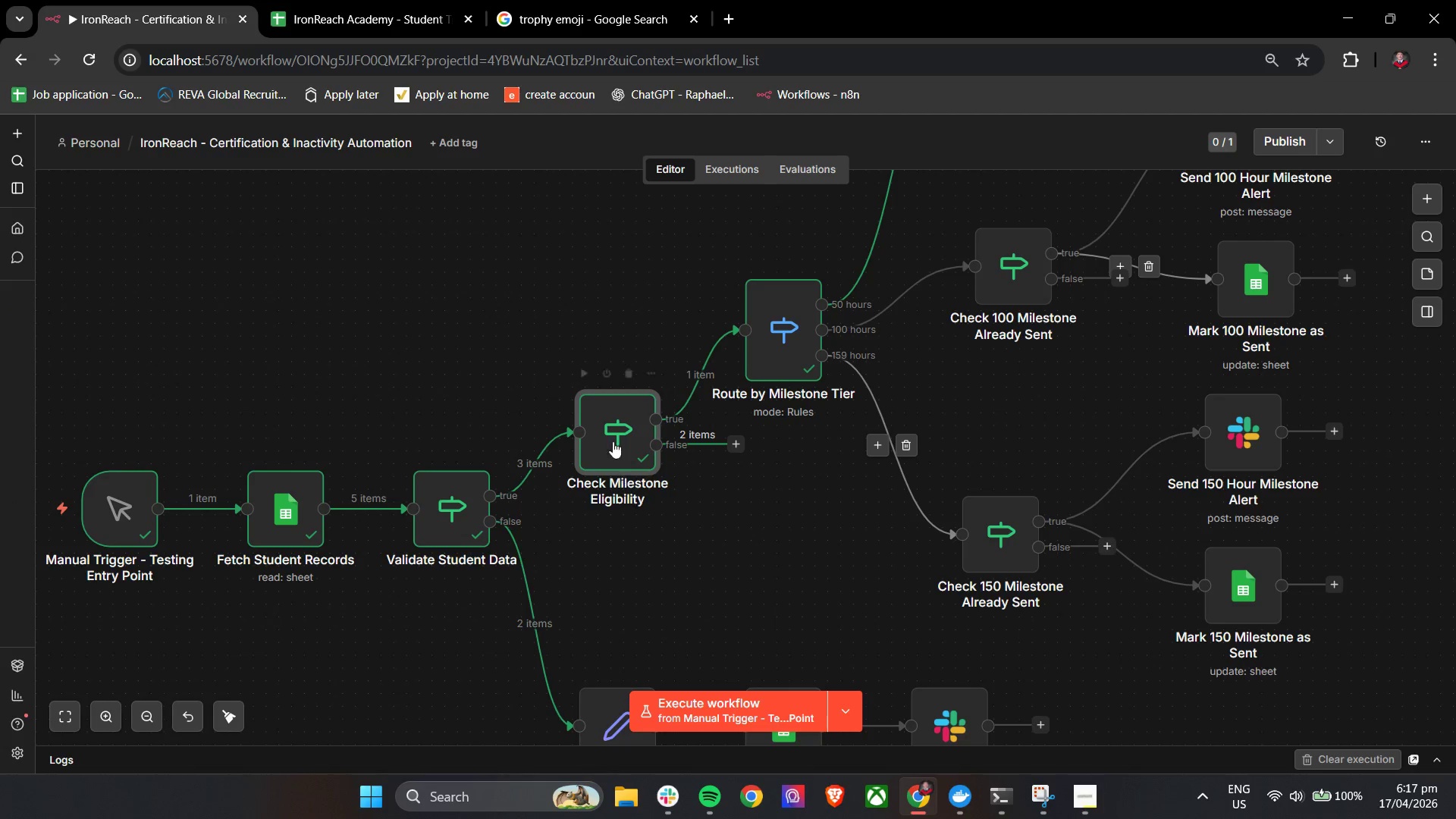 
double_click([613, 428])
 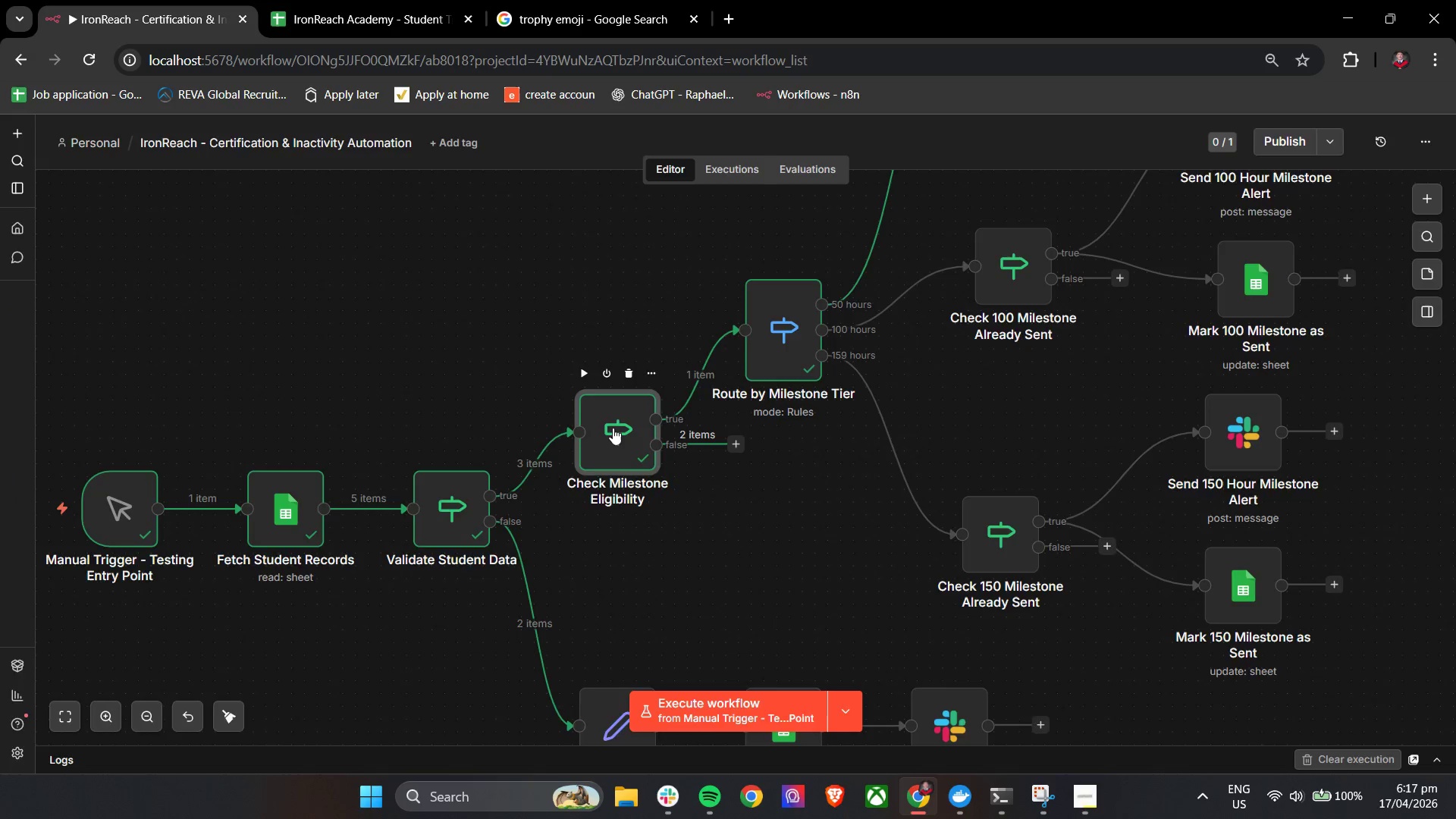 
mouse_move([646, 475])
 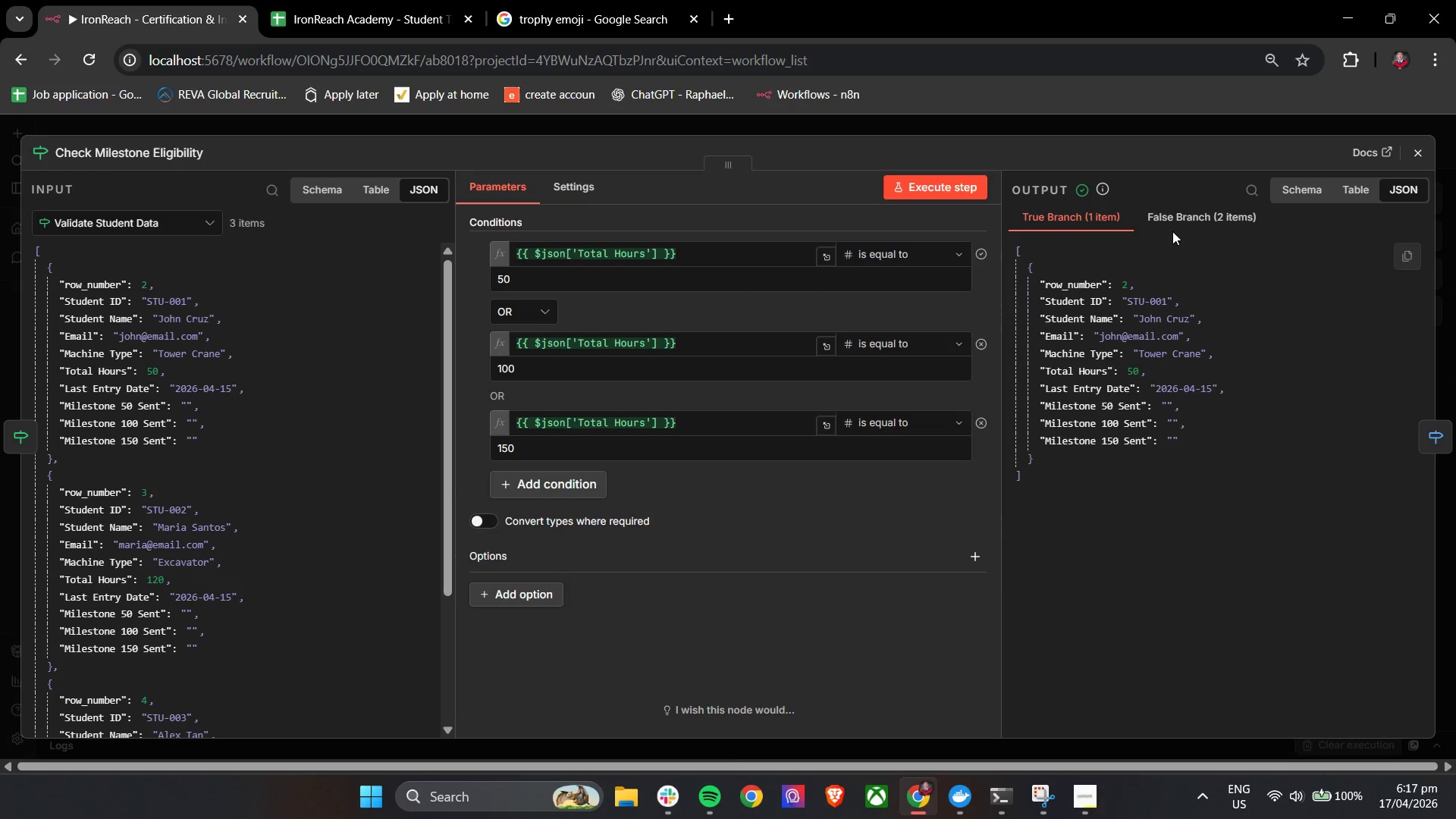 
left_click([1176, 224])
 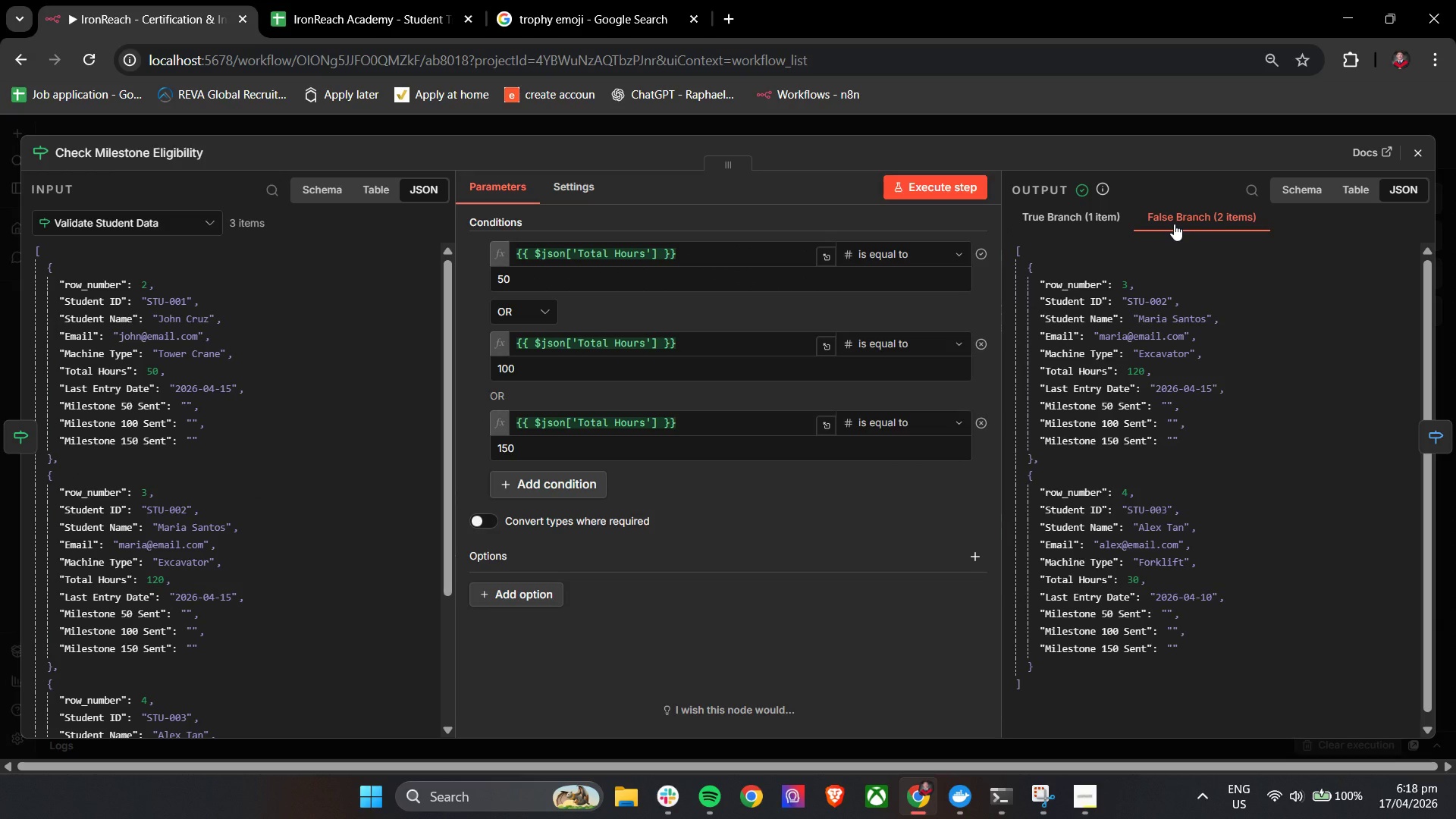 
wait(6.74)
 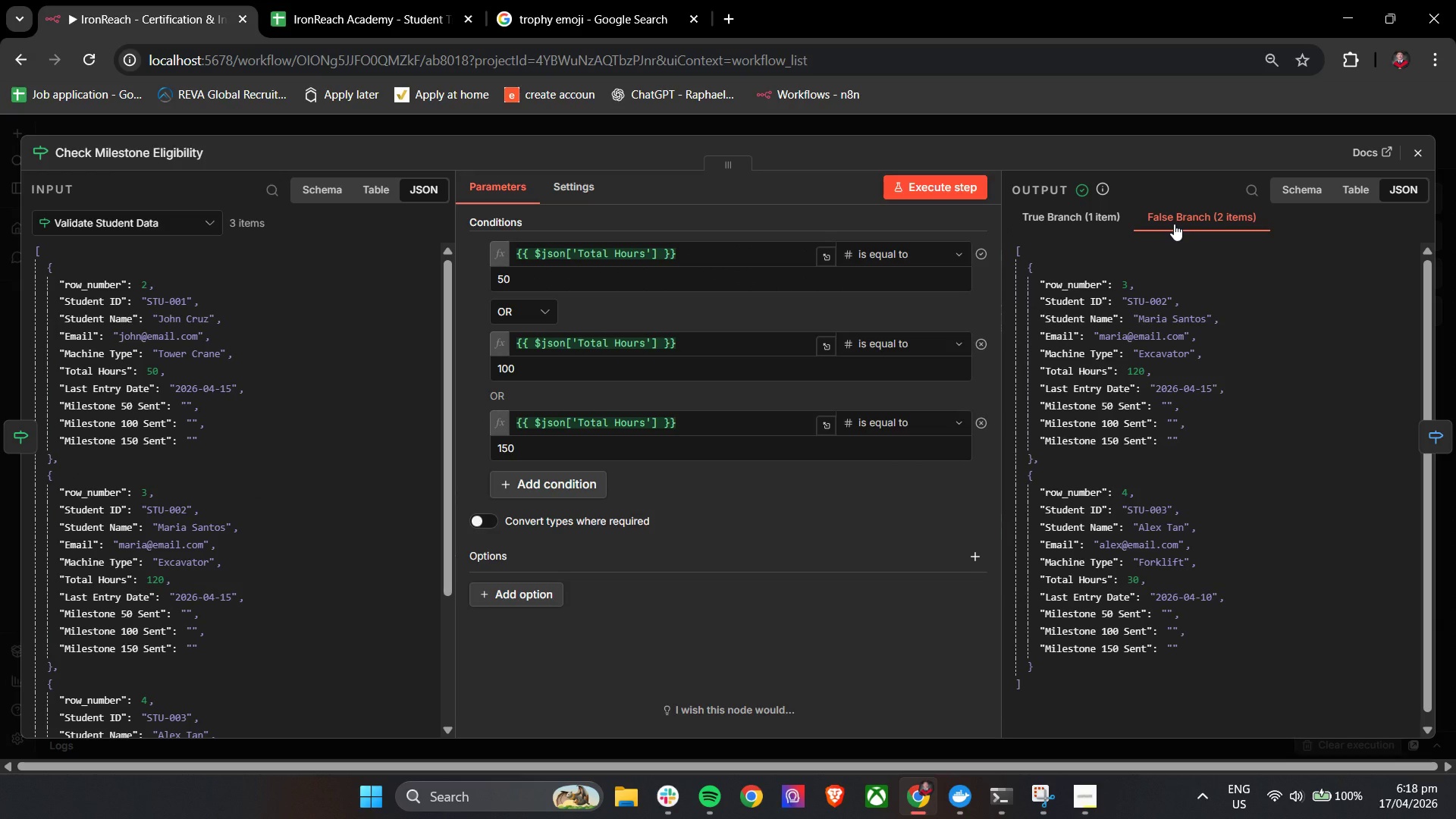 
left_click([1423, 157])
 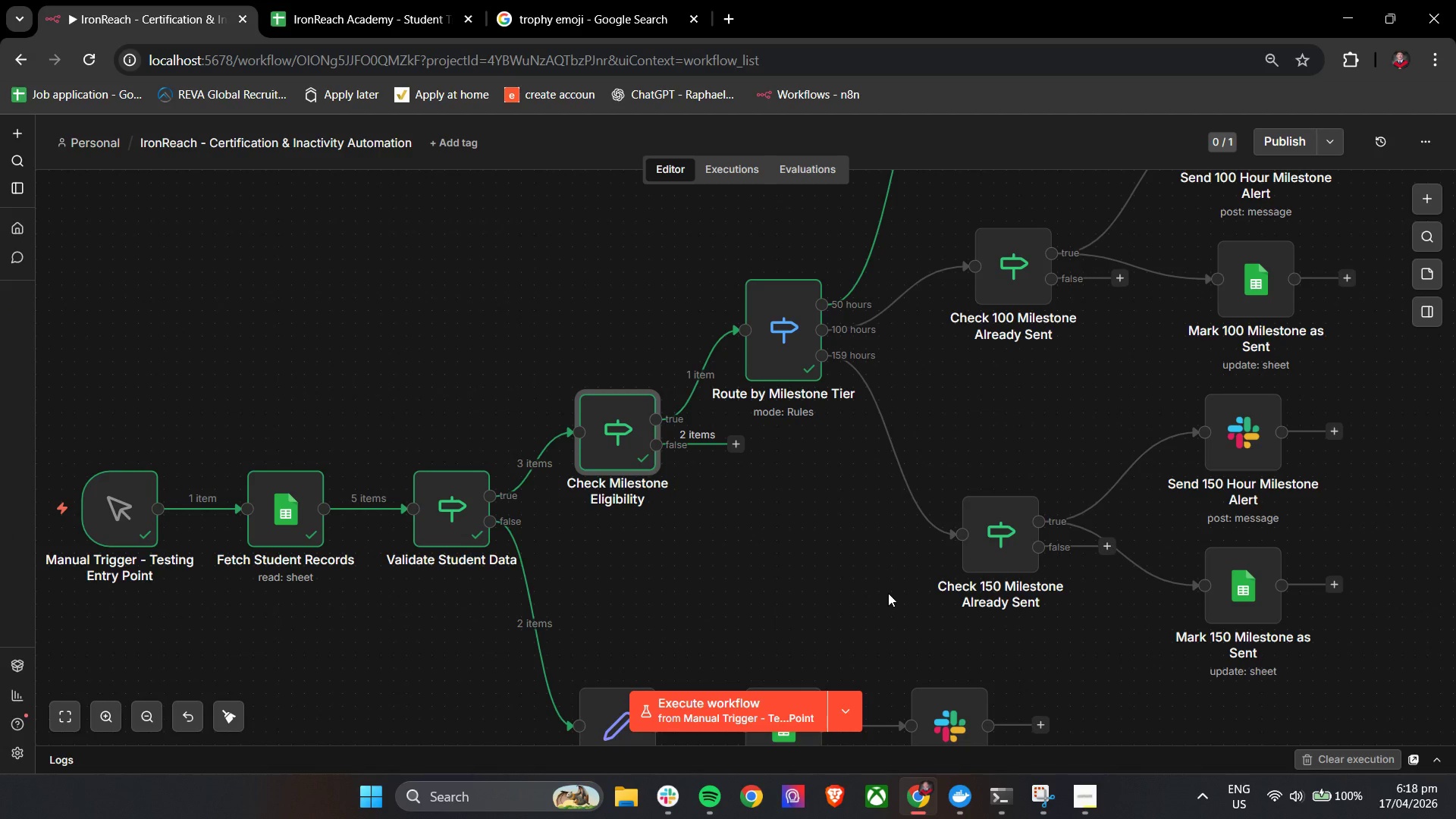 
hold_key(key=ControlLeft, duration=0.84)
left_click_drag(start_coordinate=[892, 575], to_coordinate=[811, 555])
 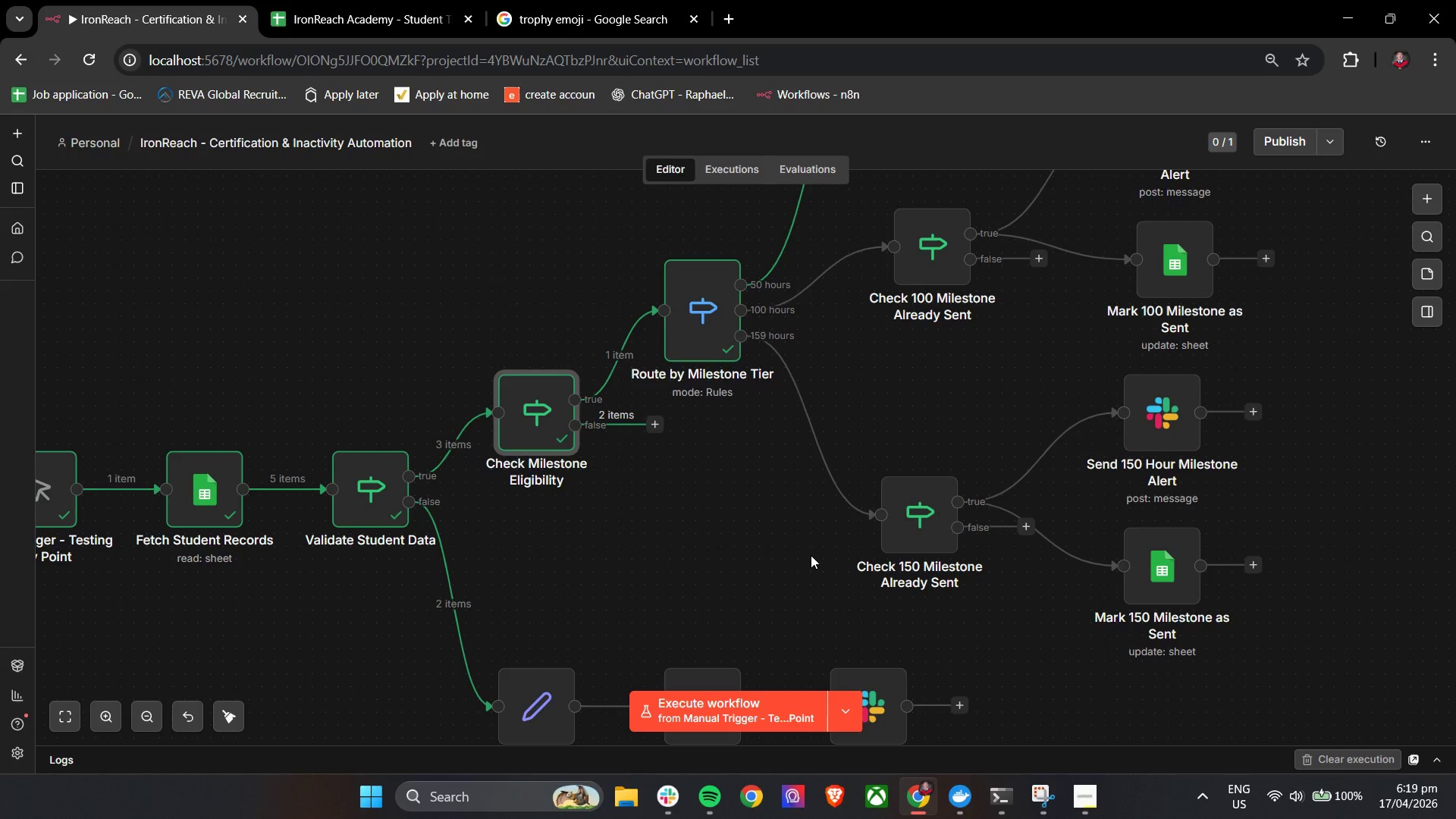 
wait(69.73)
 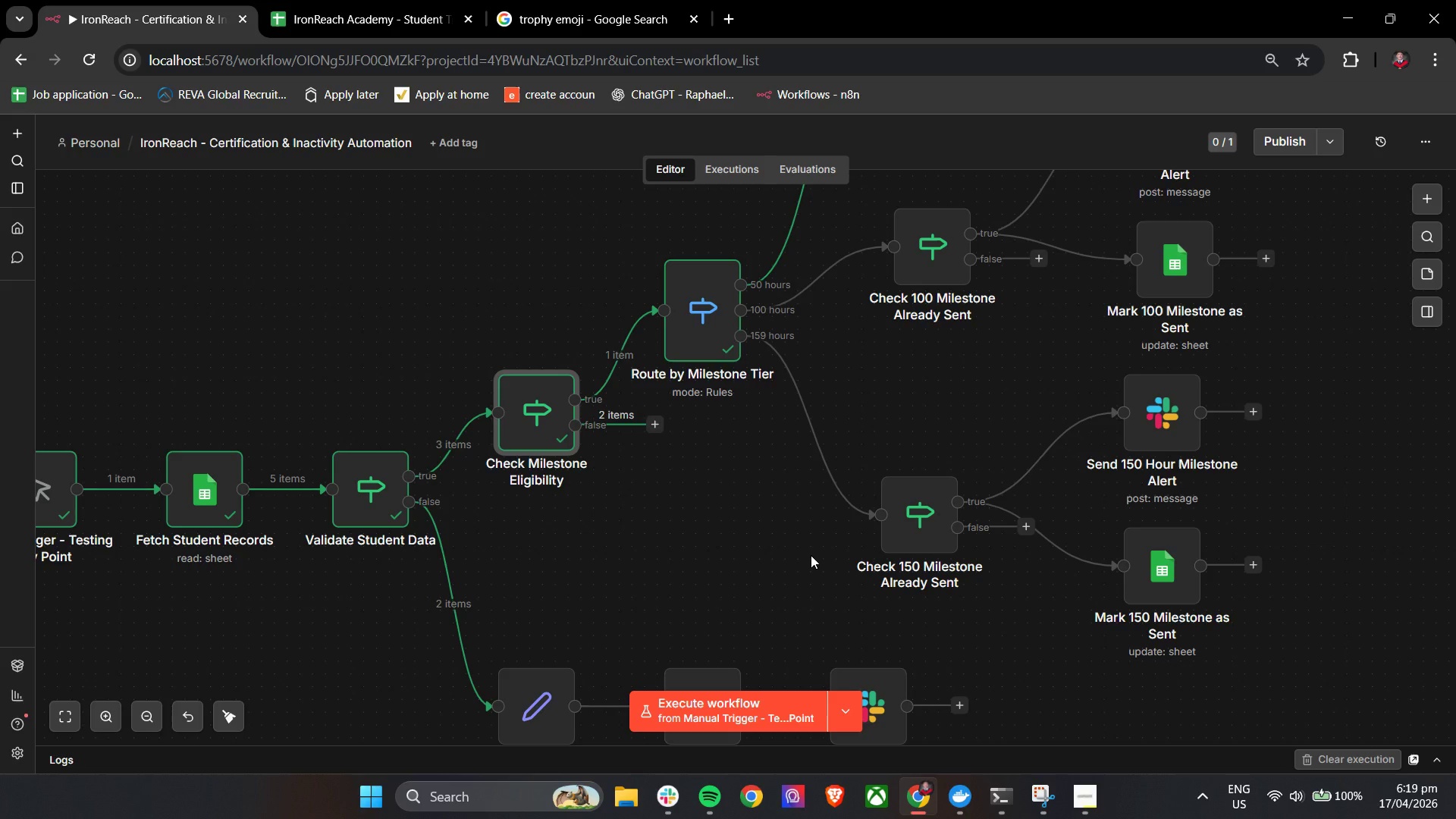 
hold_key(key=ControlLeft, duration=0.75)
left_click_drag(start_coordinate=[720, 548], to_coordinate=[824, 542])
 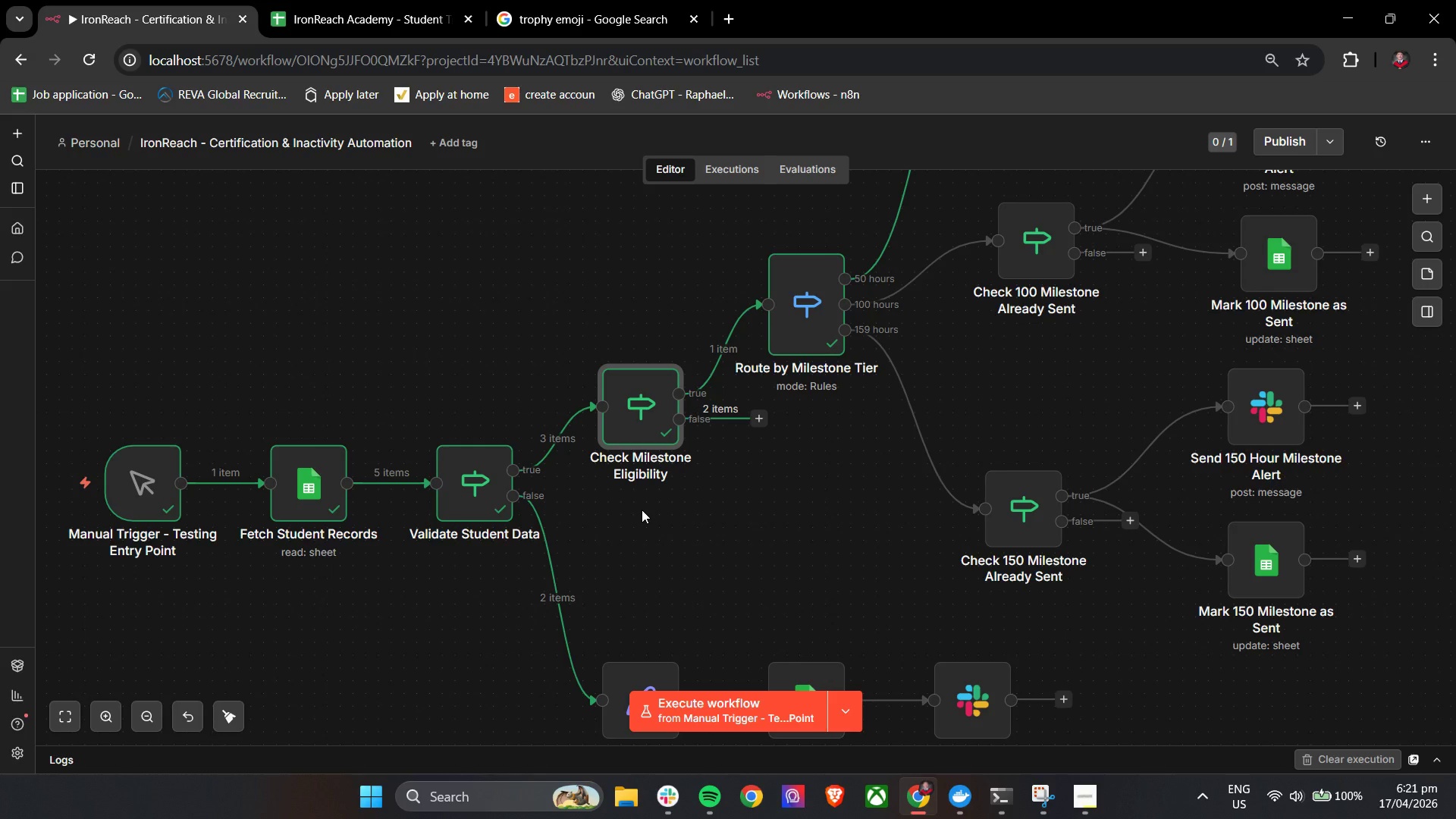 
wait(105.12)
 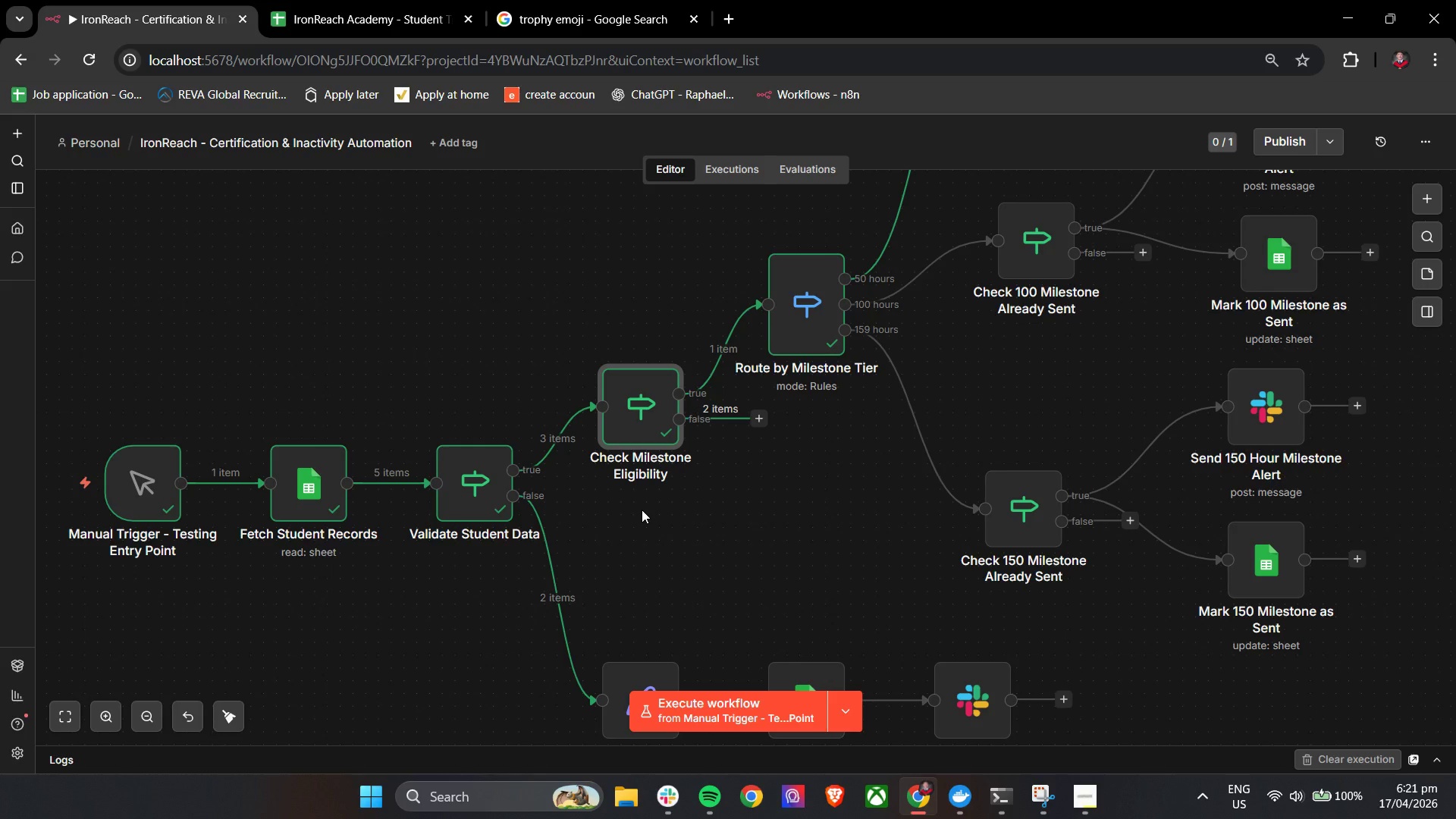 
hold_key(key=ControlLeft, duration=0.88)
scroll: coordinate [910, 522], scroll_direction: down, amount: 6.0
 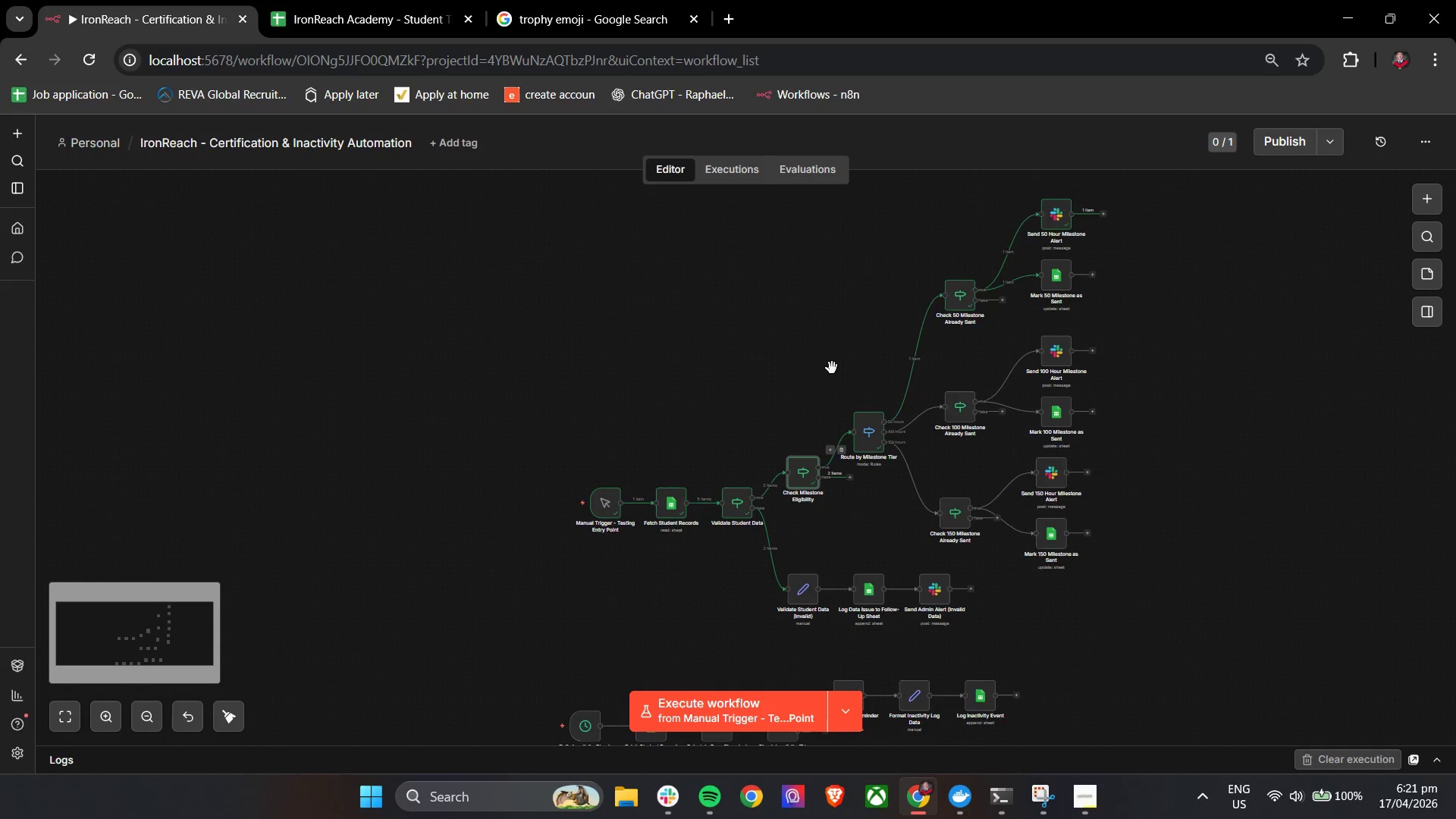 
key(Control+ControlLeft)
 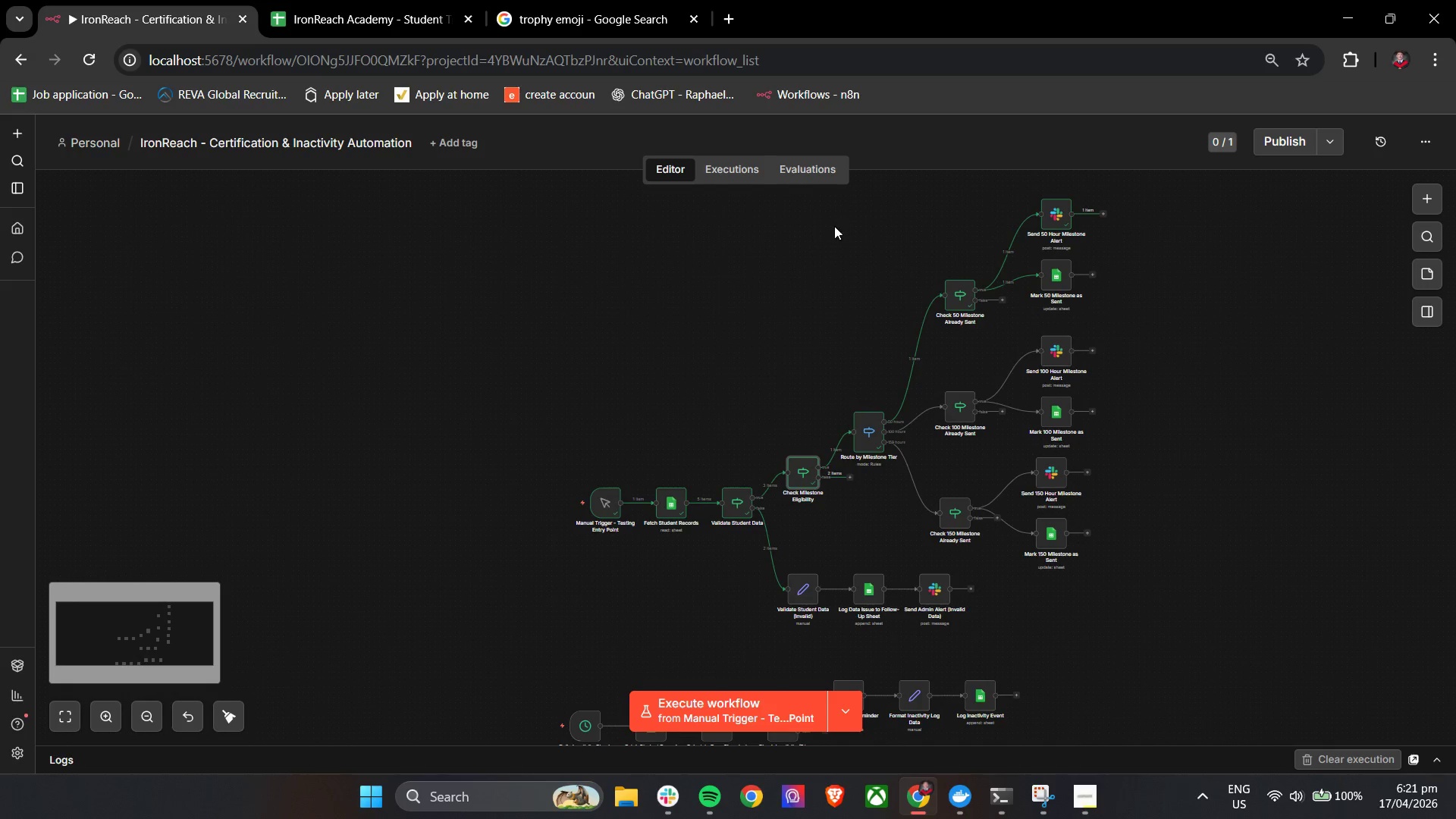 
left_click_drag(start_coordinate=[814, 215], to_coordinate=[1261, 642])
 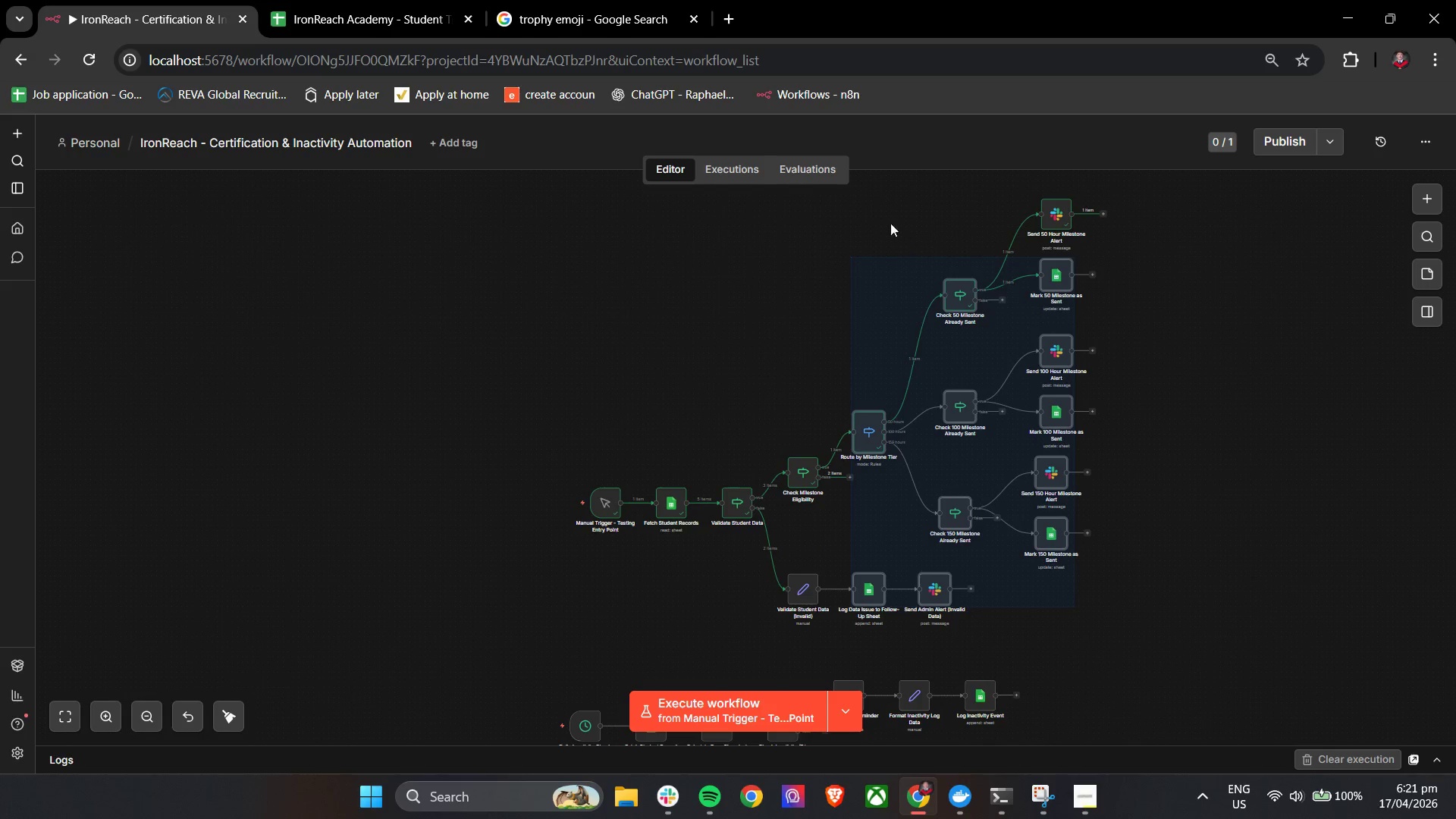 
left_click([846, 202])
 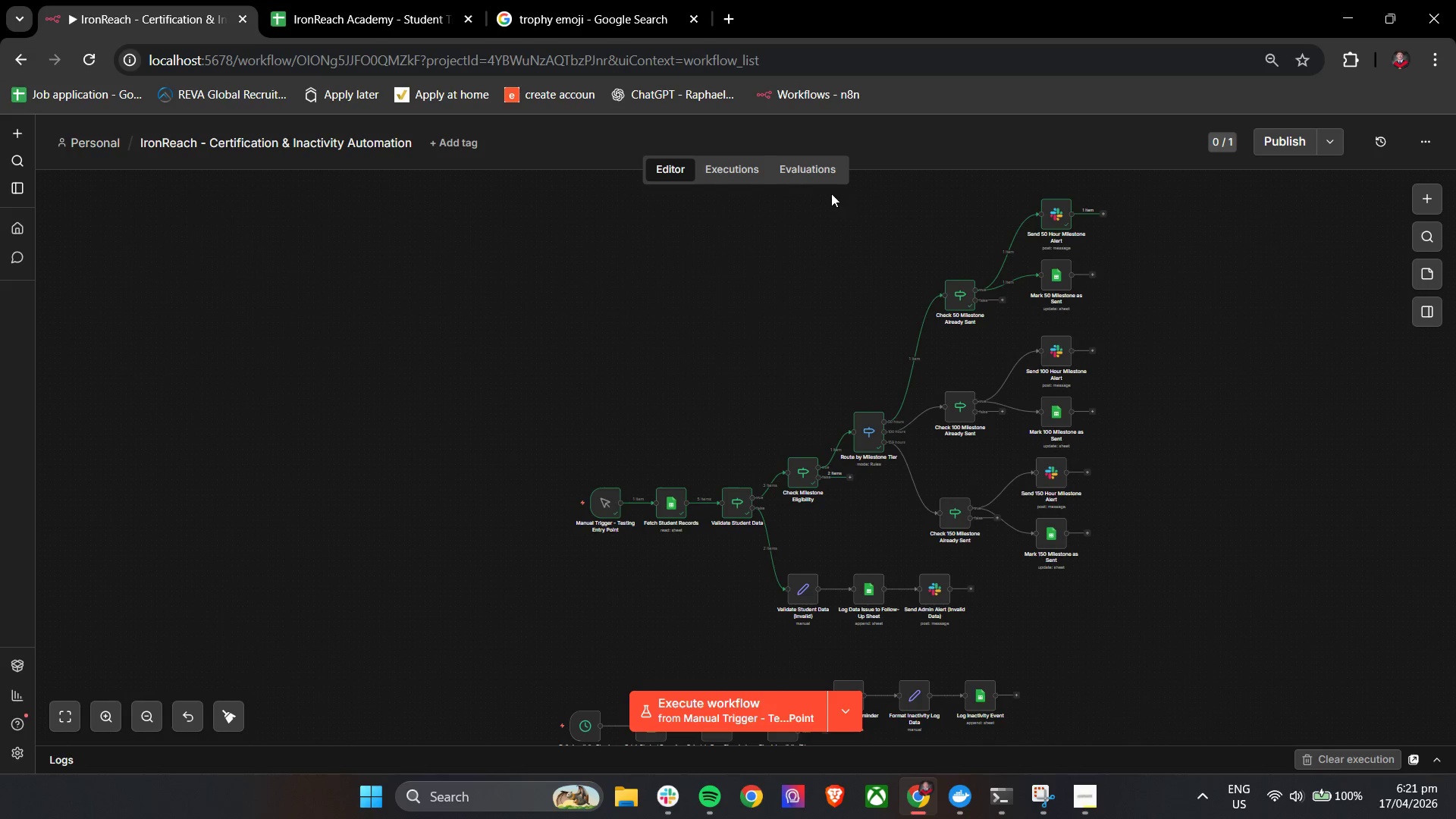 
left_click_drag(start_coordinate=[830, 193], to_coordinate=[1248, 592])
 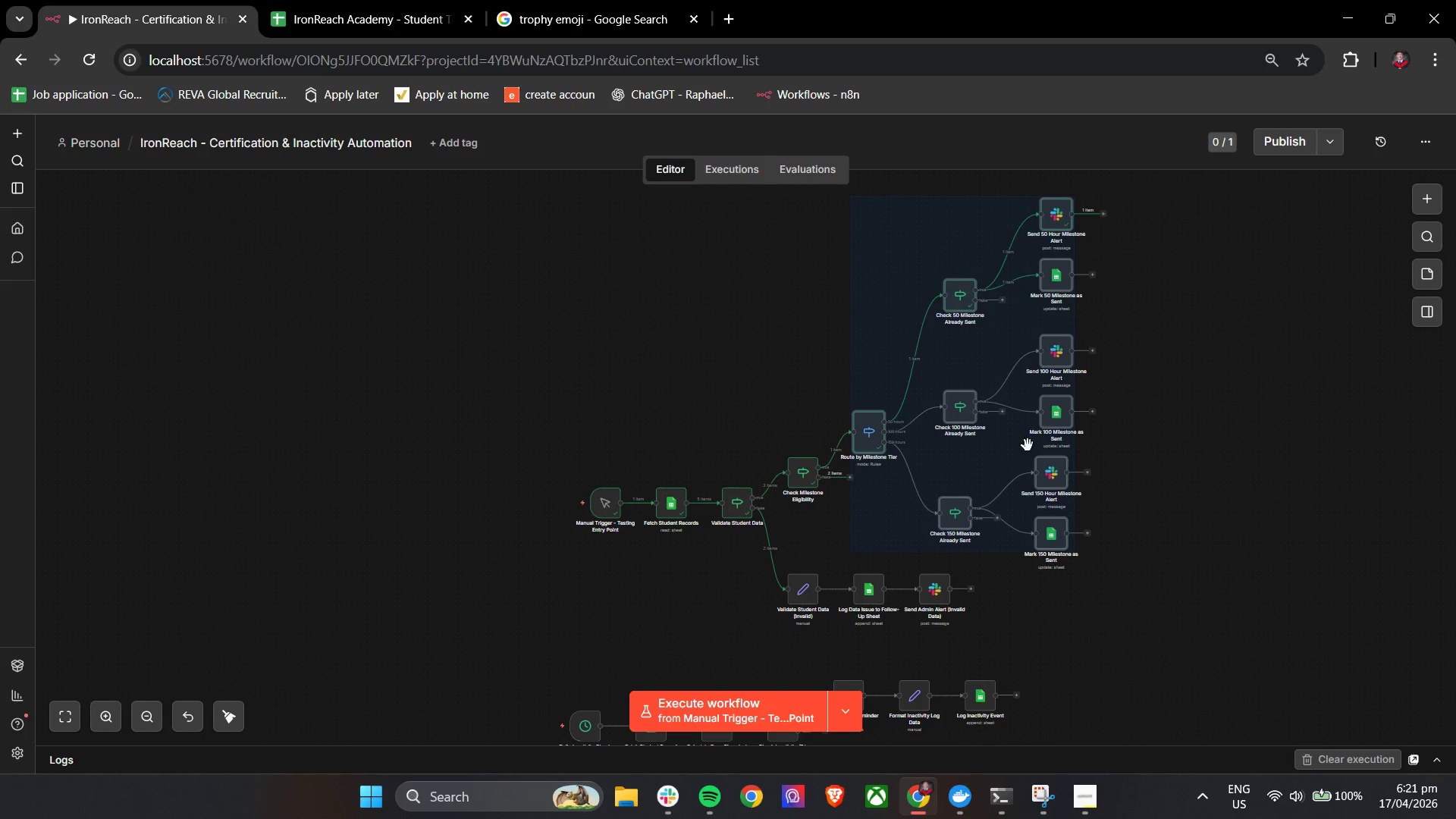 
left_click_drag(start_coordinate=[1006, 442], to_coordinate=[1017, 365])
 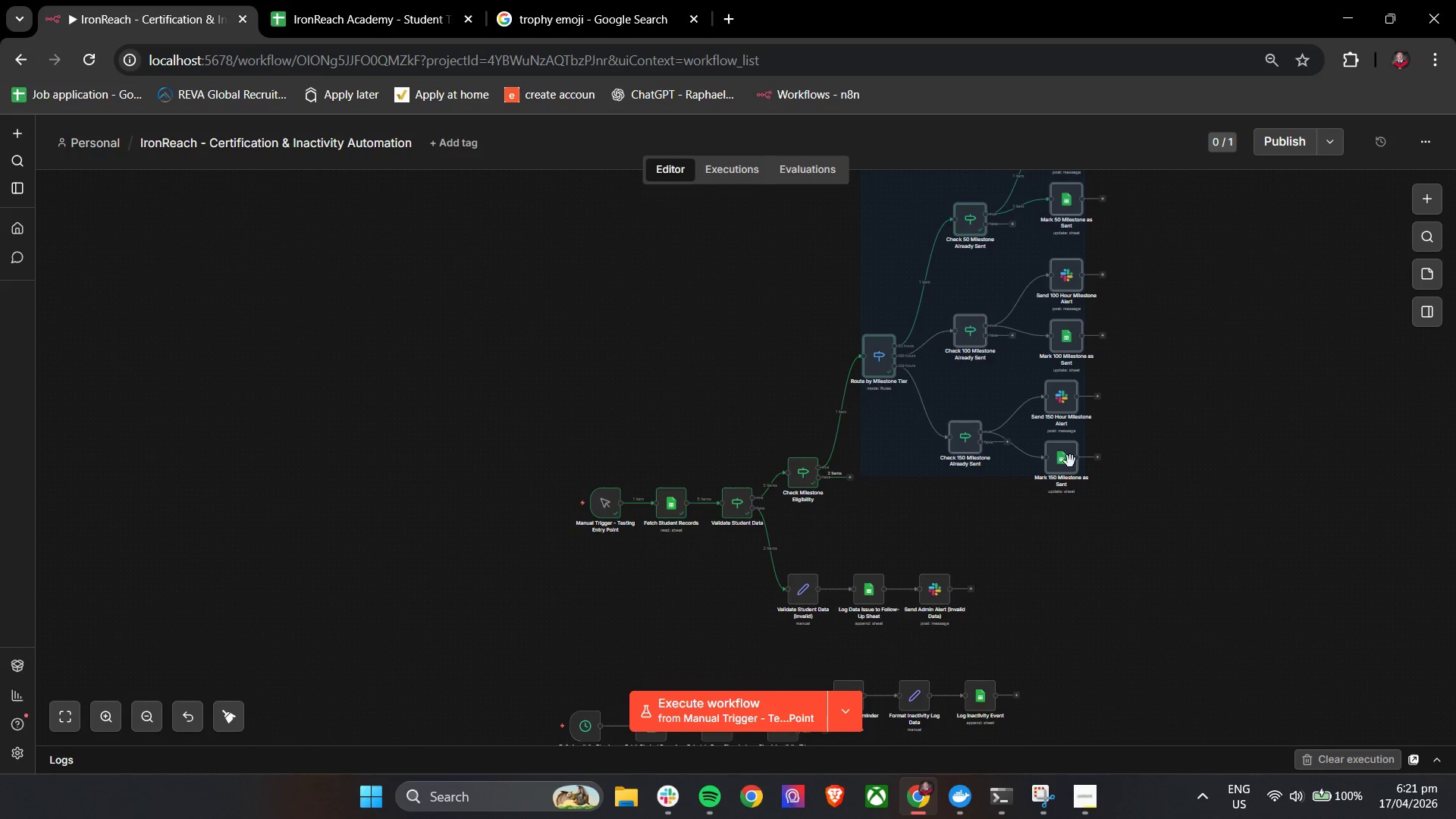 
left_click_drag(start_coordinate=[1006, 496], to_coordinate=[1003, 432])
 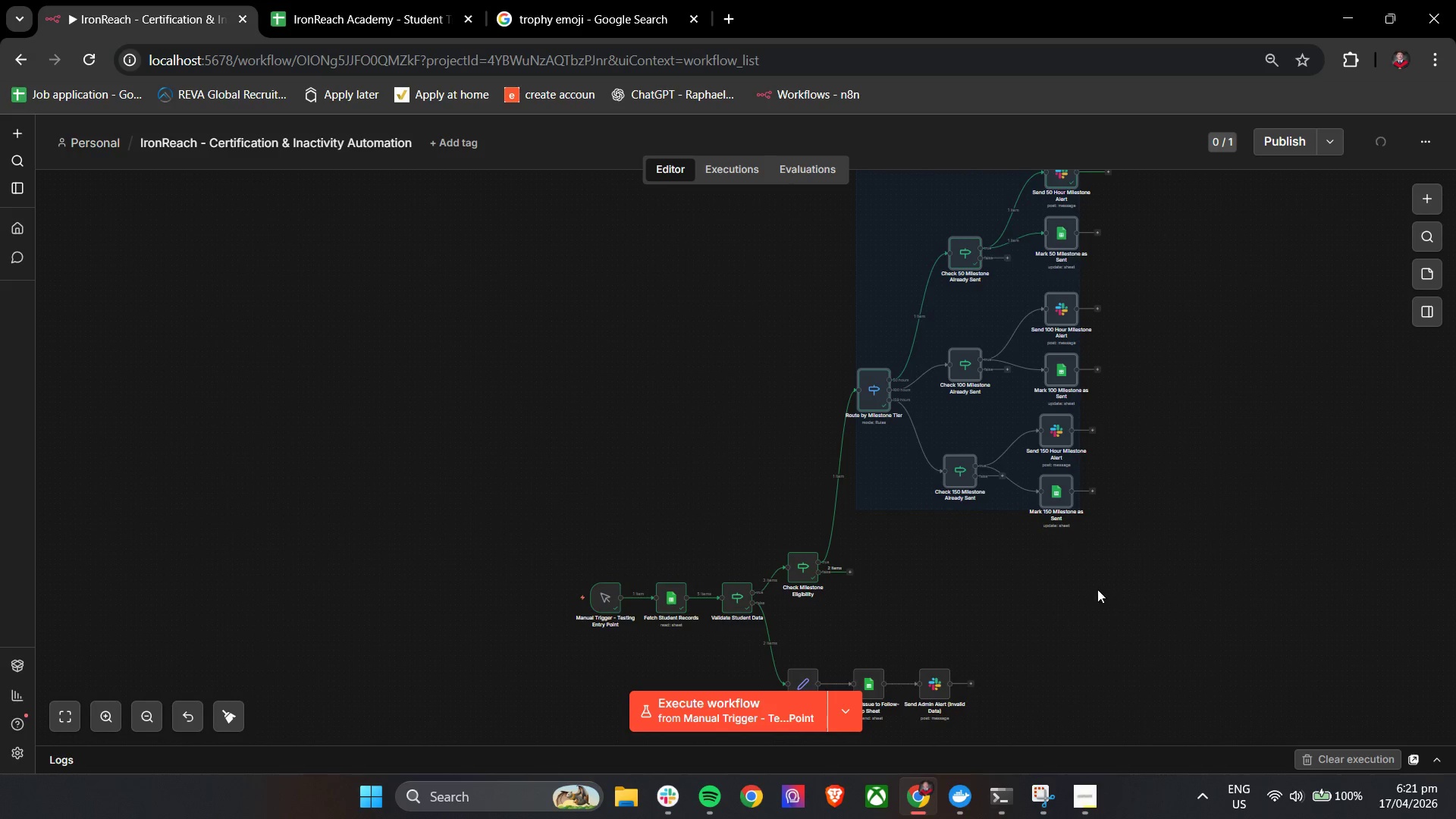 
scroll: coordinate [1097, 500], scroll_direction: up, amount: 2.0
 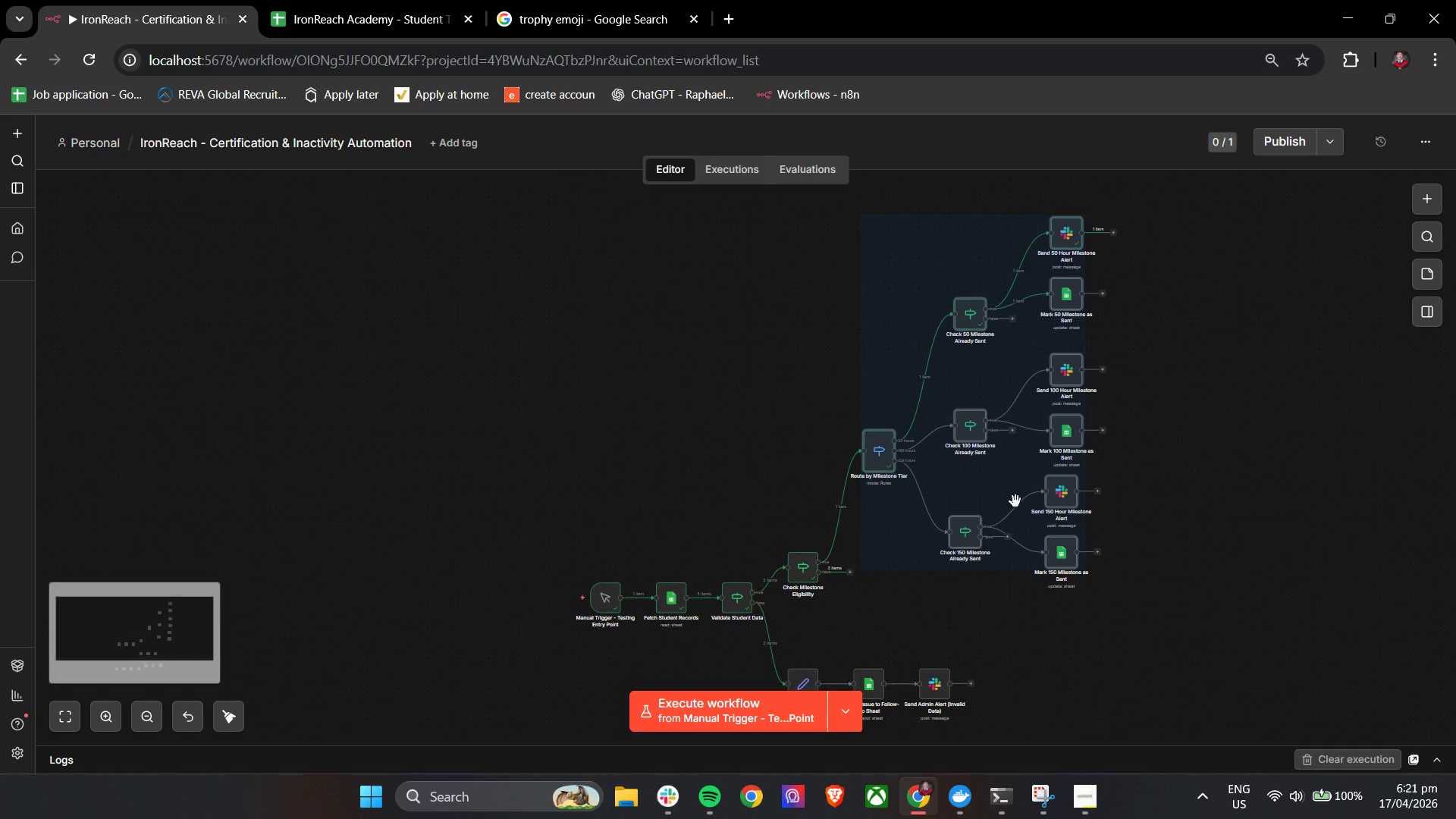 
left_click([1125, 632])
 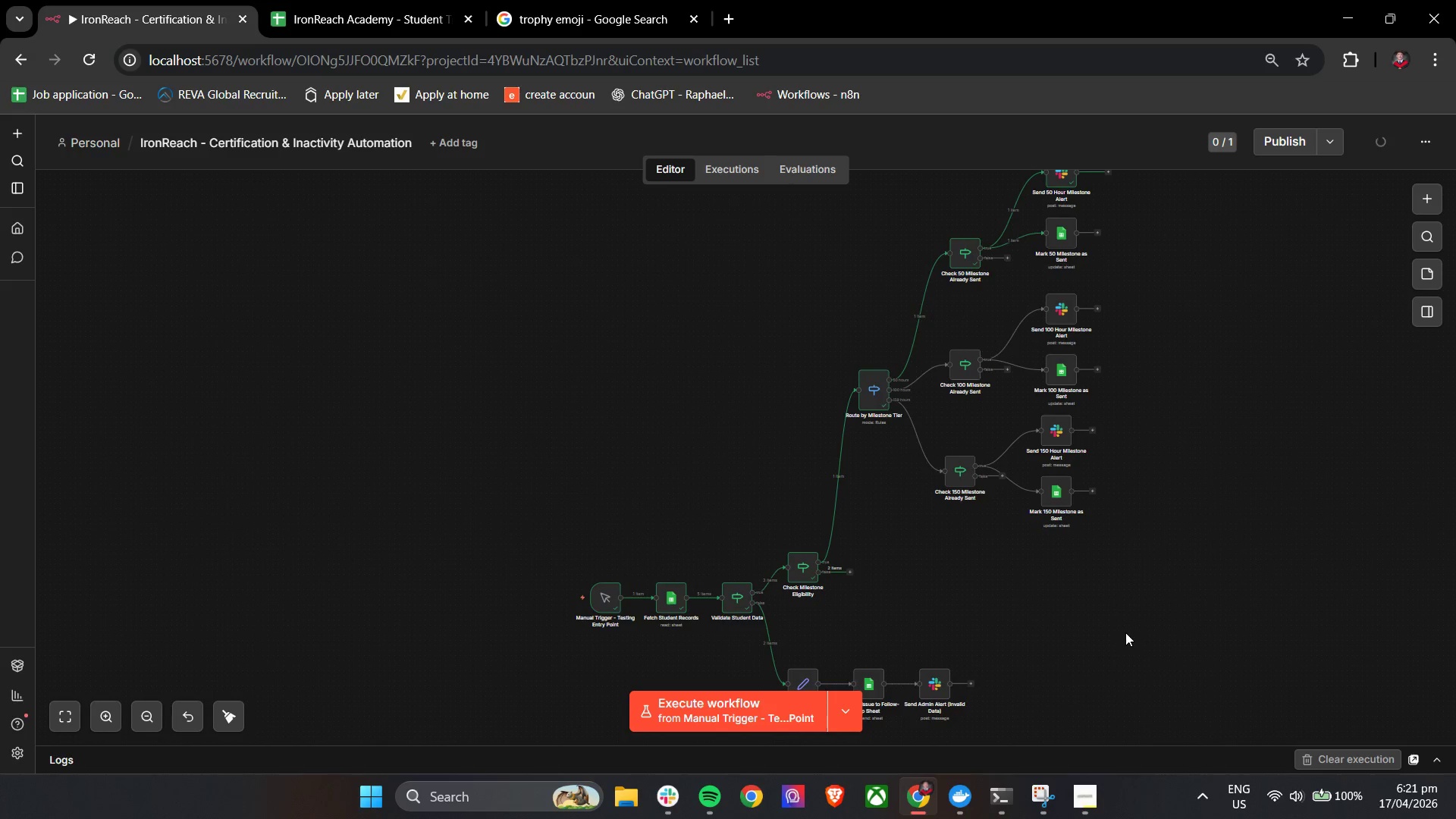 
scroll: coordinate [1125, 632], scroll_direction: down, amount: 5.0
 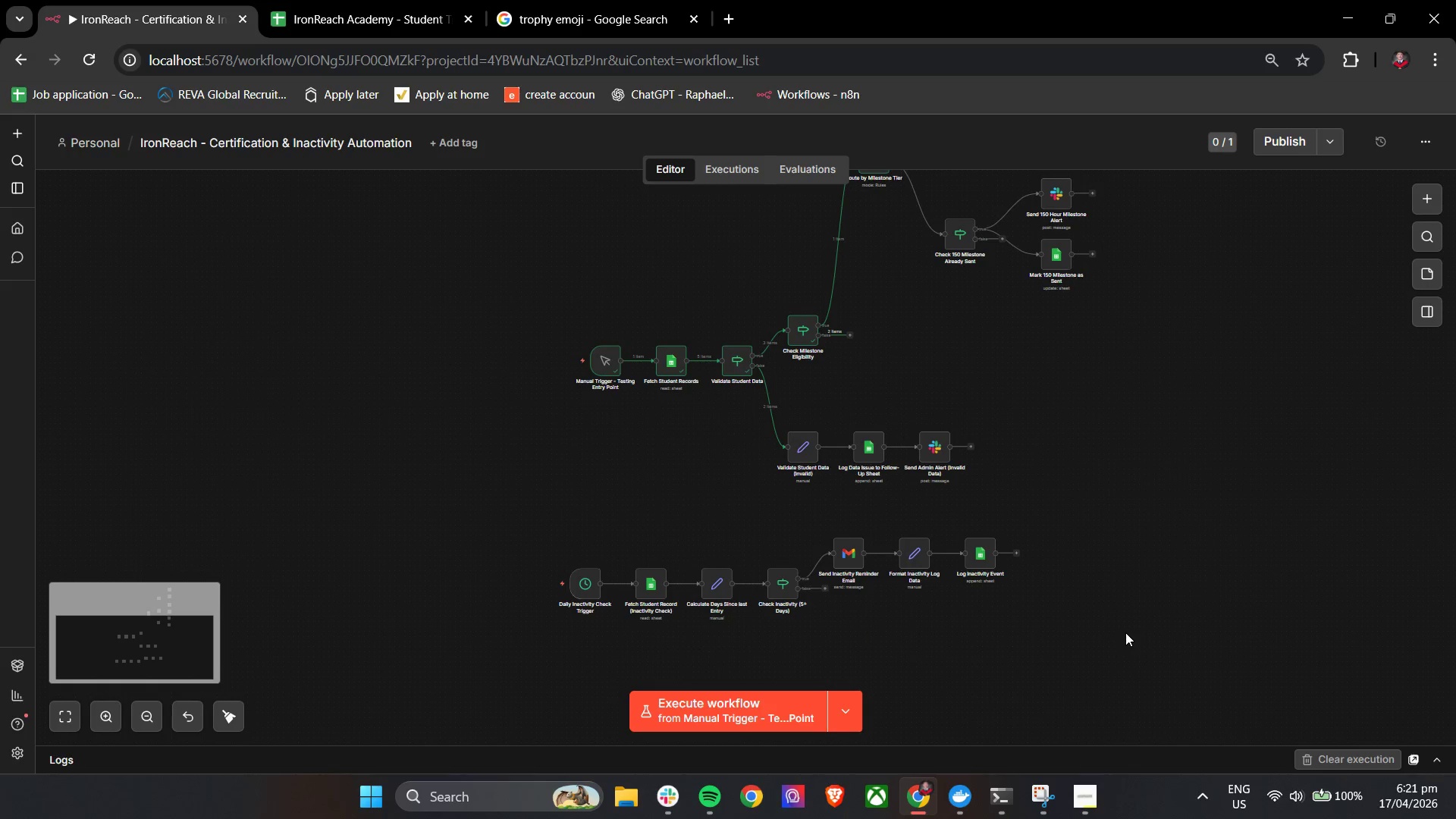 
scroll: coordinate [1125, 632], scroll_direction: up, amount: 6.0
 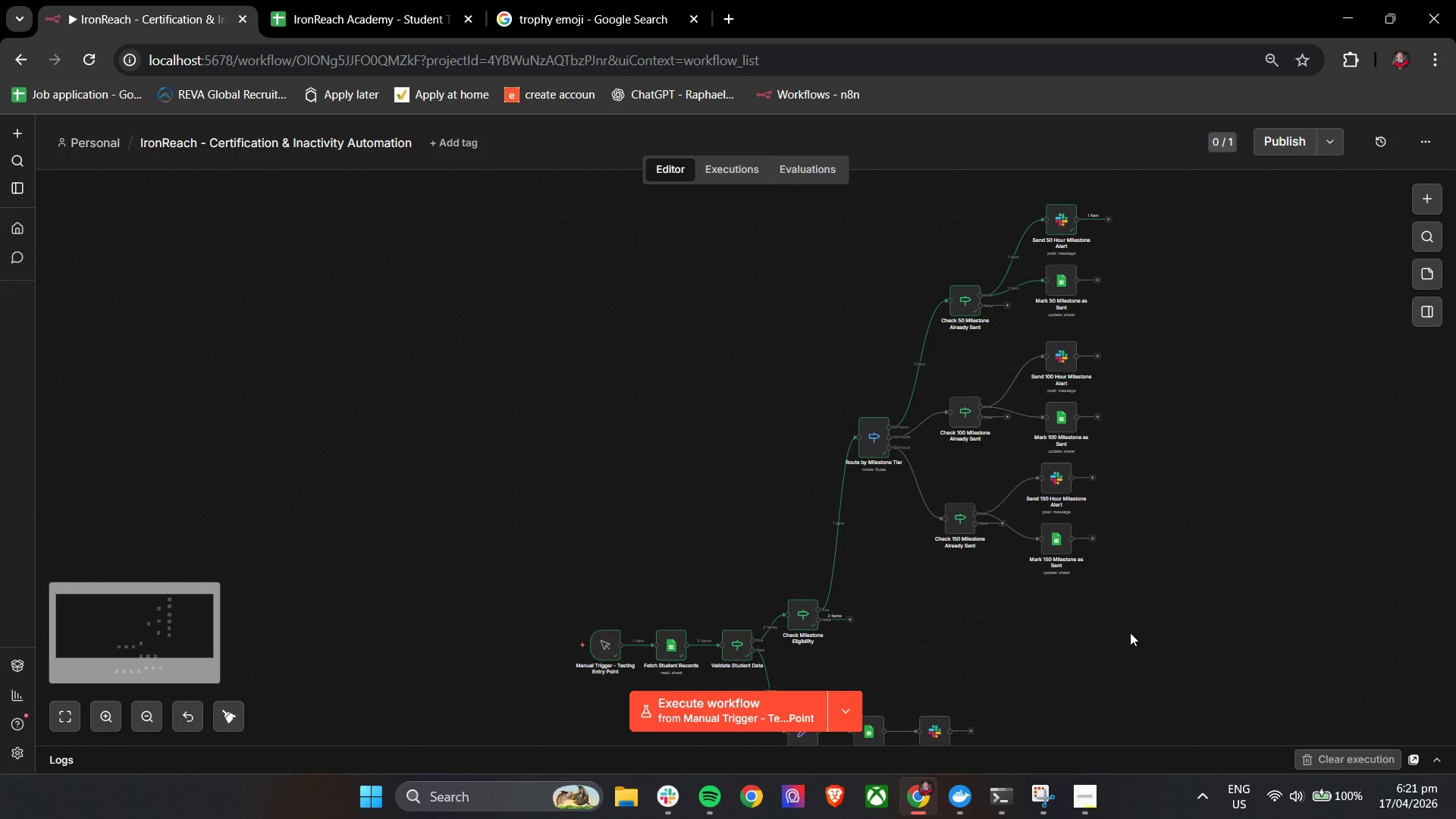 
hold_key(key=ControlLeft, duration=1.03)
scroll: coordinate [1154, 638], scroll_direction: up, amount: 4.0
 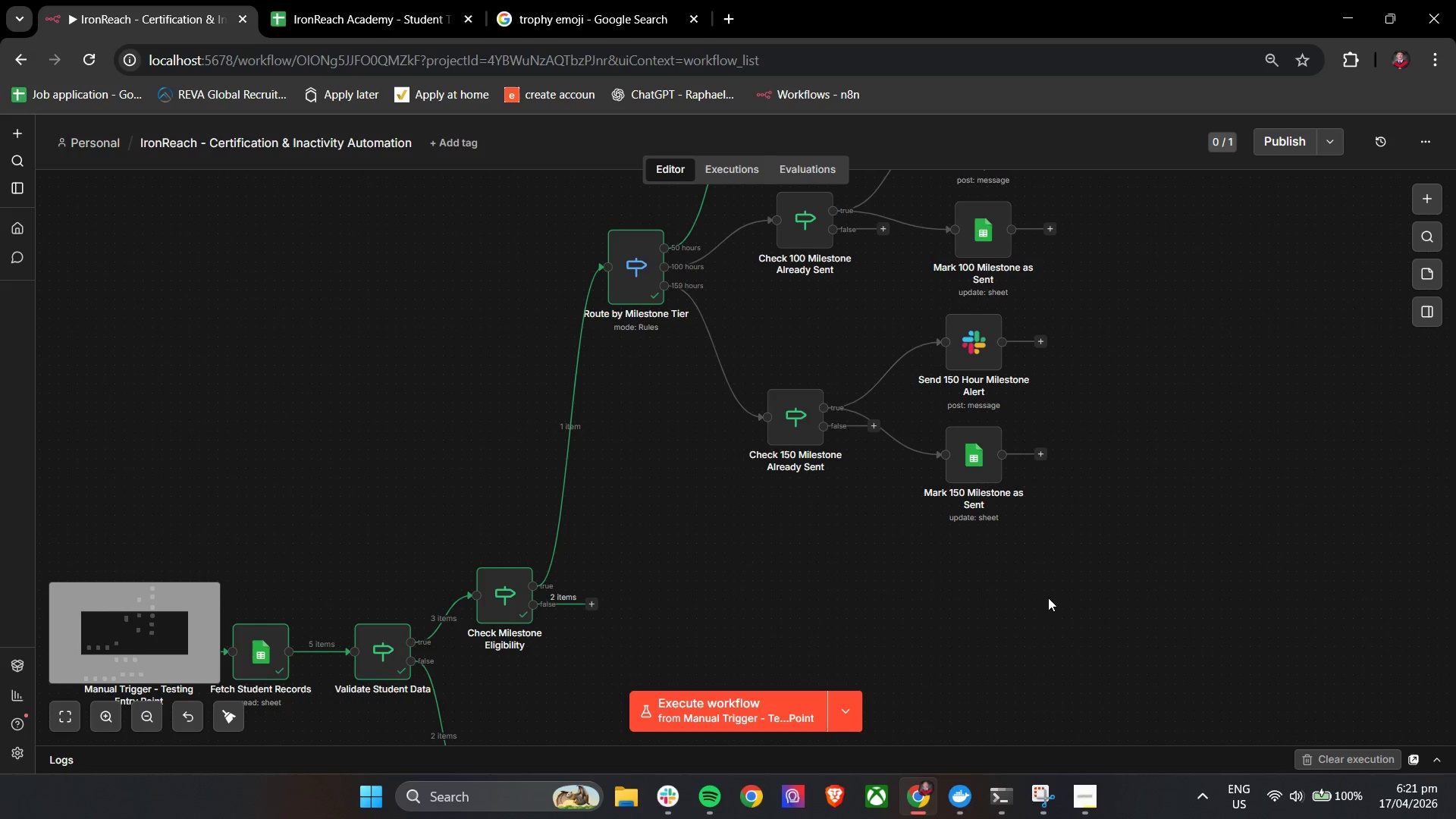 
hold_key(key=ControlLeft, duration=0.42)
scroll: coordinate [1007, 585], scroll_direction: down, amount: 1.0
 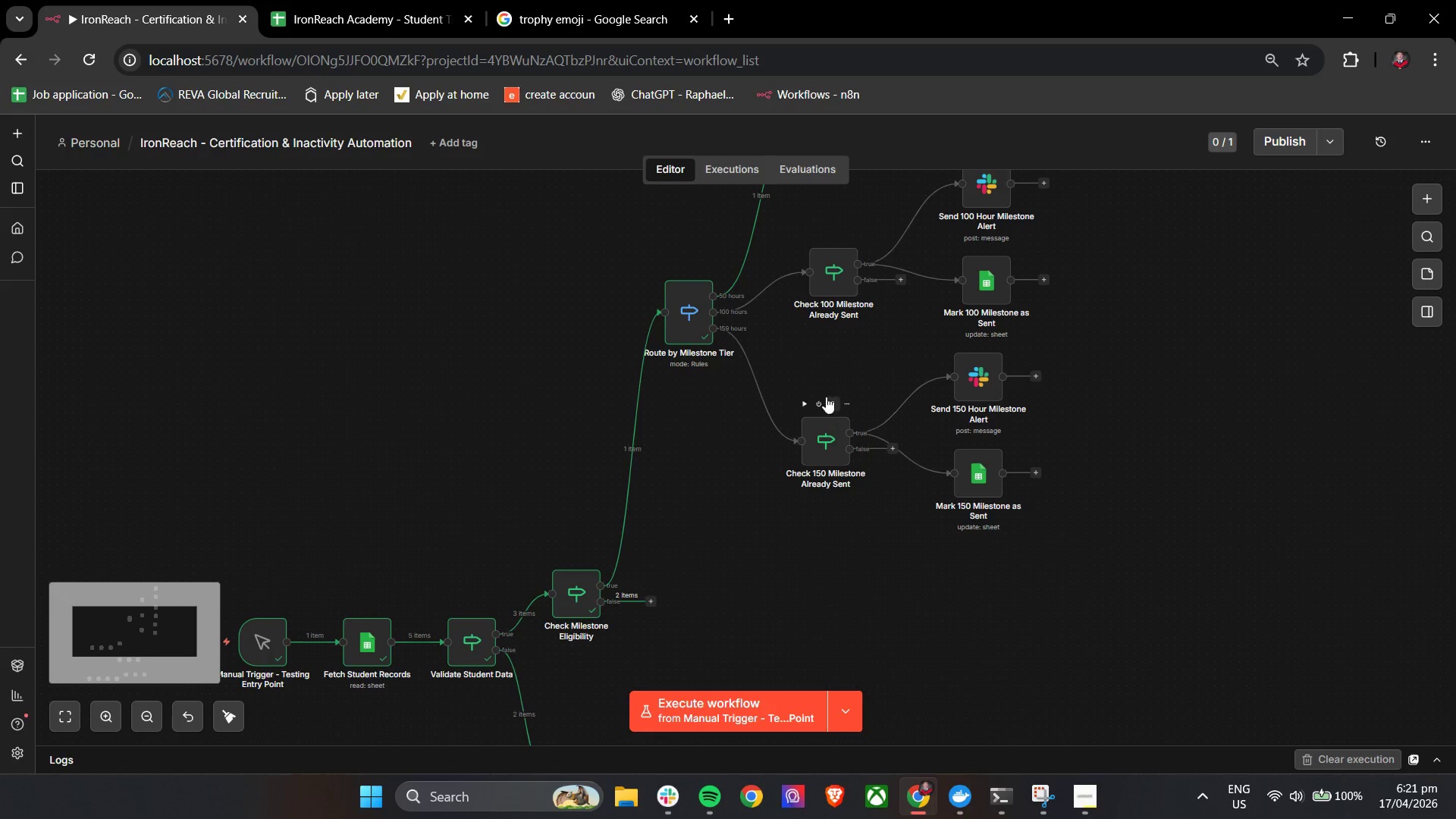 
left_click_drag(start_coordinate=[793, 344], to_coordinate=[800, 381])
 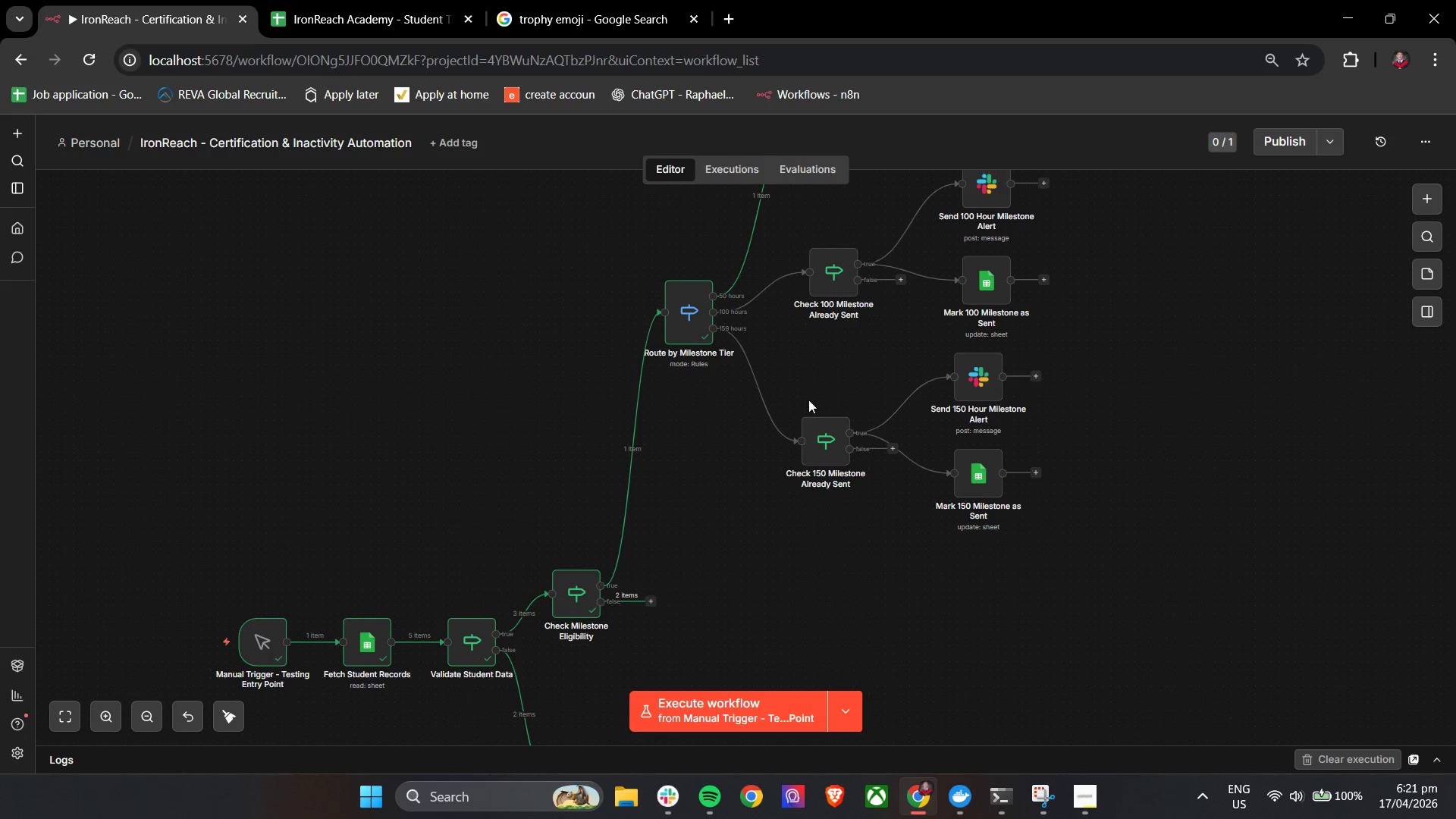 
scroll: coordinate [1003, 516], scroll_direction: up, amount: 2.0
 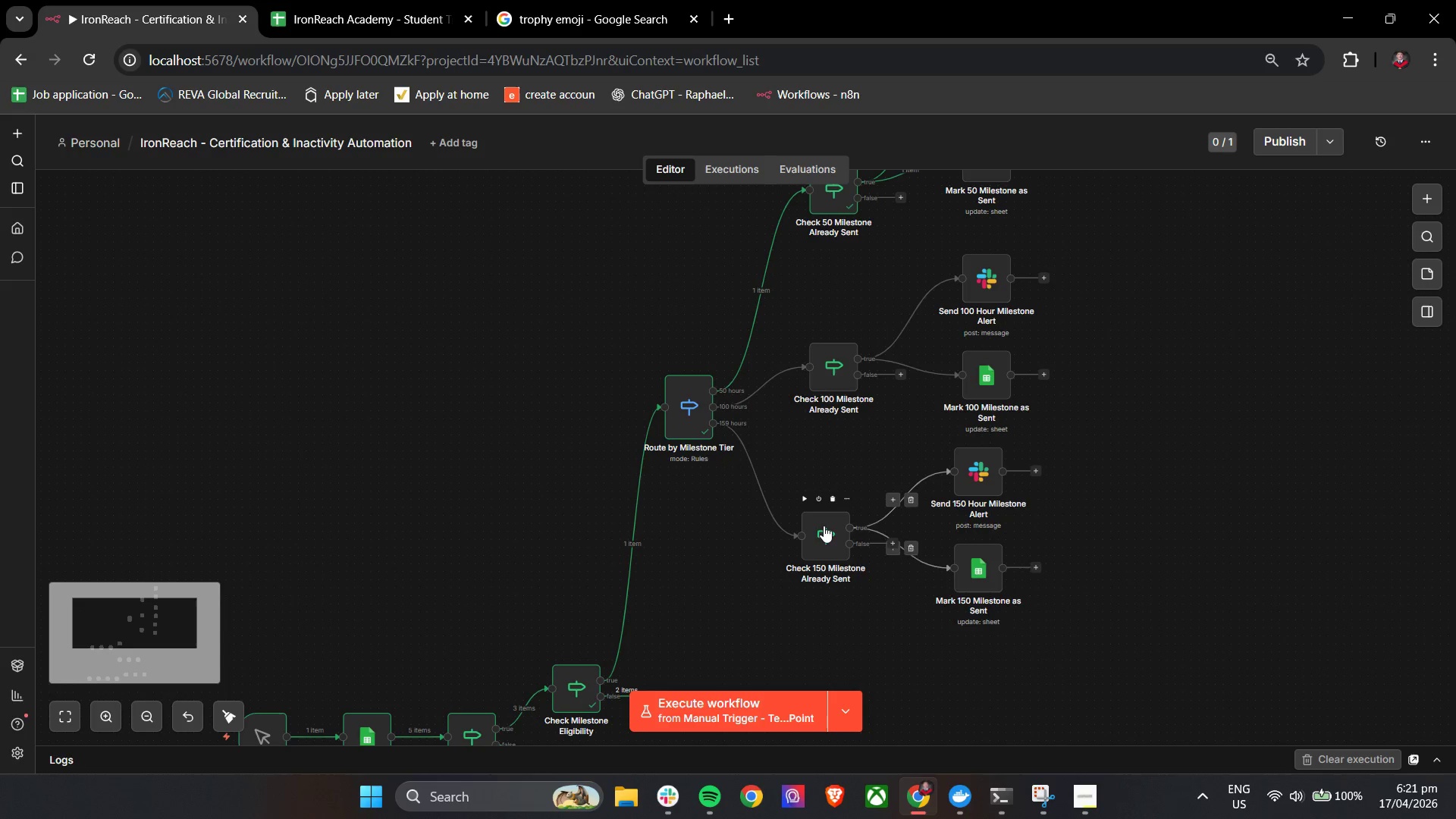 
left_click_drag(start_coordinate=[824, 529], to_coordinate=[836, 529])
 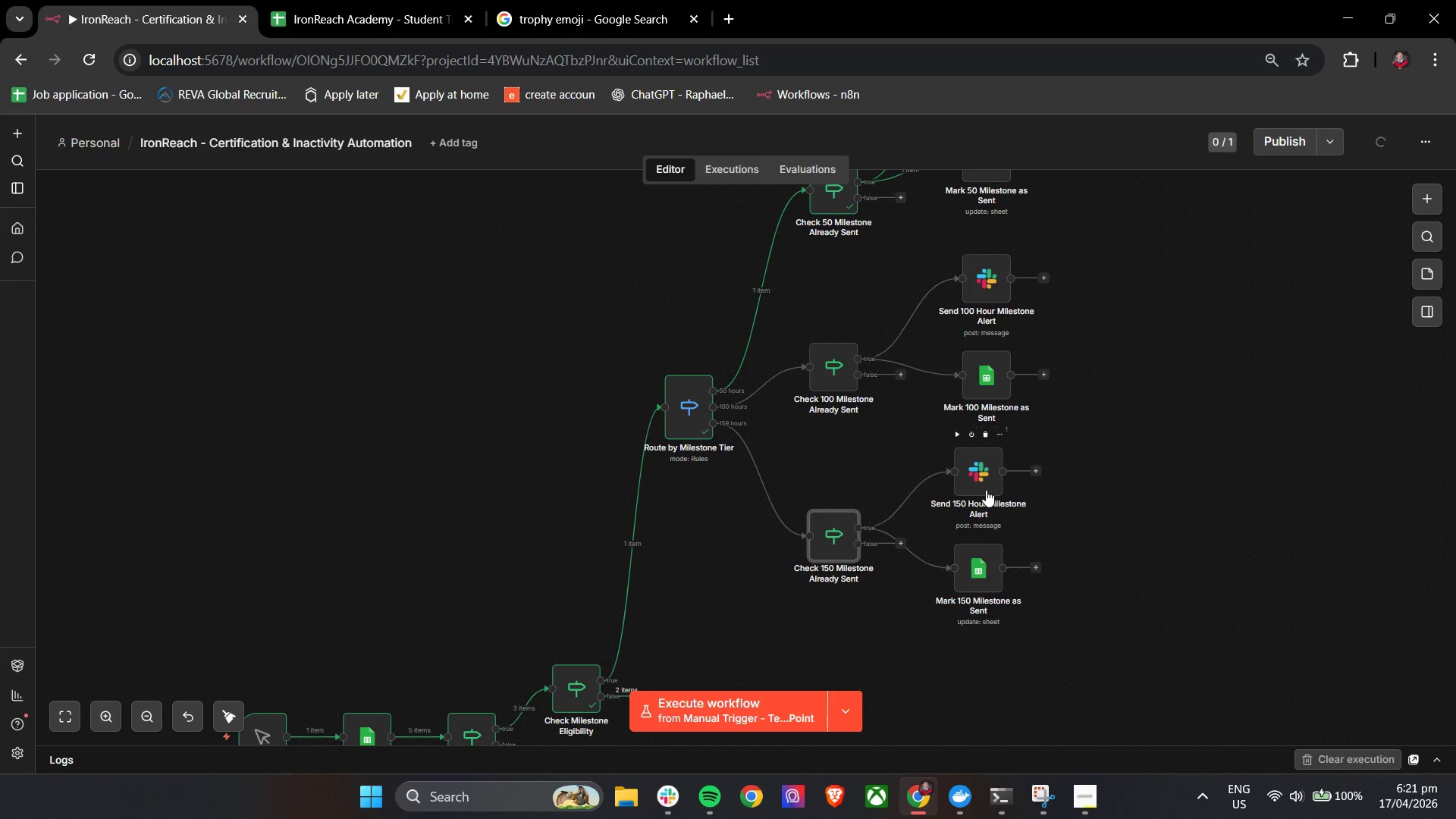 
left_click_drag(start_coordinate=[981, 481], to_coordinate=[988, 480])
 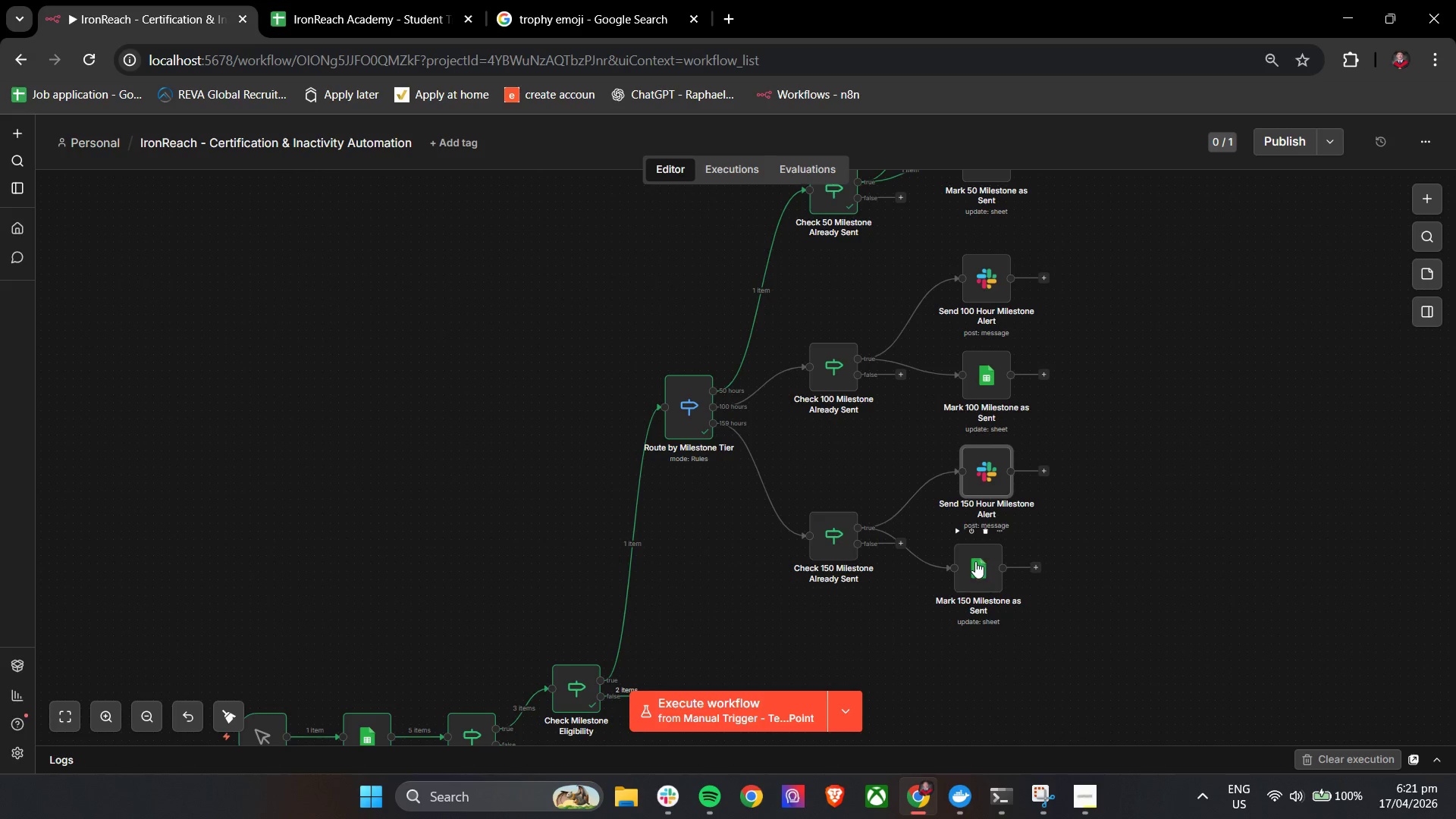 
left_click_drag(start_coordinate=[975, 565], to_coordinate=[984, 565])
 